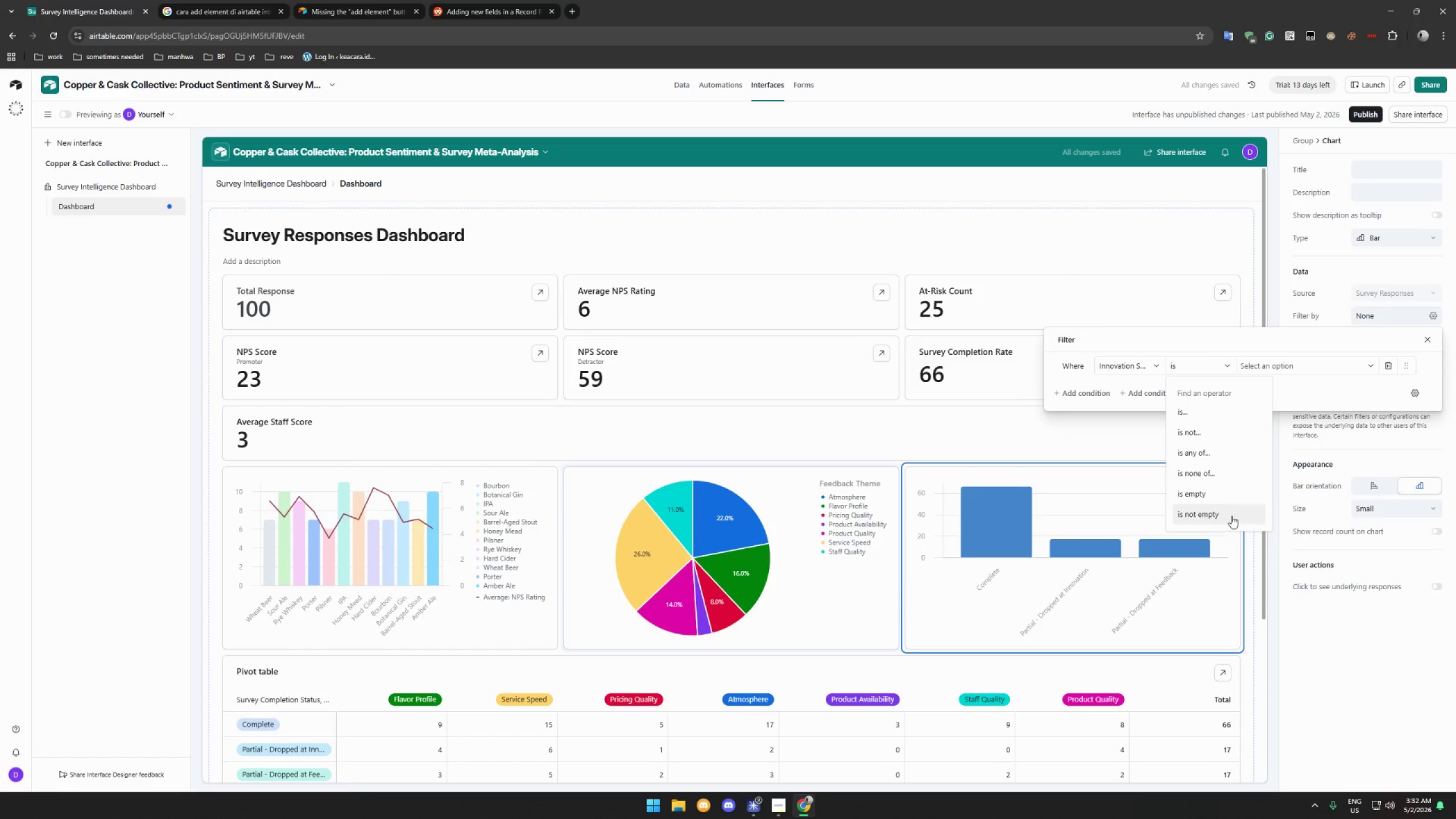 
left_click([1232, 515])
 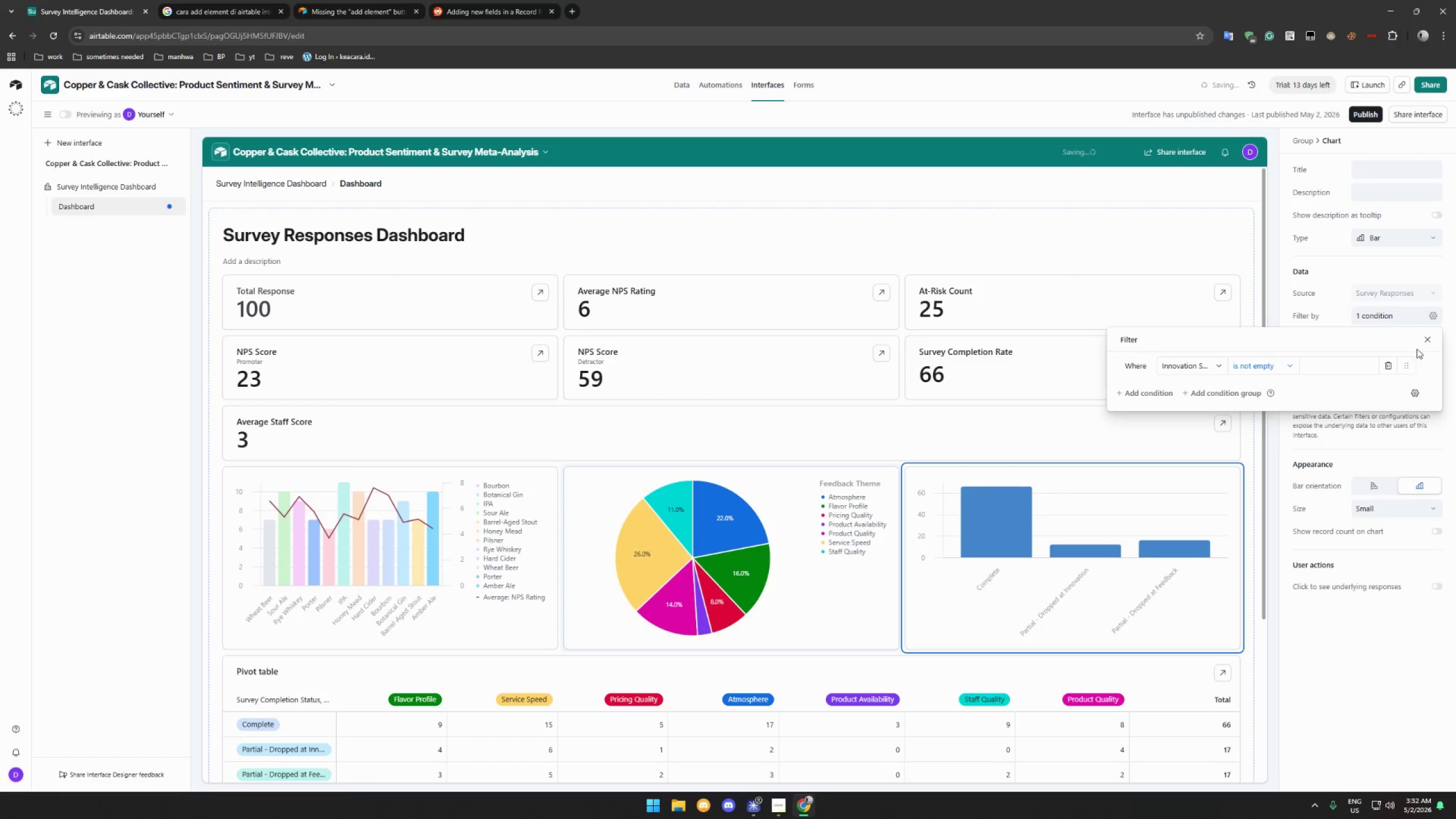 
left_click([1428, 339])
 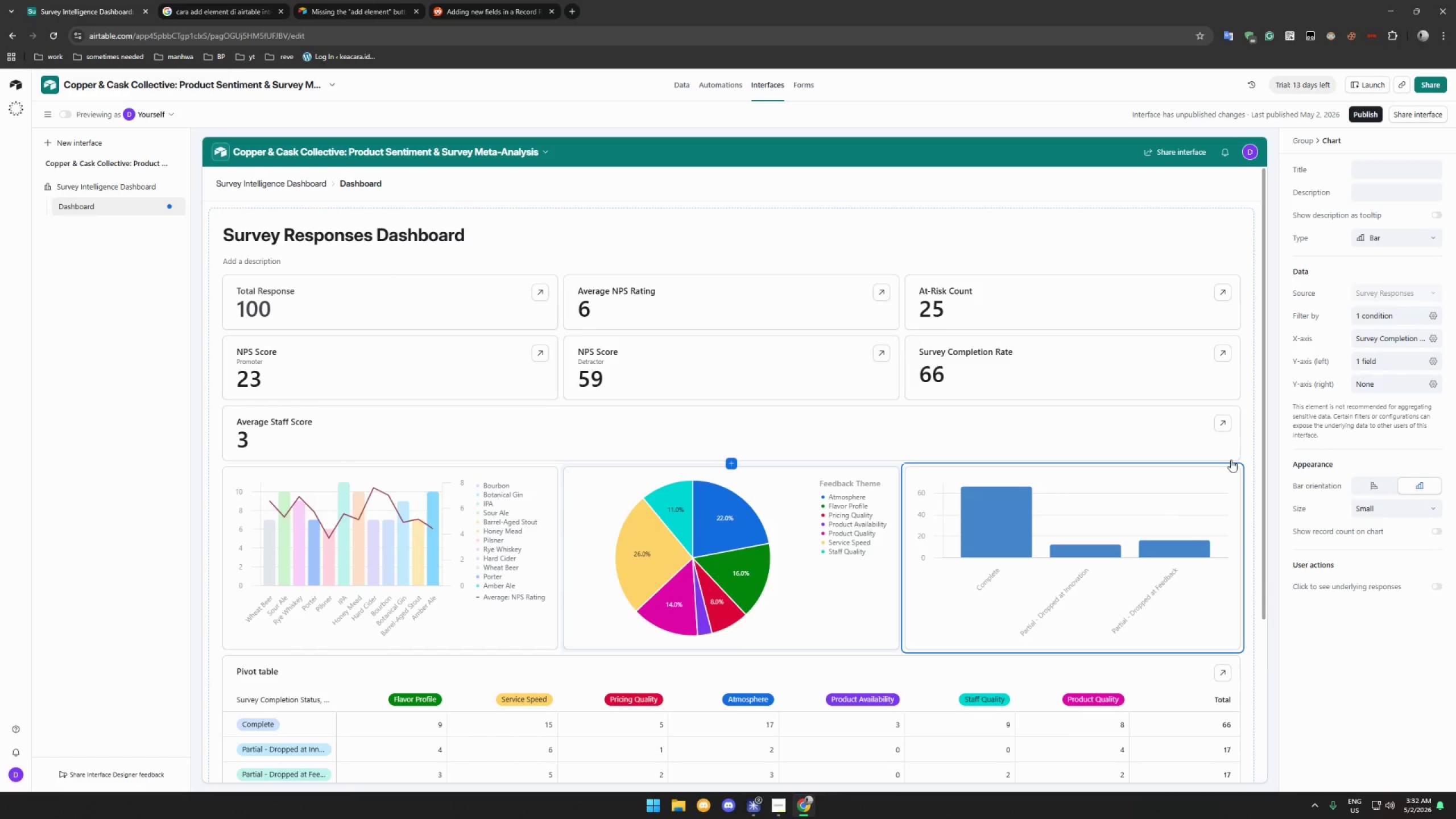 
wait(10.06)
 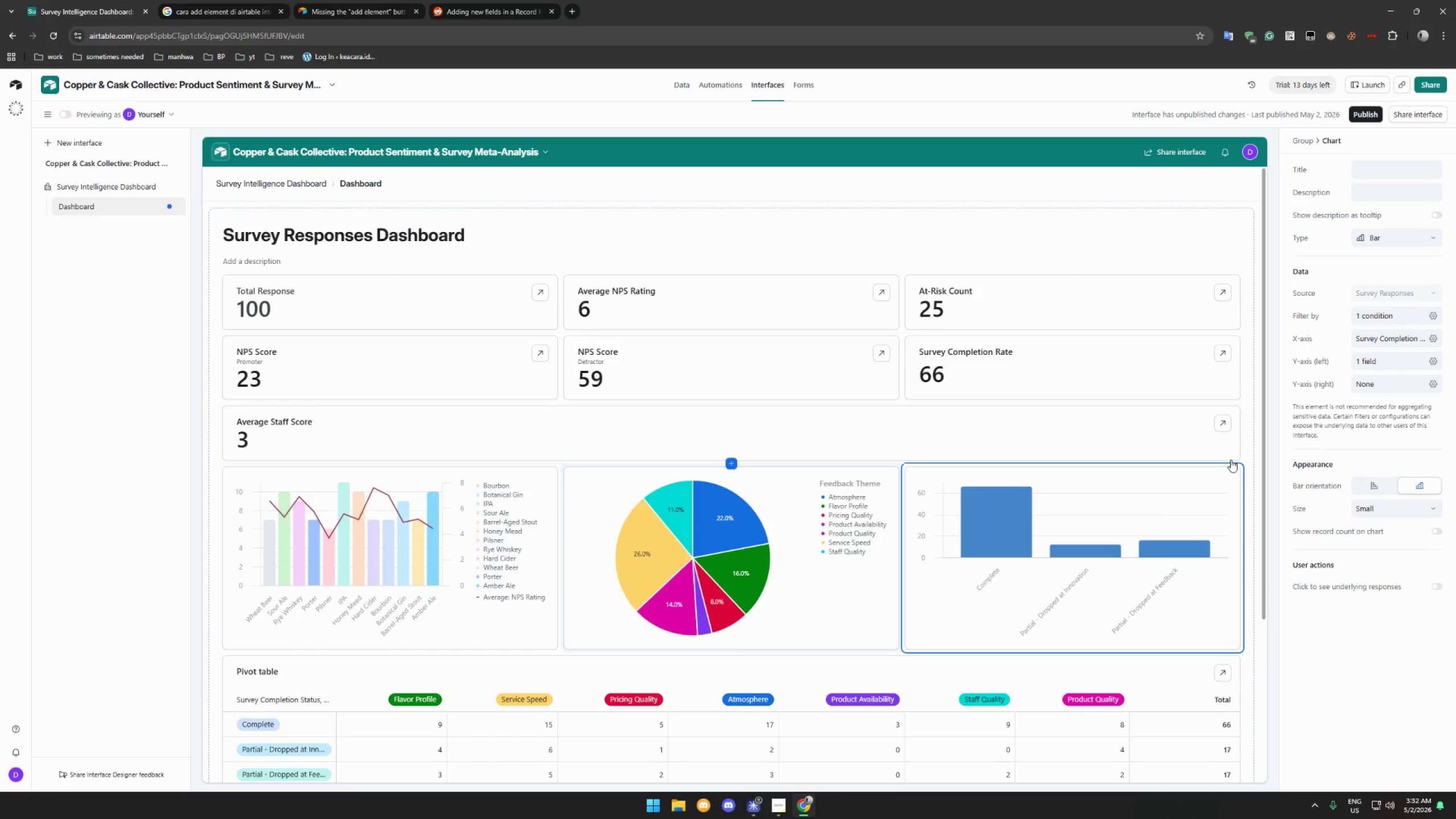 
left_click([1379, 386])
 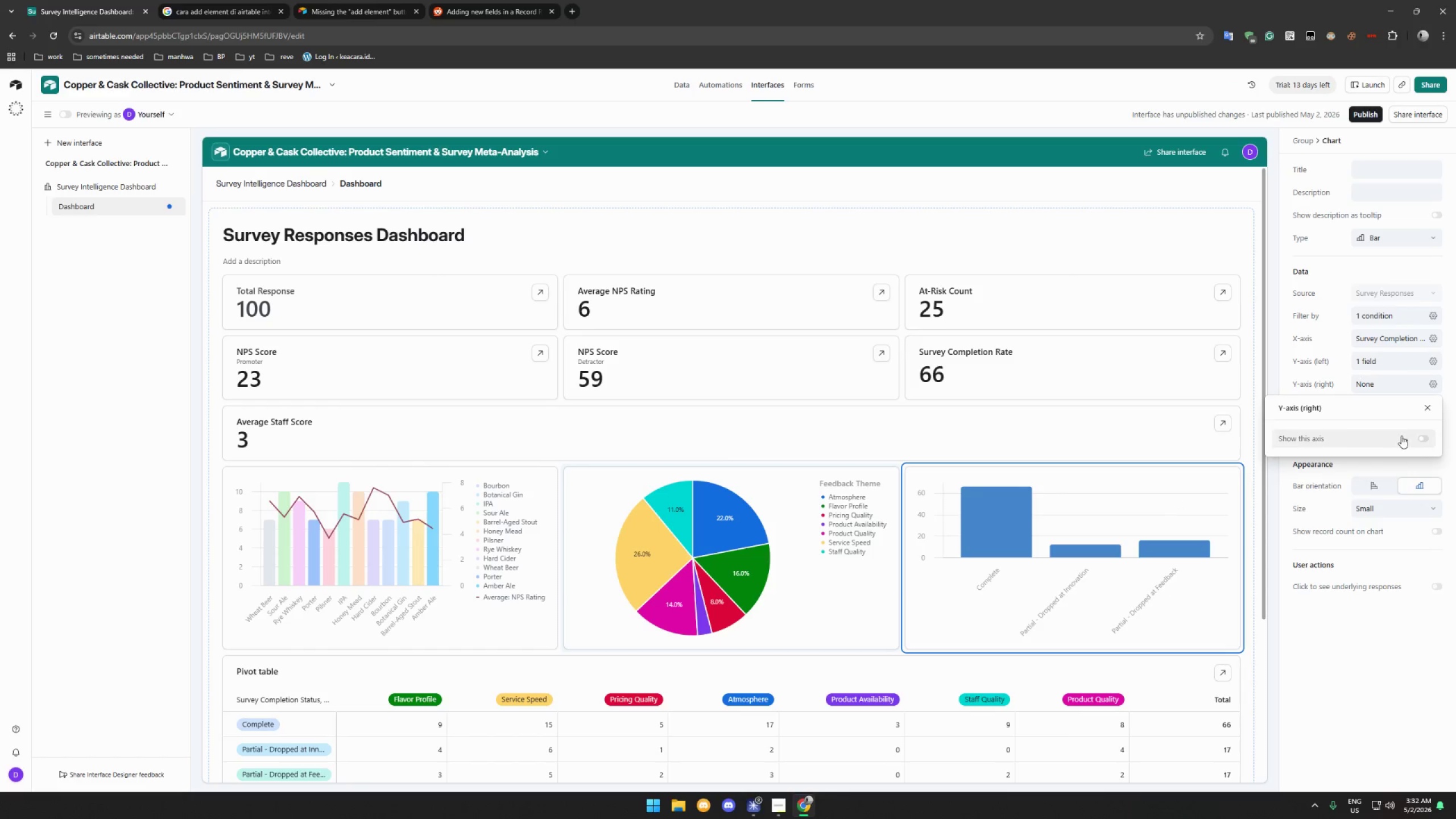 
left_click([1426, 437])
 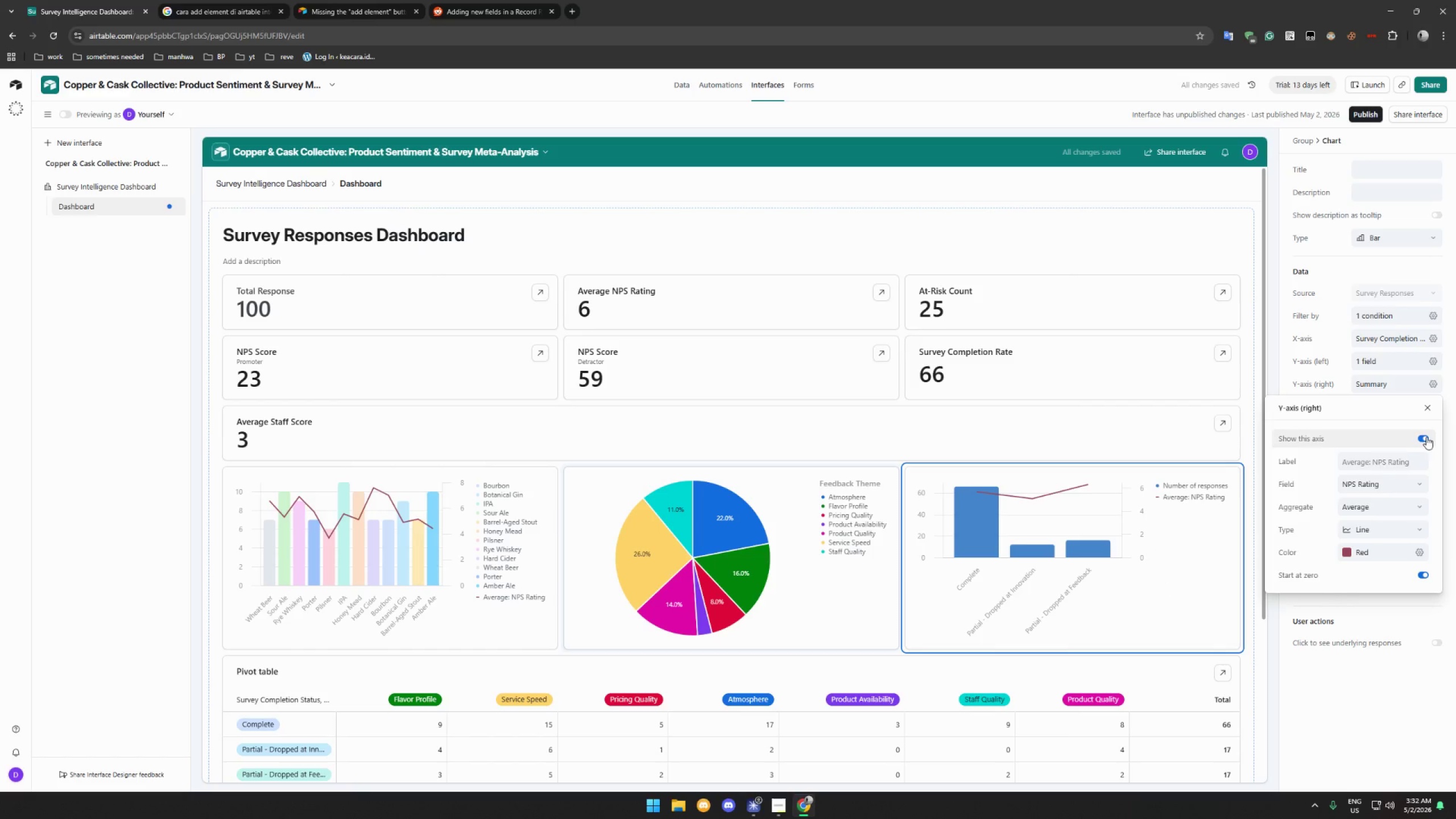 
wait(5.77)
 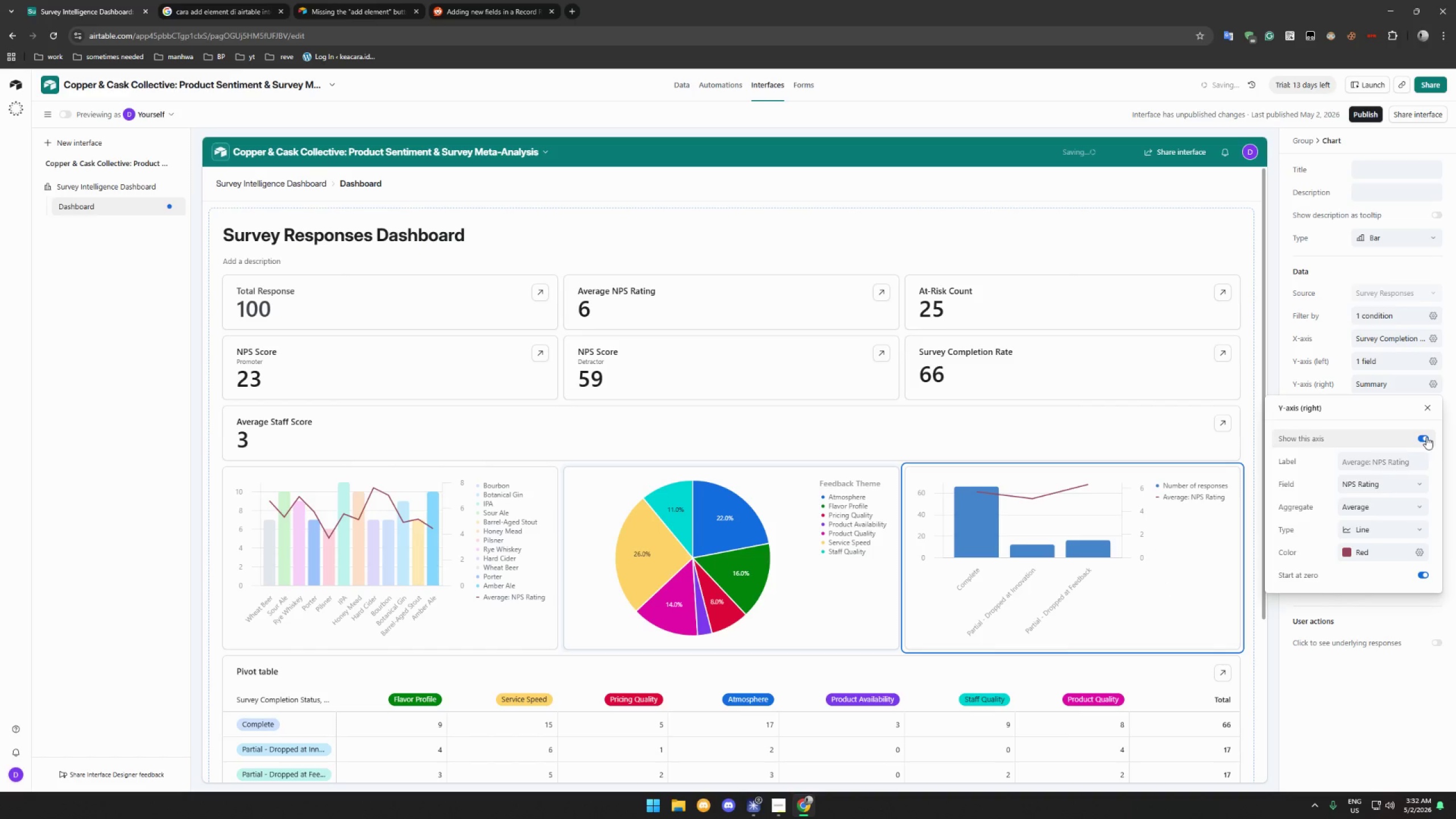 
left_click([1426, 437])
 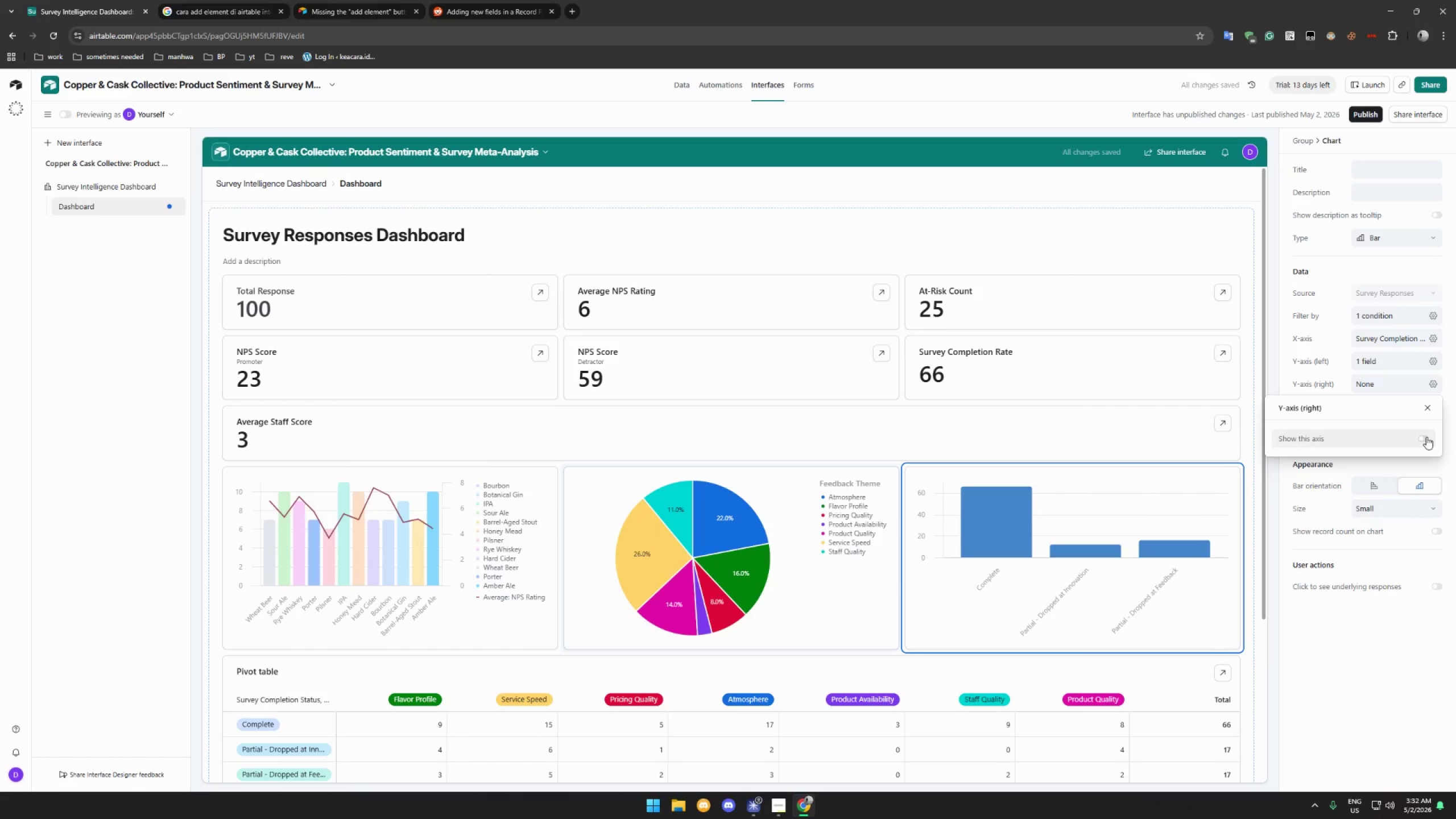 
left_click([1429, 411])
 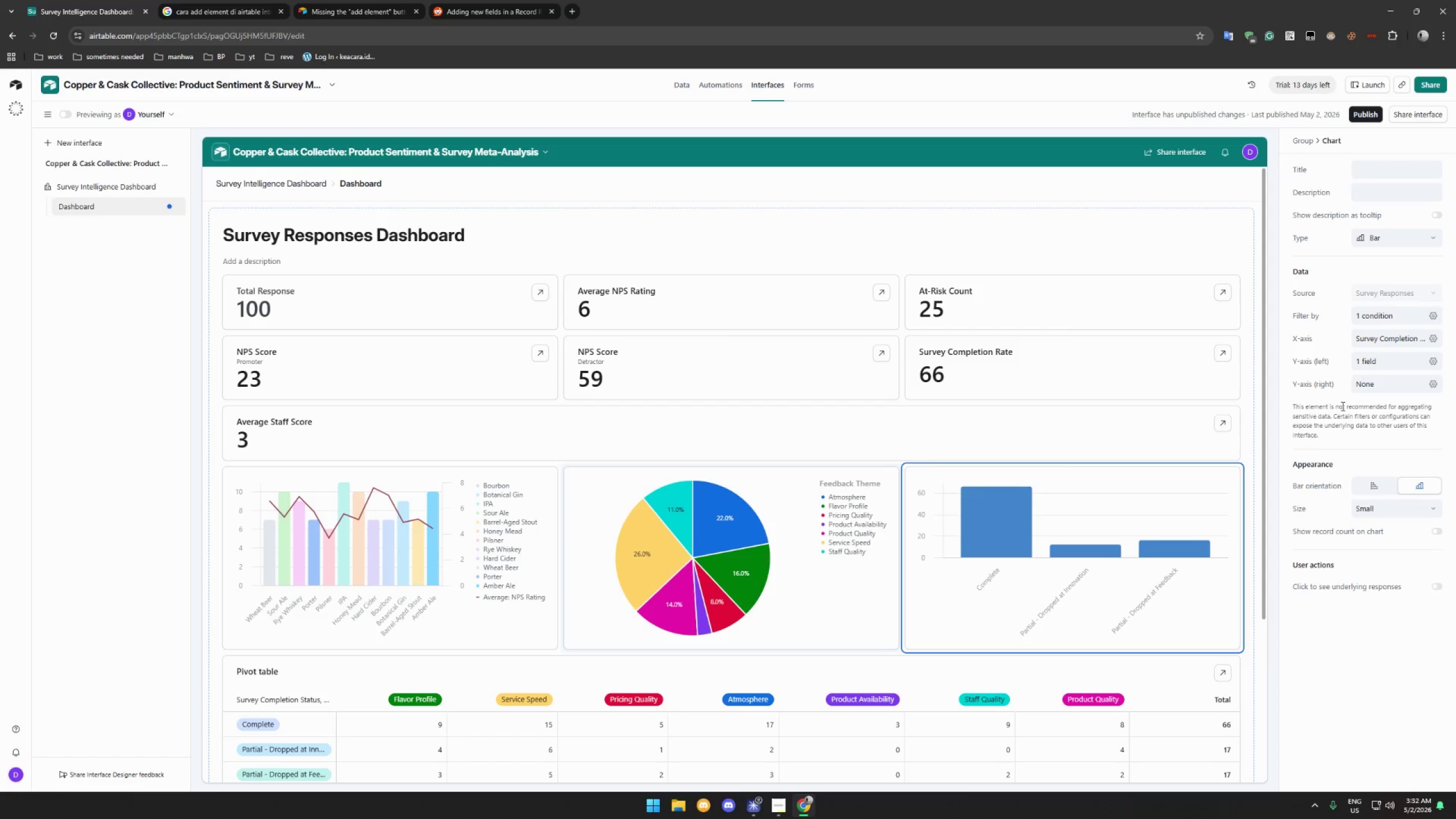 
wait(9.16)
 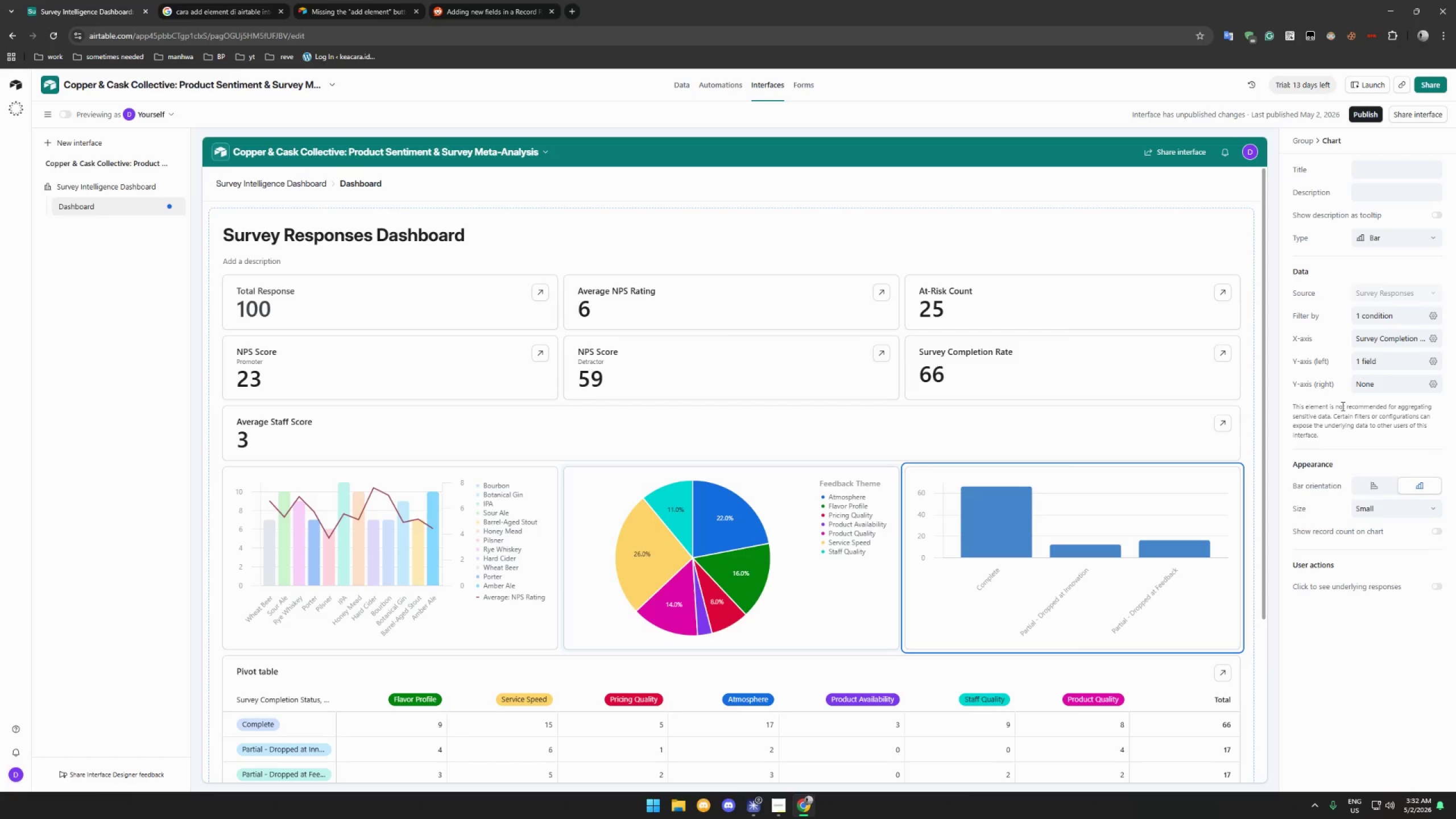 
left_click([1388, 364])
 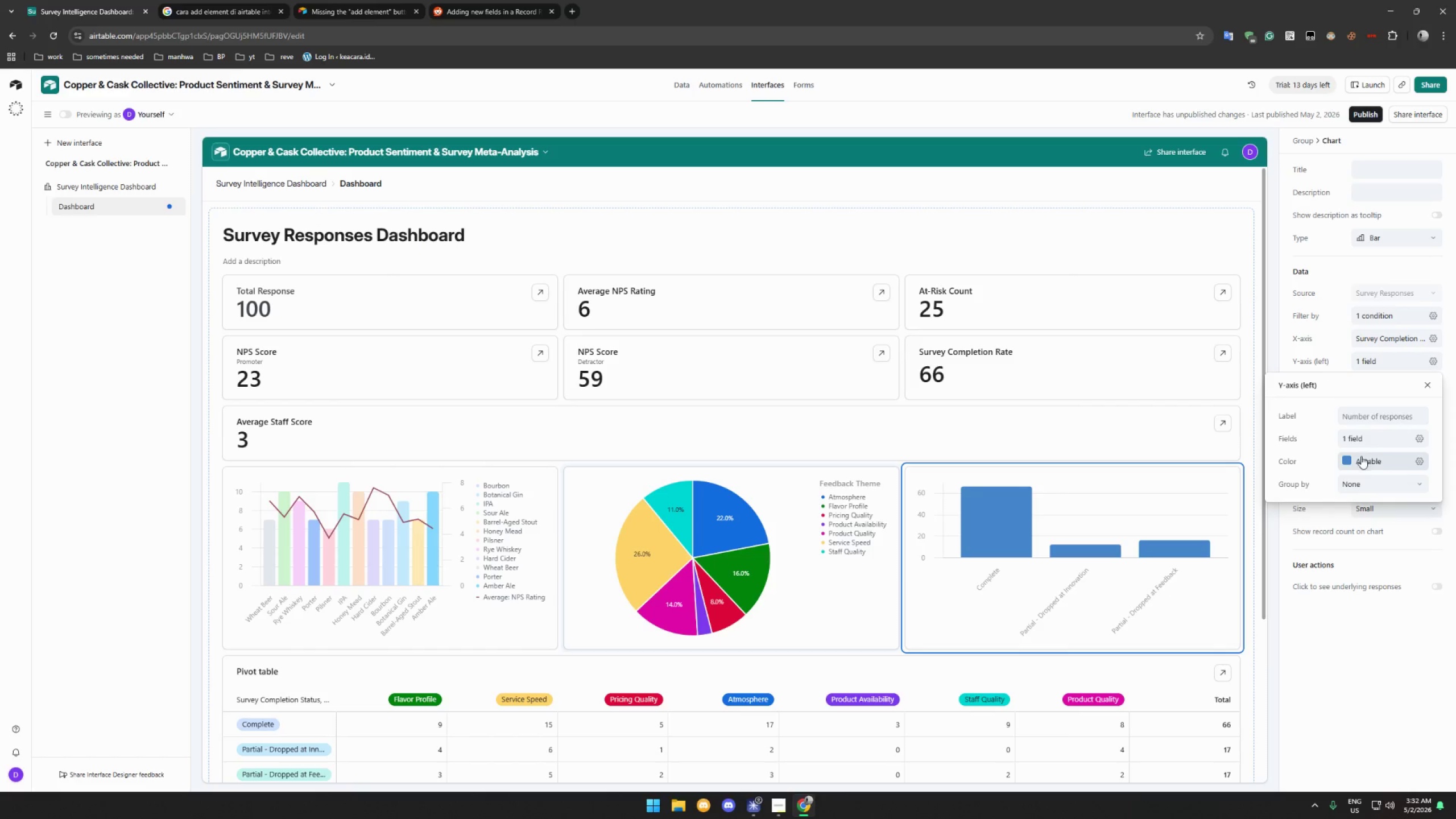 
left_click([1349, 460])
 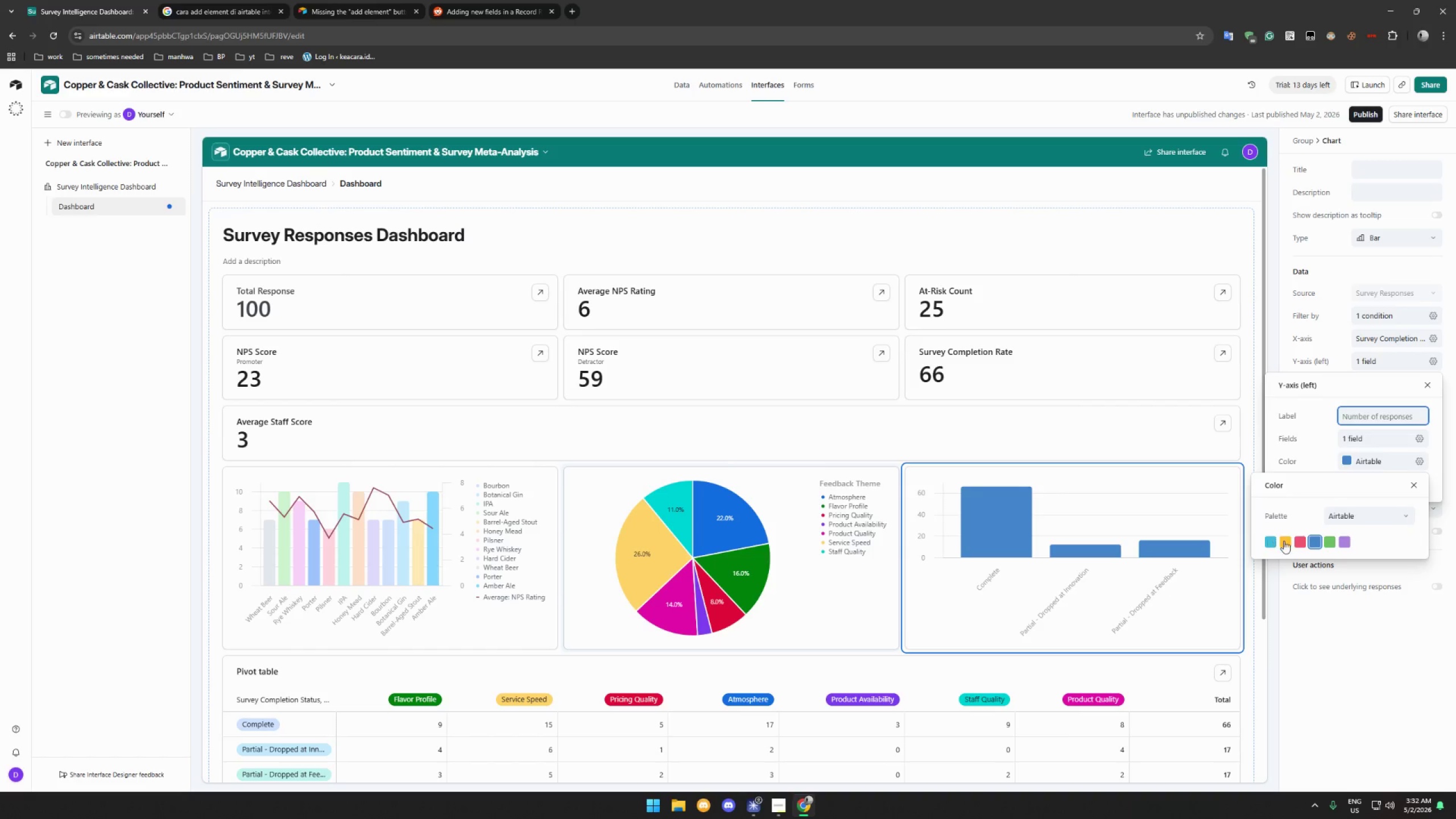 
left_click([1299, 545])
 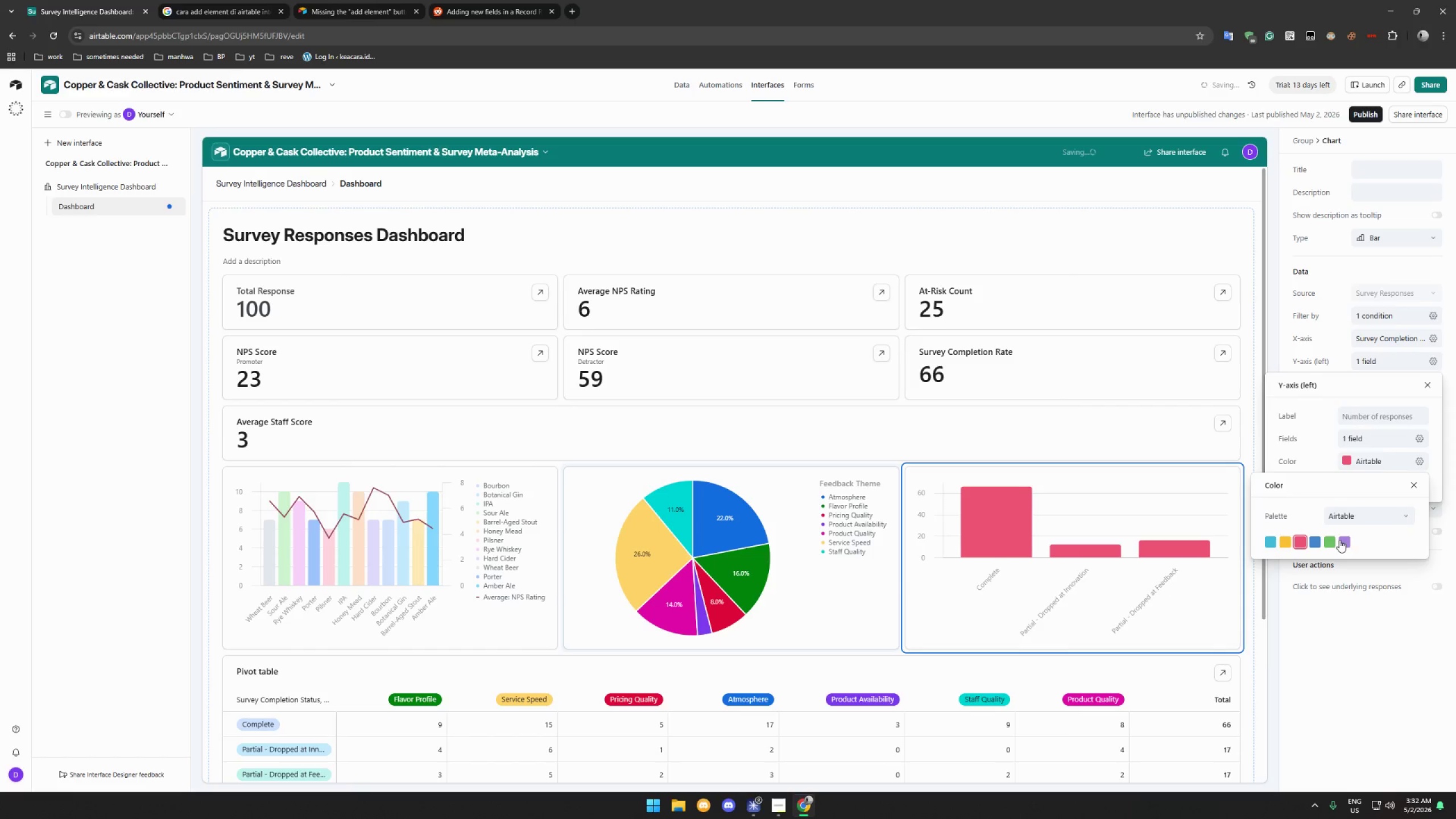 
left_click([1342, 539])
 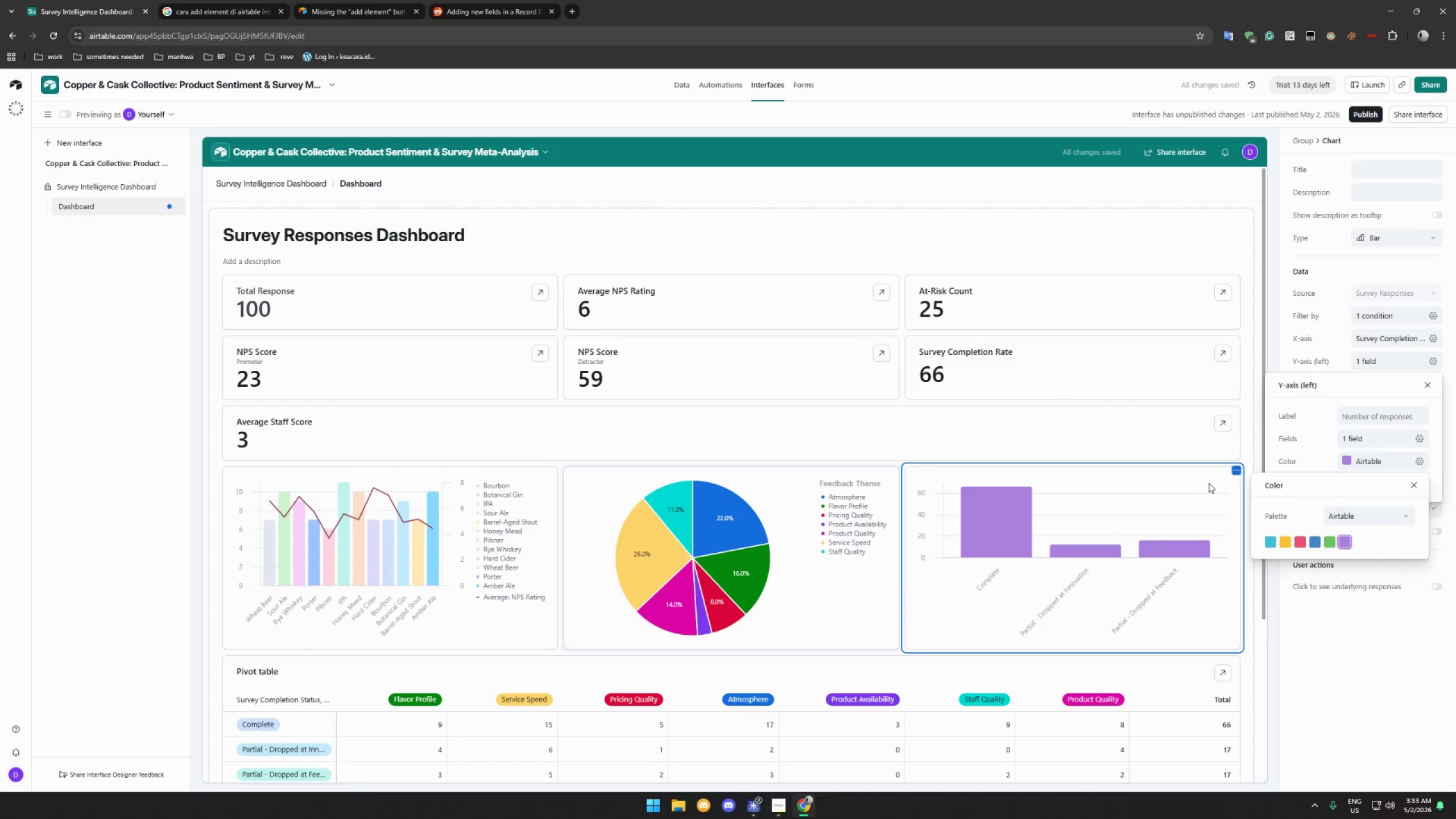 
left_click([1388, 662])
 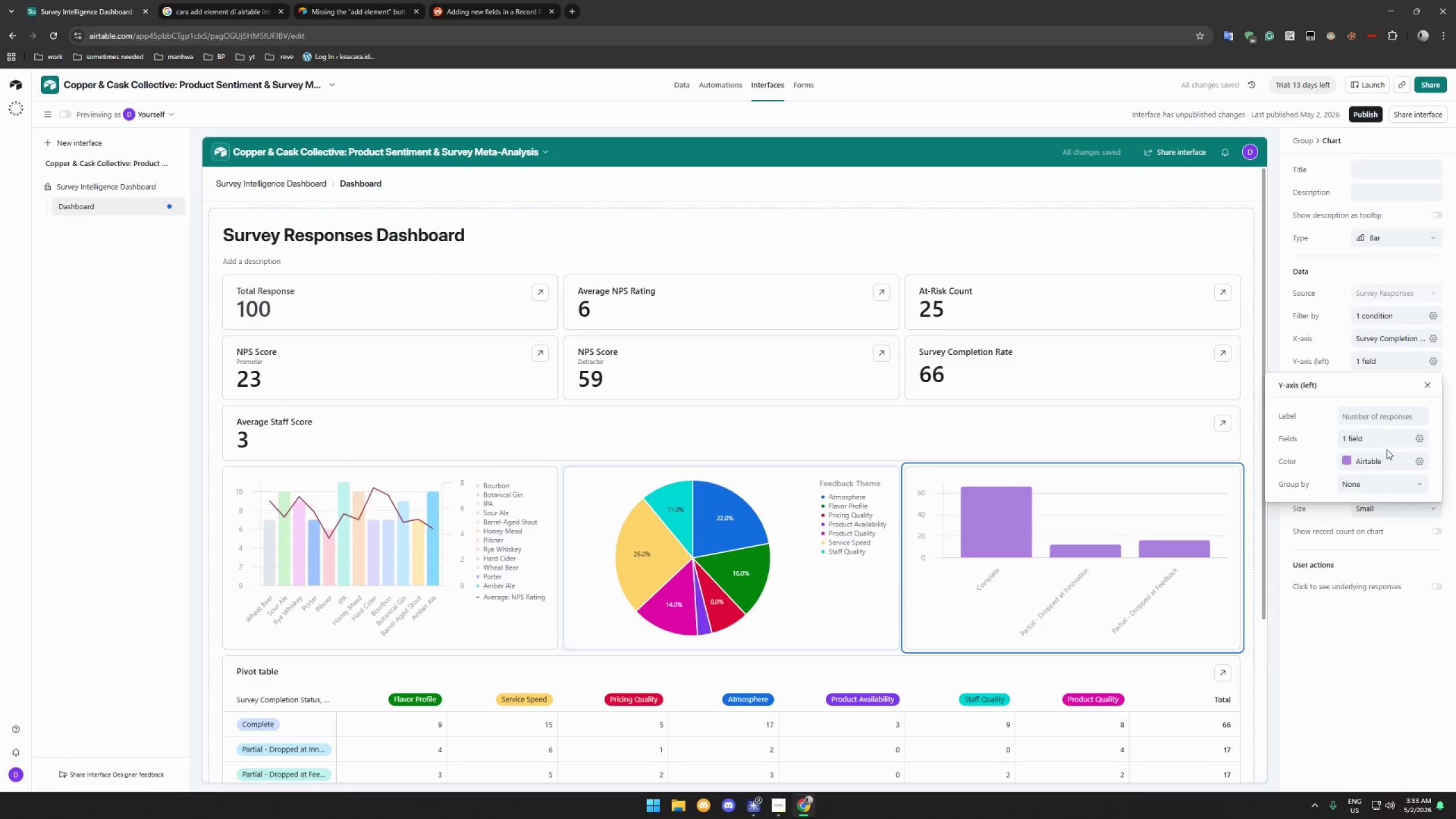 
left_click([1386, 440])
 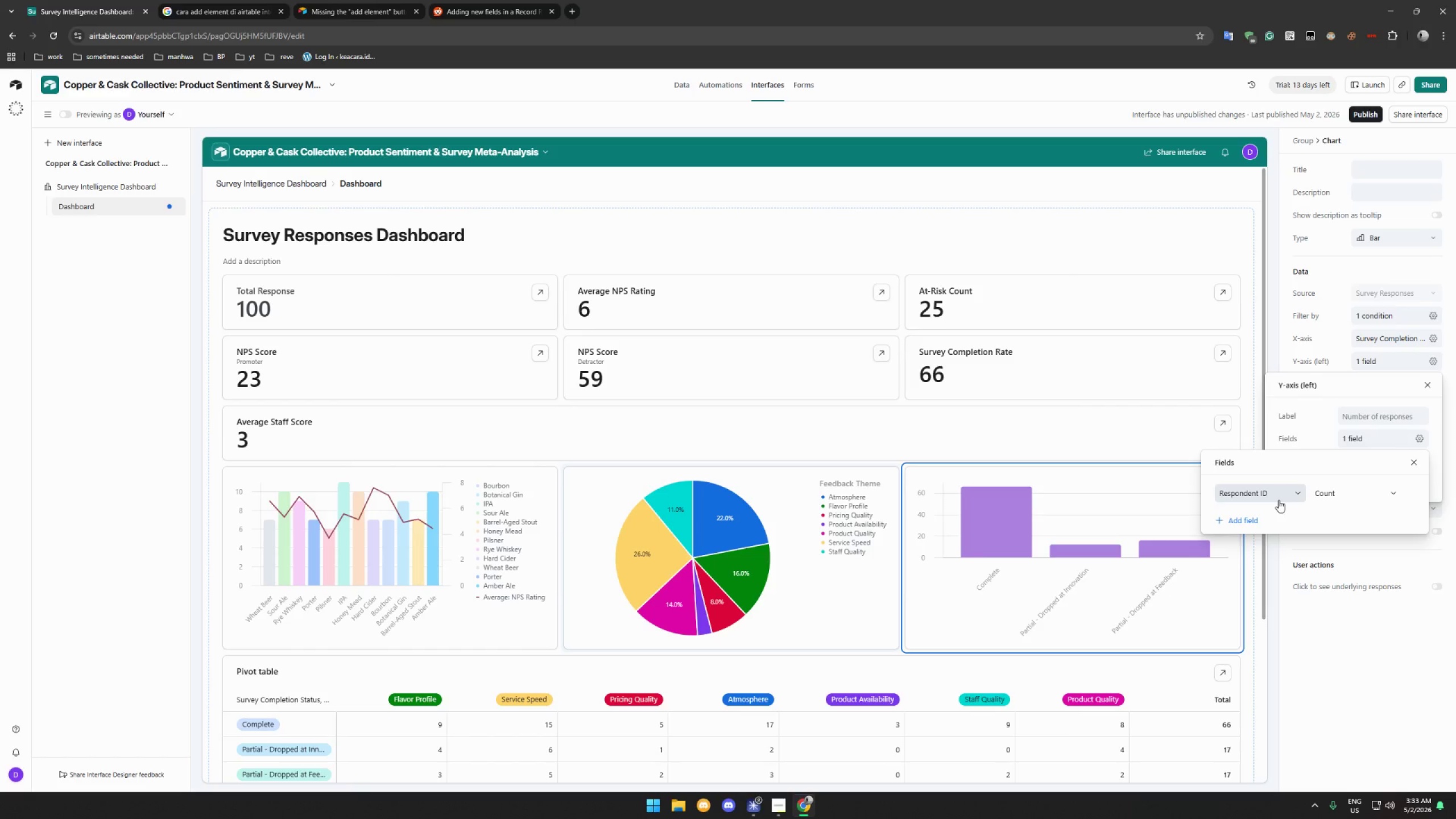 
wait(12.23)
 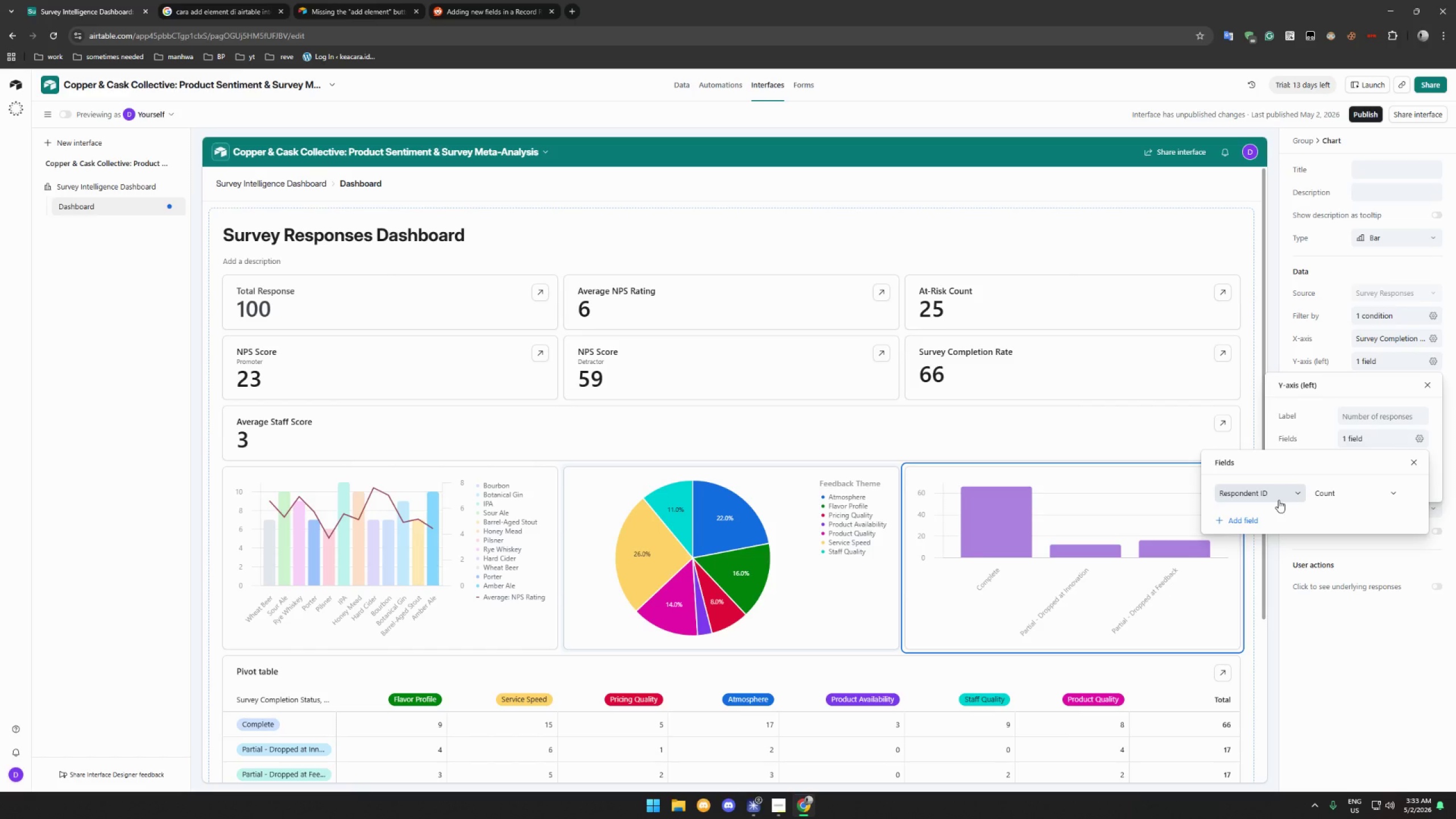 
left_click([1431, 381])
 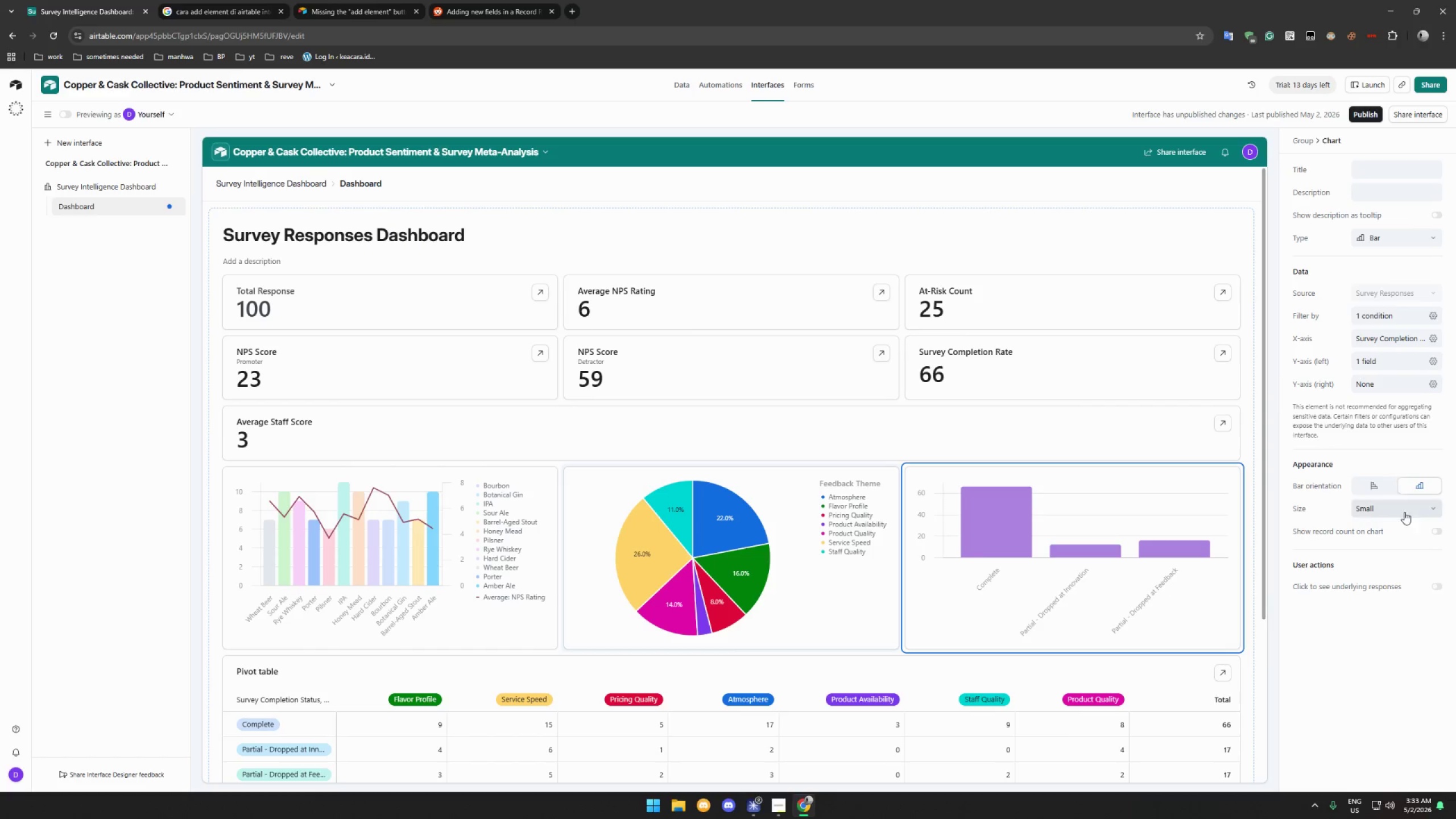 
left_click([1437, 531])
 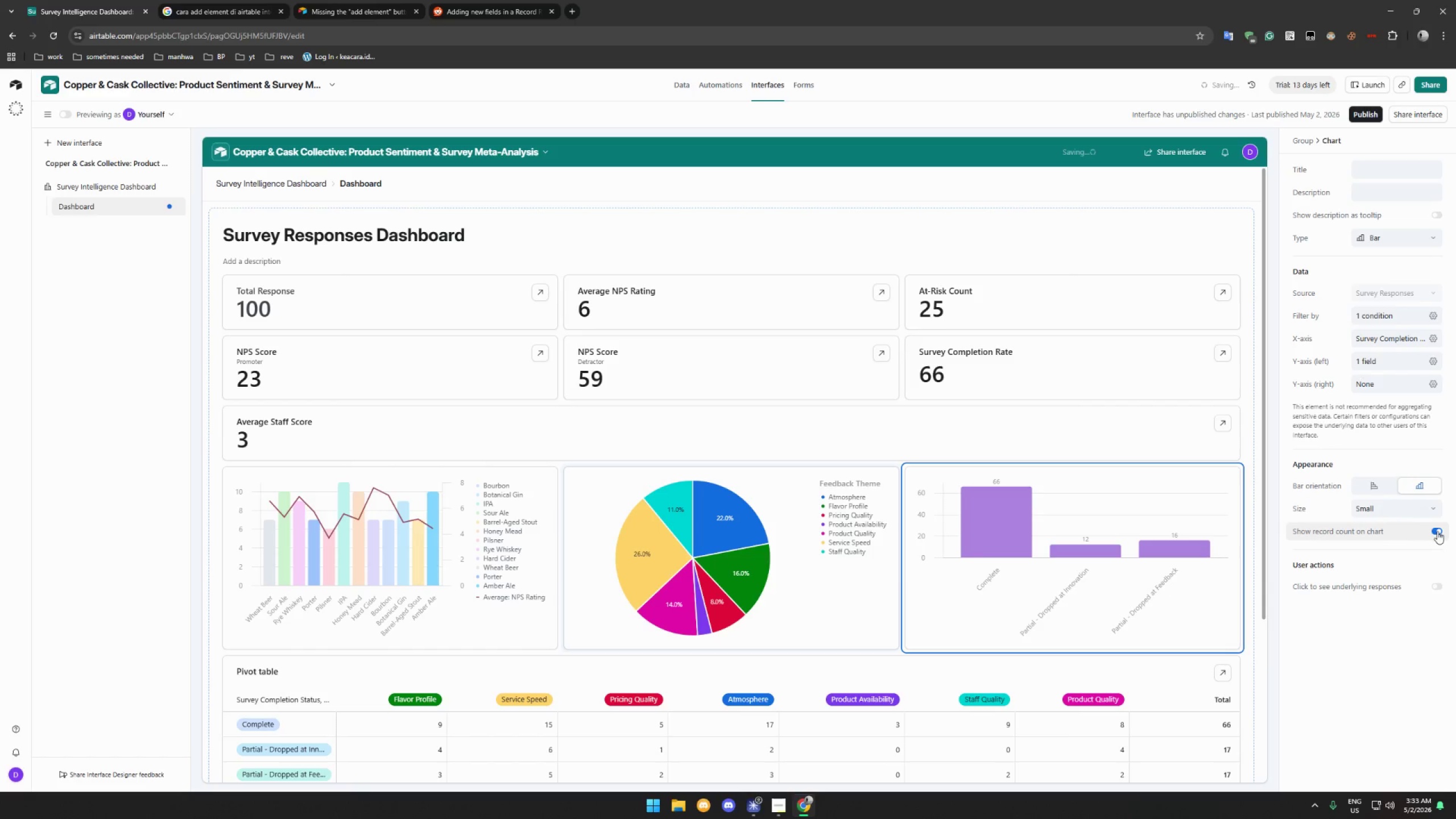 
double_click([1437, 531])
 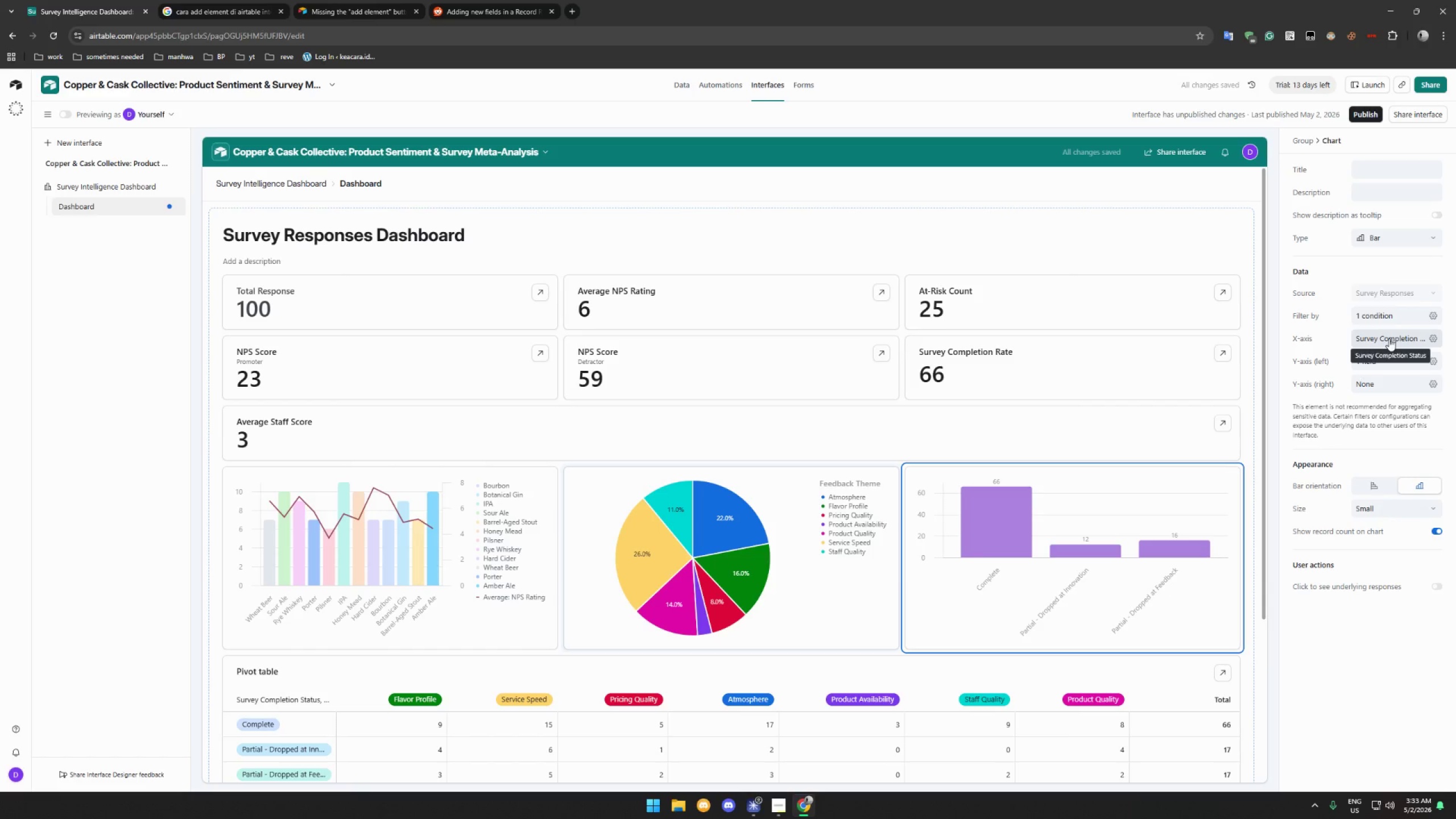 
left_click([1389, 338])
 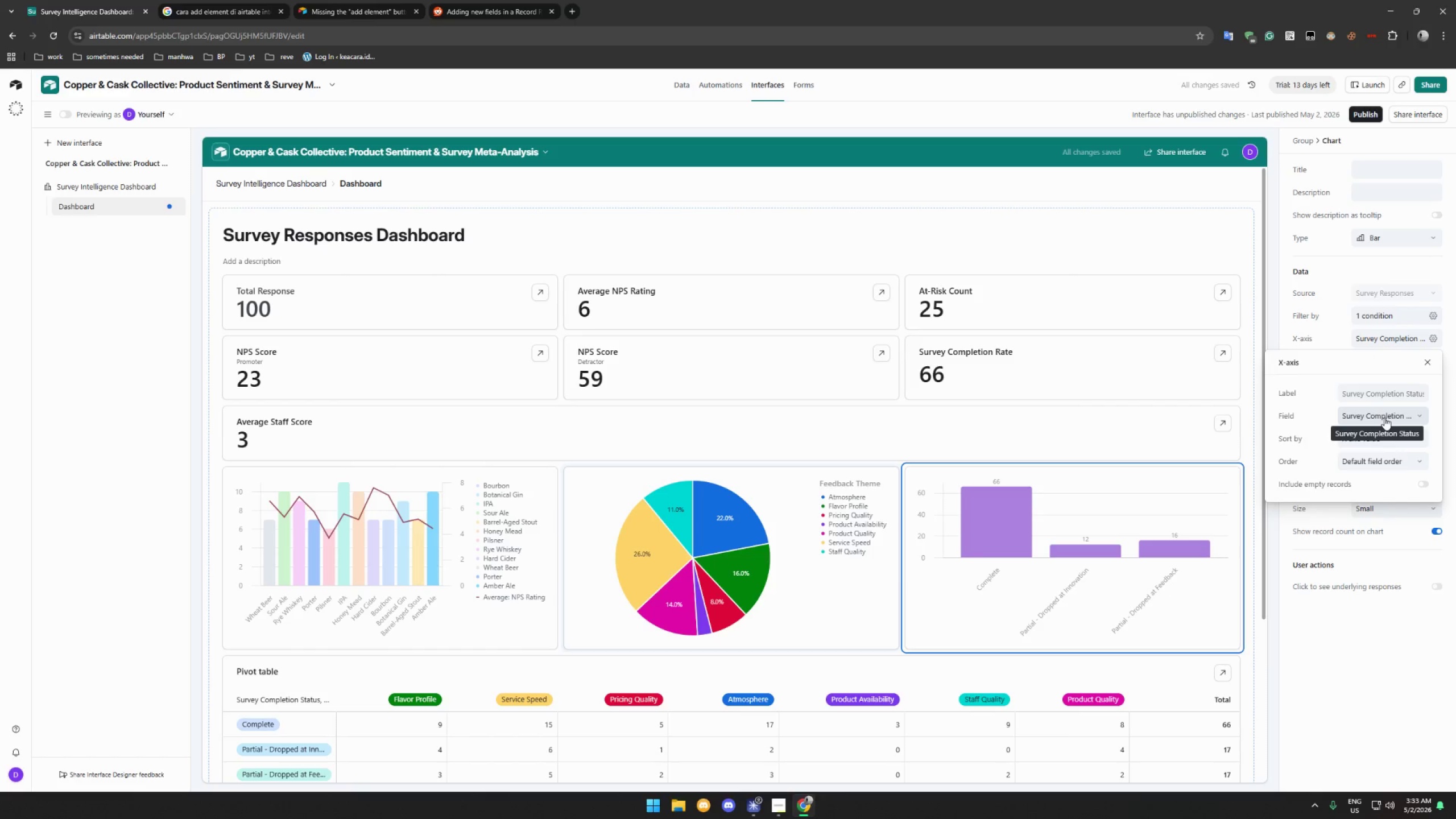 
left_click([1384, 417])
 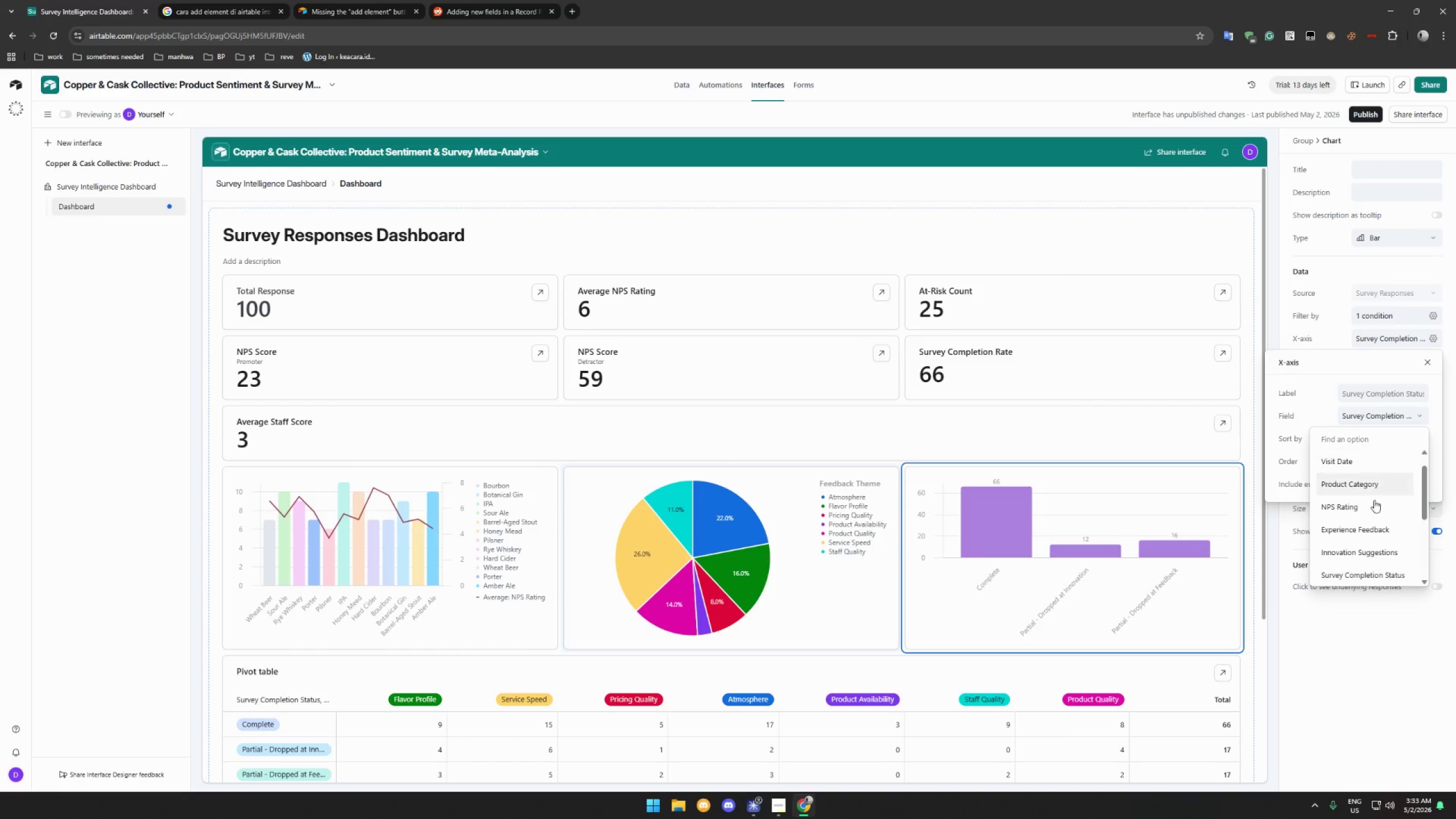 
scroll: coordinate [1374, 514], scroll_direction: down, amount: 3.0
 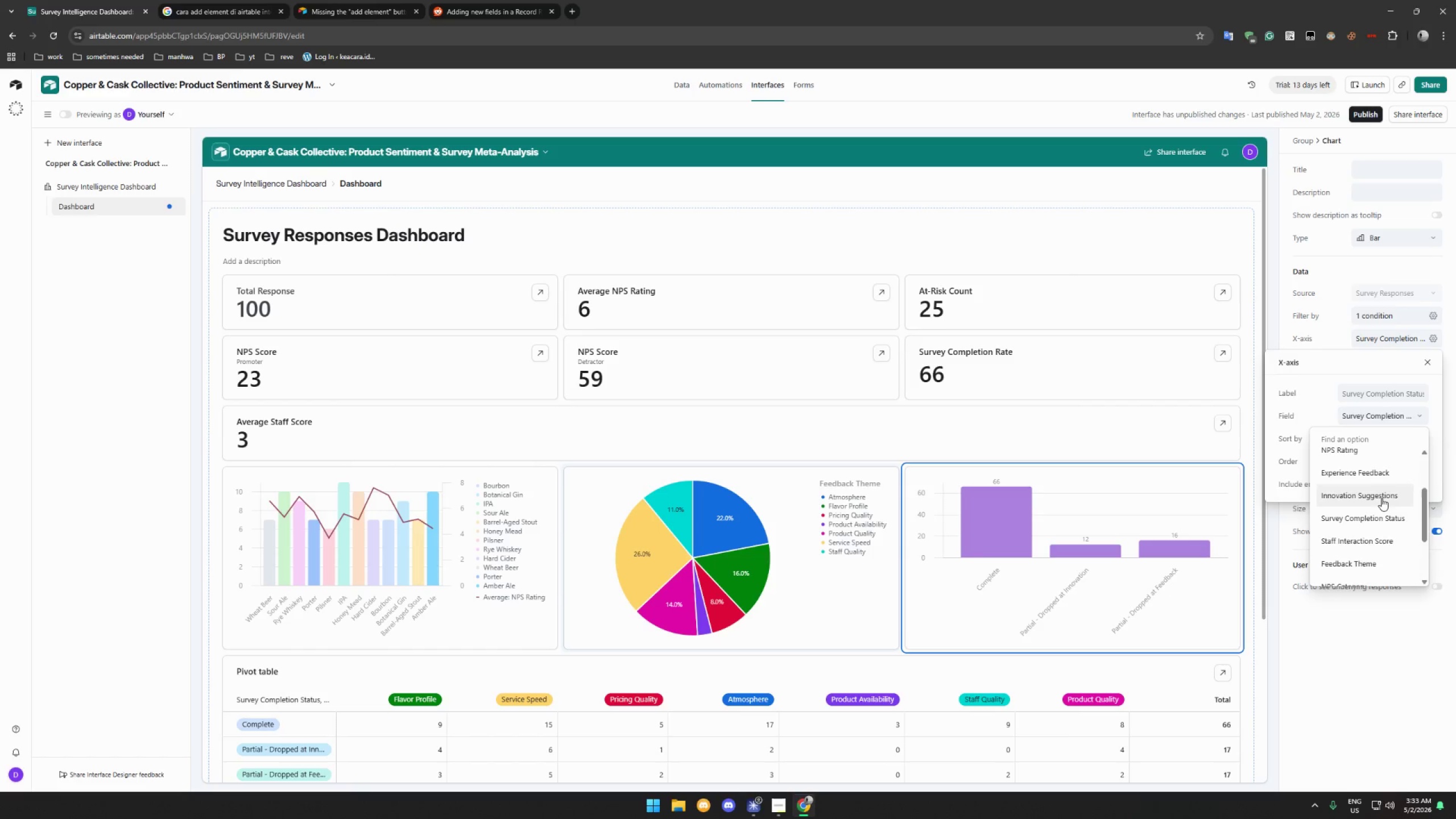 
left_click([1381, 498])
 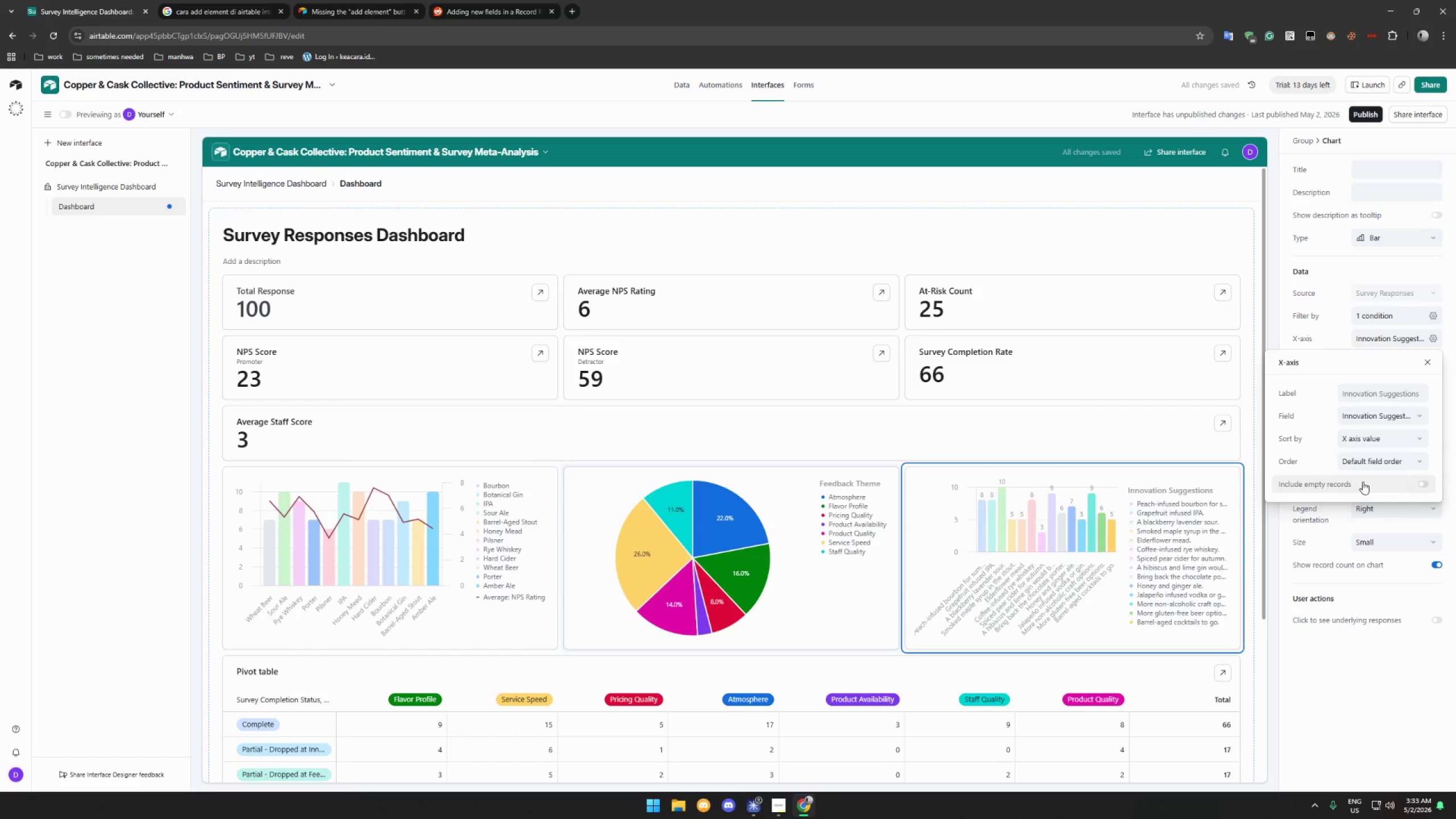 
wait(9.16)
 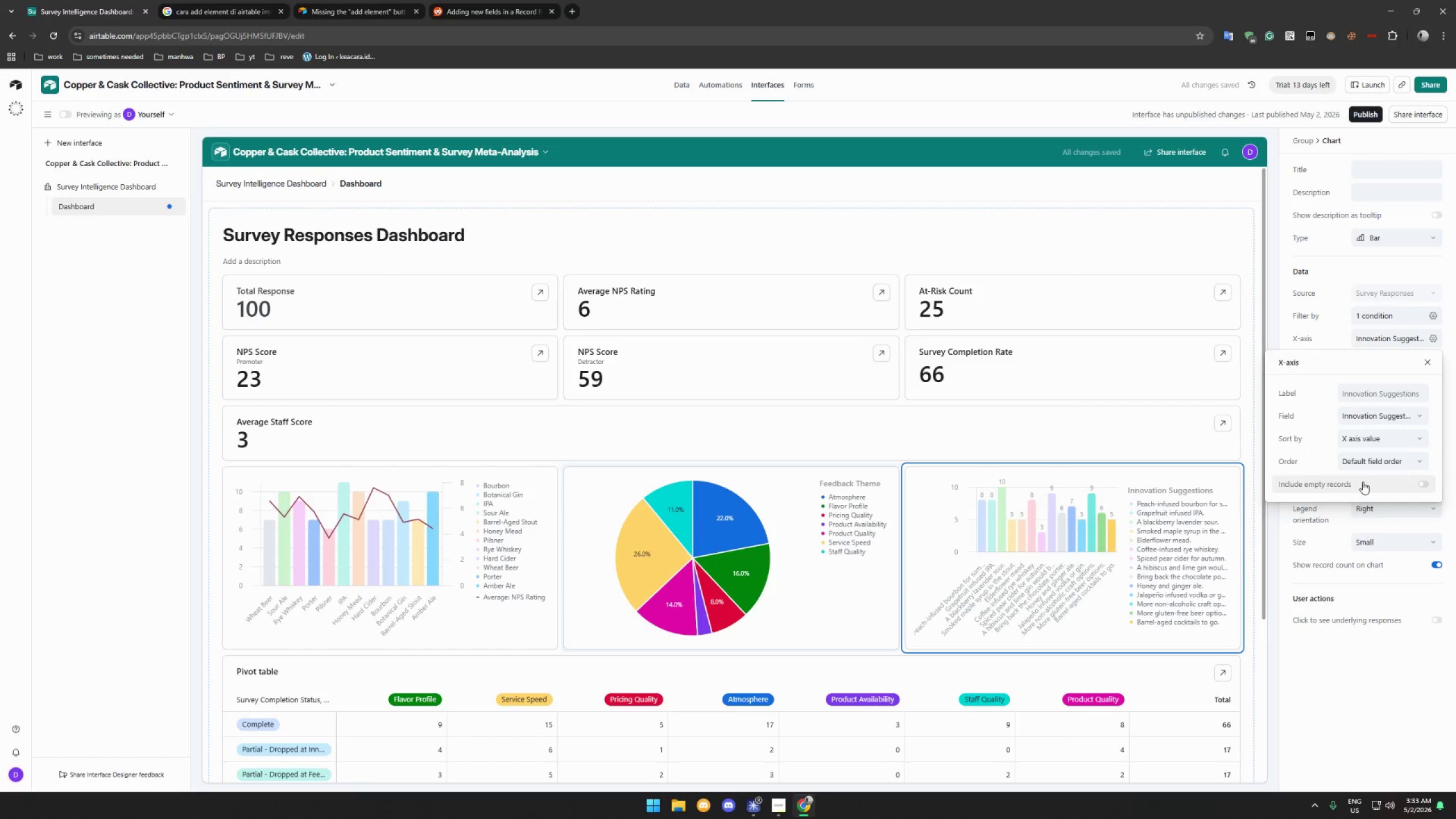 
mouse_move([1409, 420])
 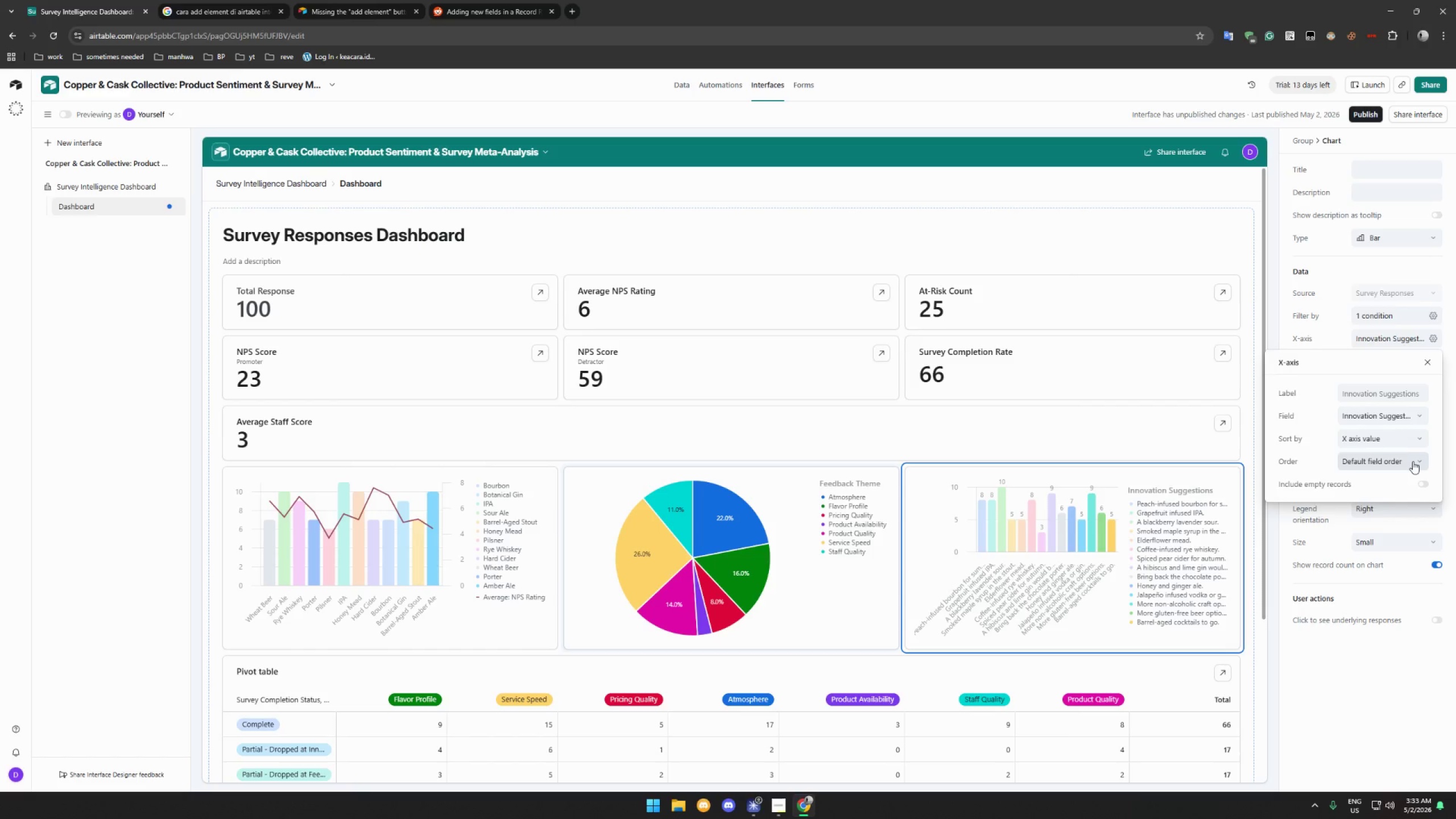 
left_click([1413, 461])
 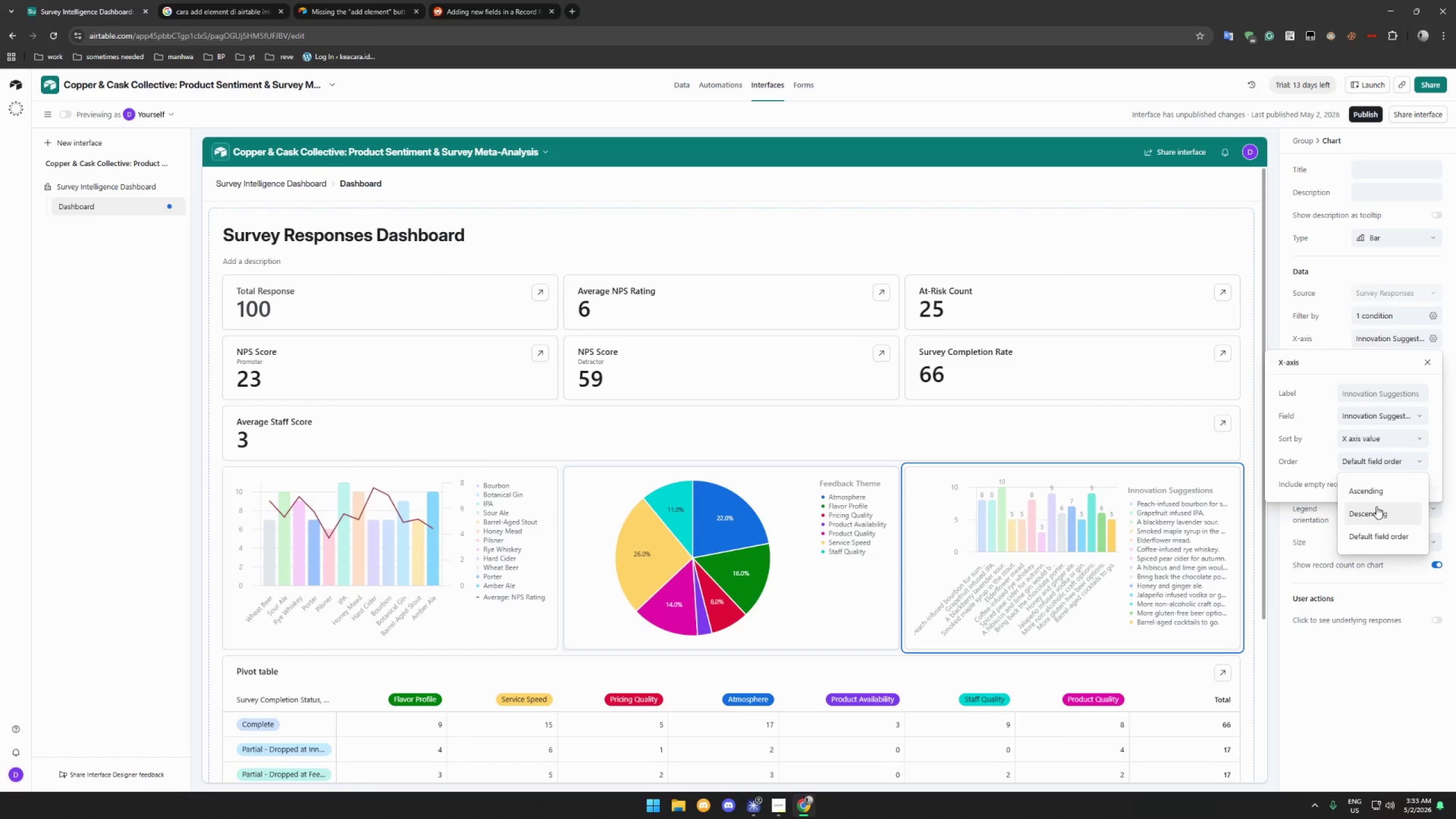 
left_click([1376, 510])
 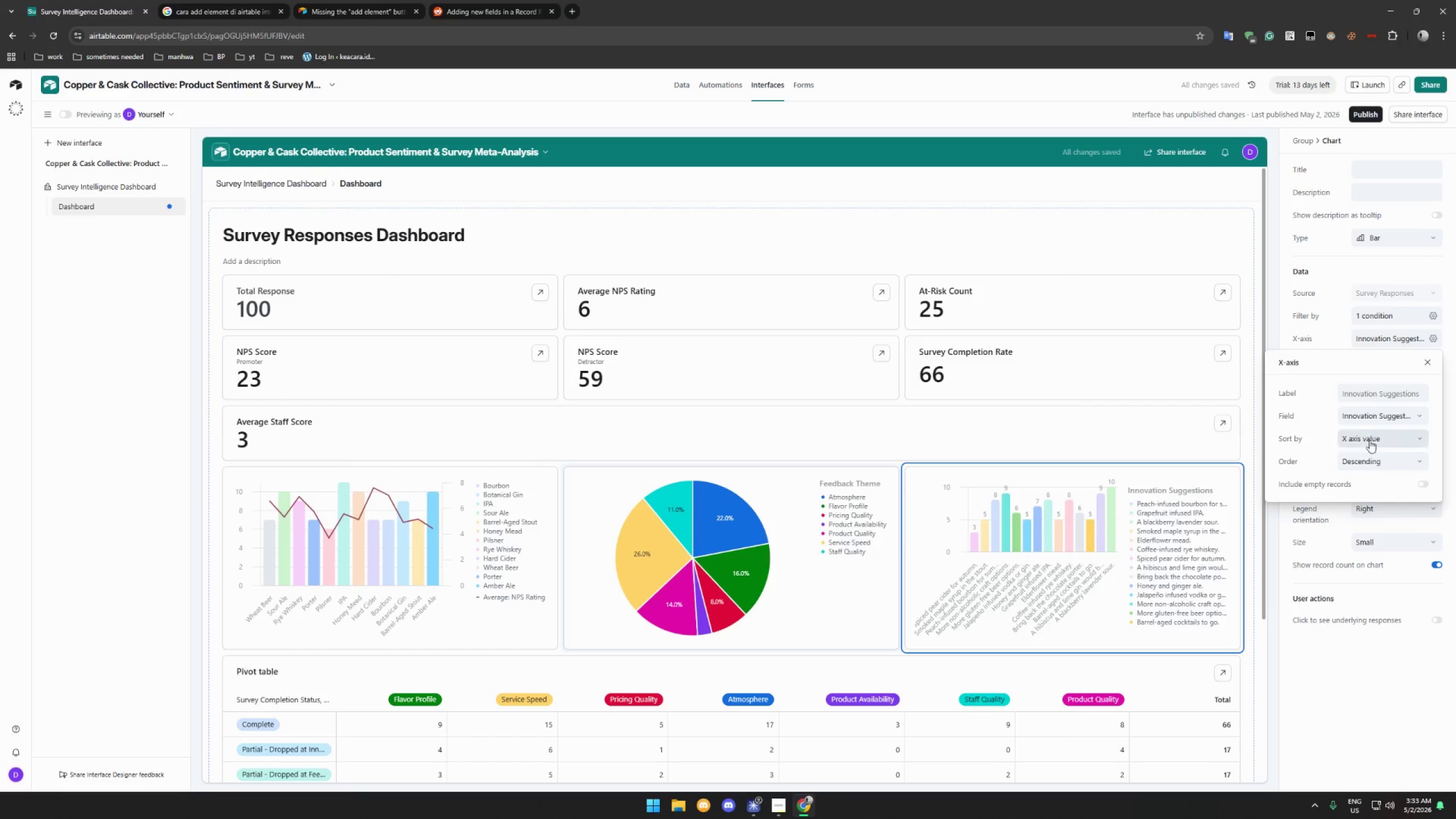 
wait(9.62)
 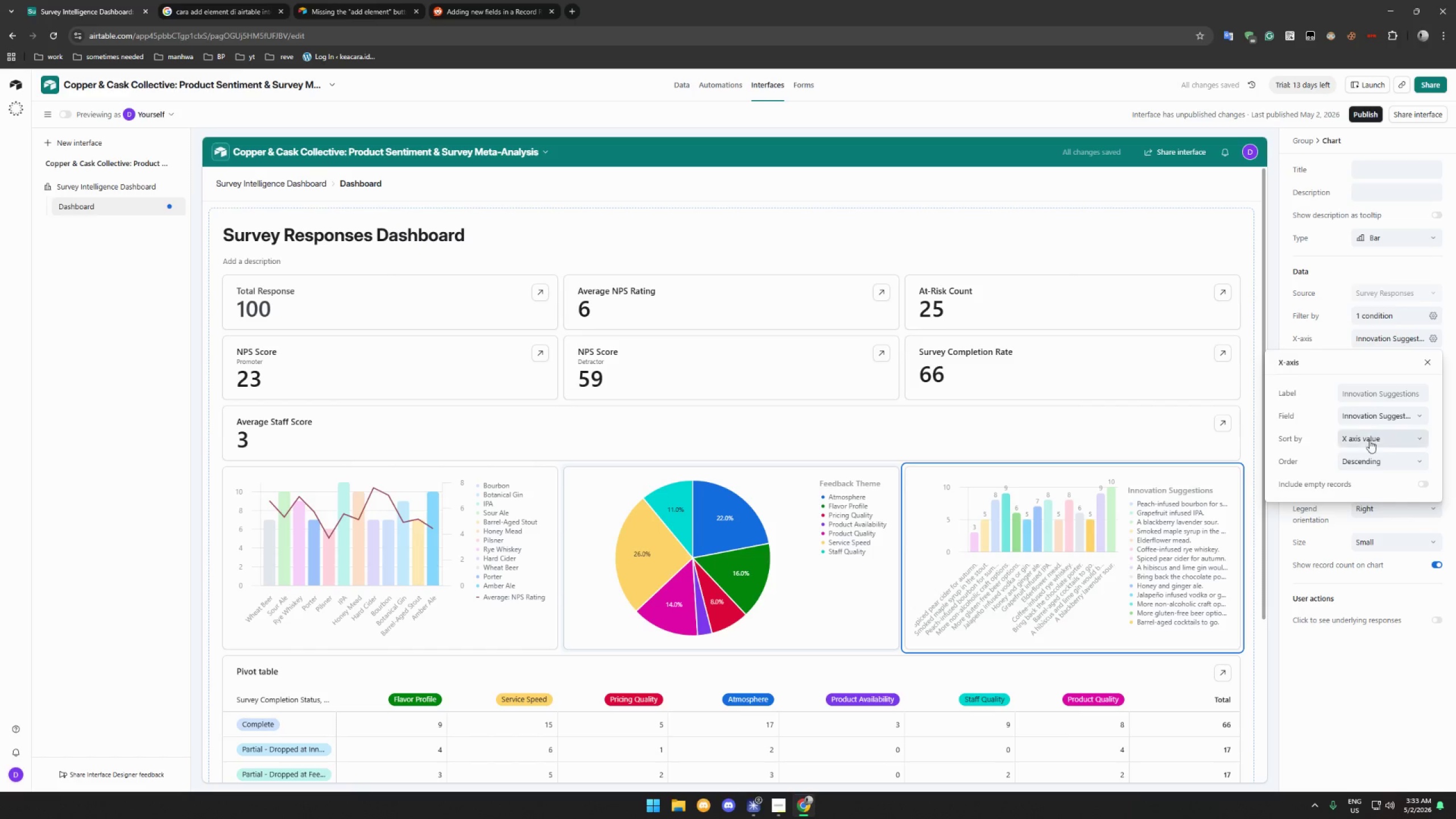 
scroll: coordinate [1146, 413], scroll_direction: down, amount: 3.0
 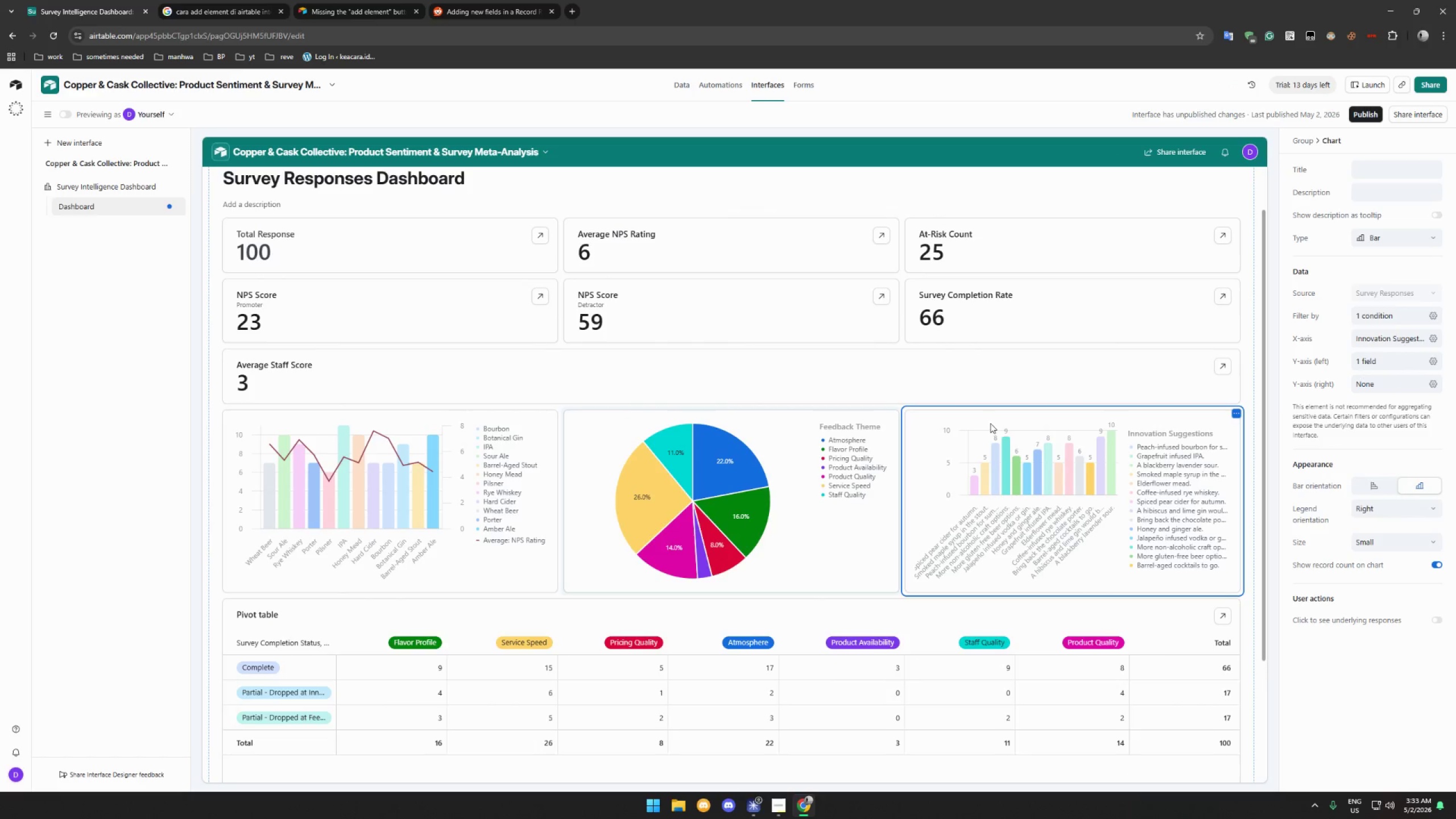 
left_click_drag(start_coordinate=[983, 421], to_coordinate=[811, 600])
 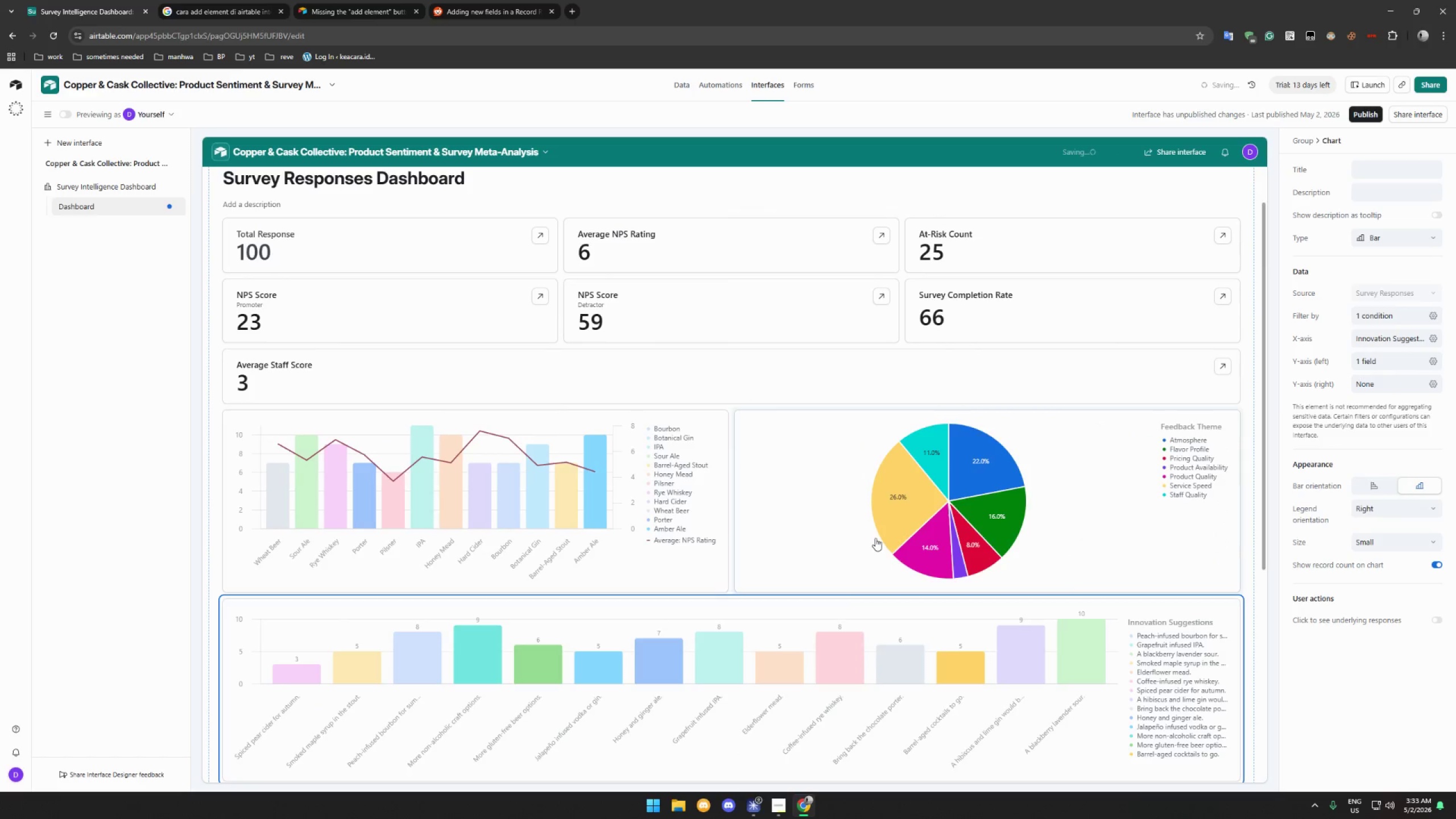 
scroll: coordinate [892, 499], scroll_direction: down, amount: 7.0
 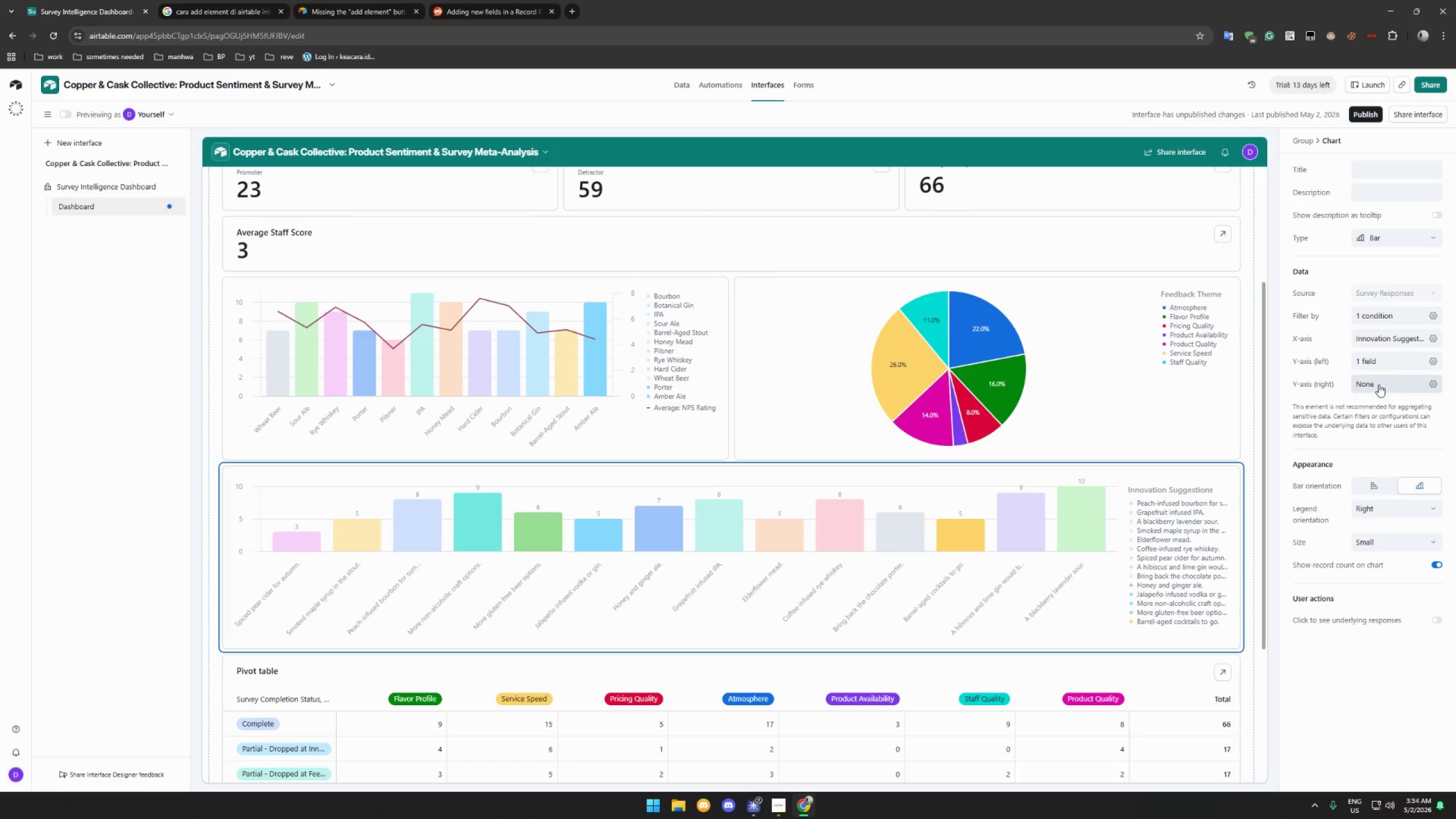 
wait(23.76)
 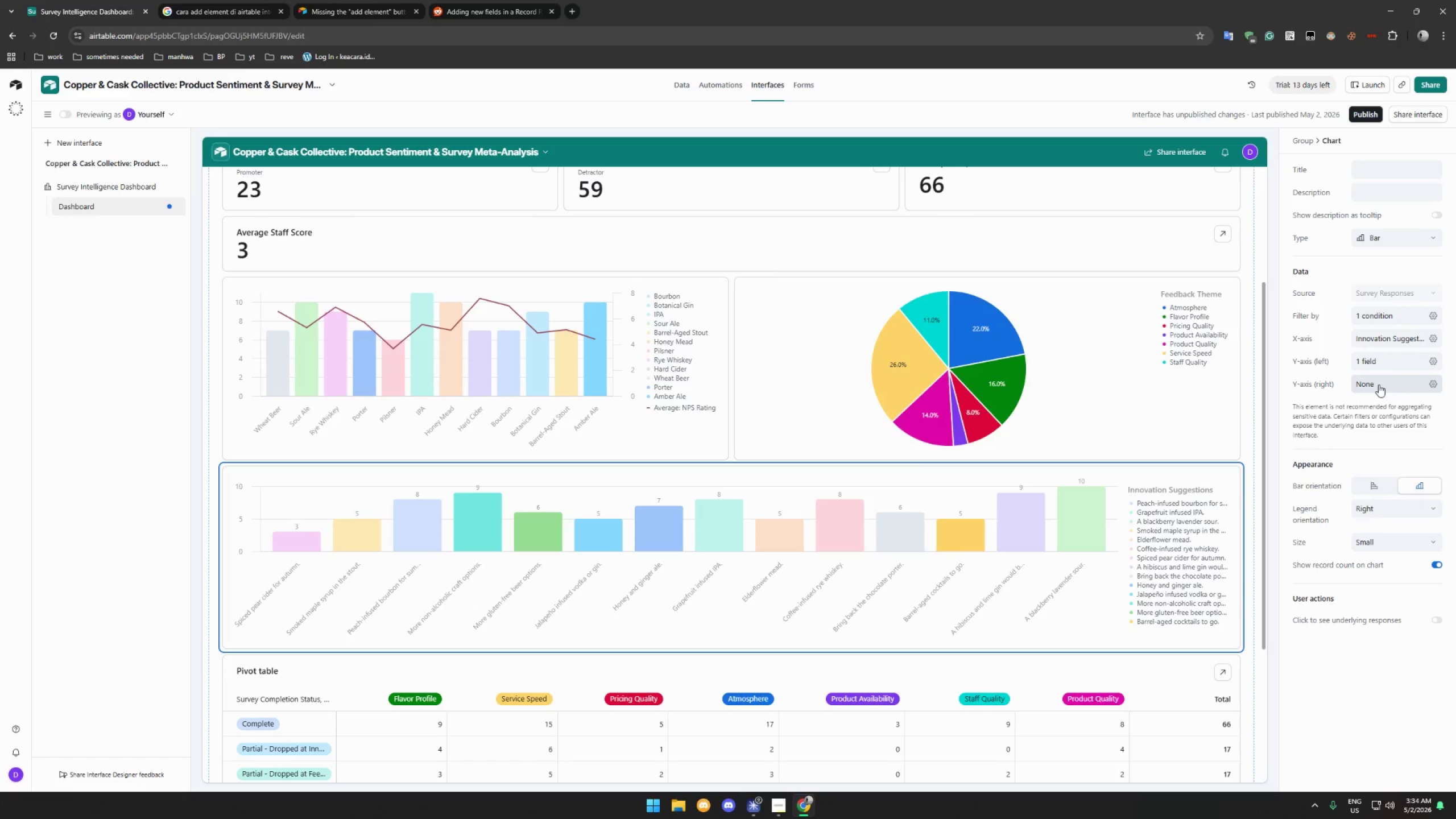 
scroll: coordinate [1379, 384], scroll_direction: down, amount: 1.0
 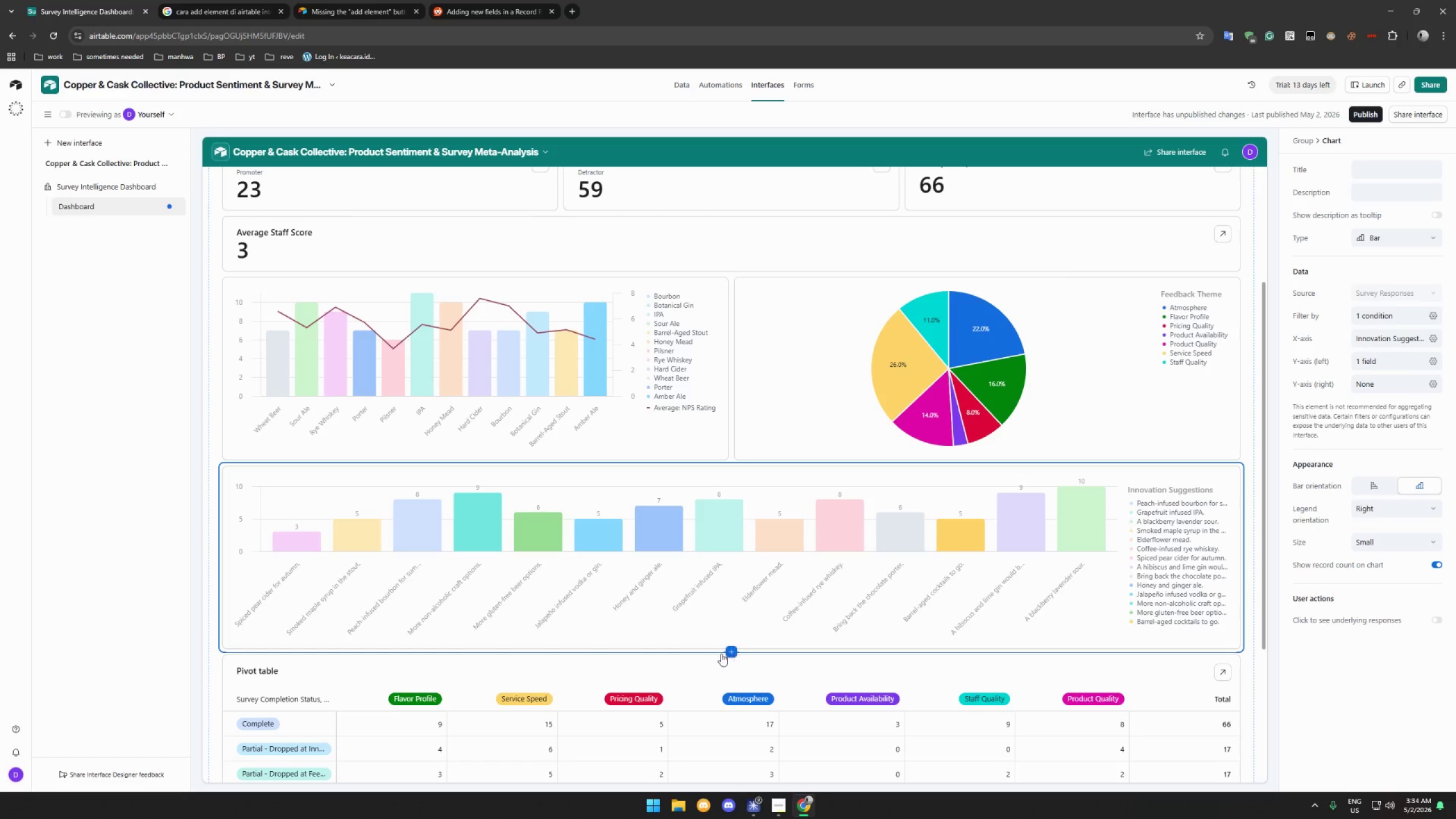 
left_click([733, 652])
 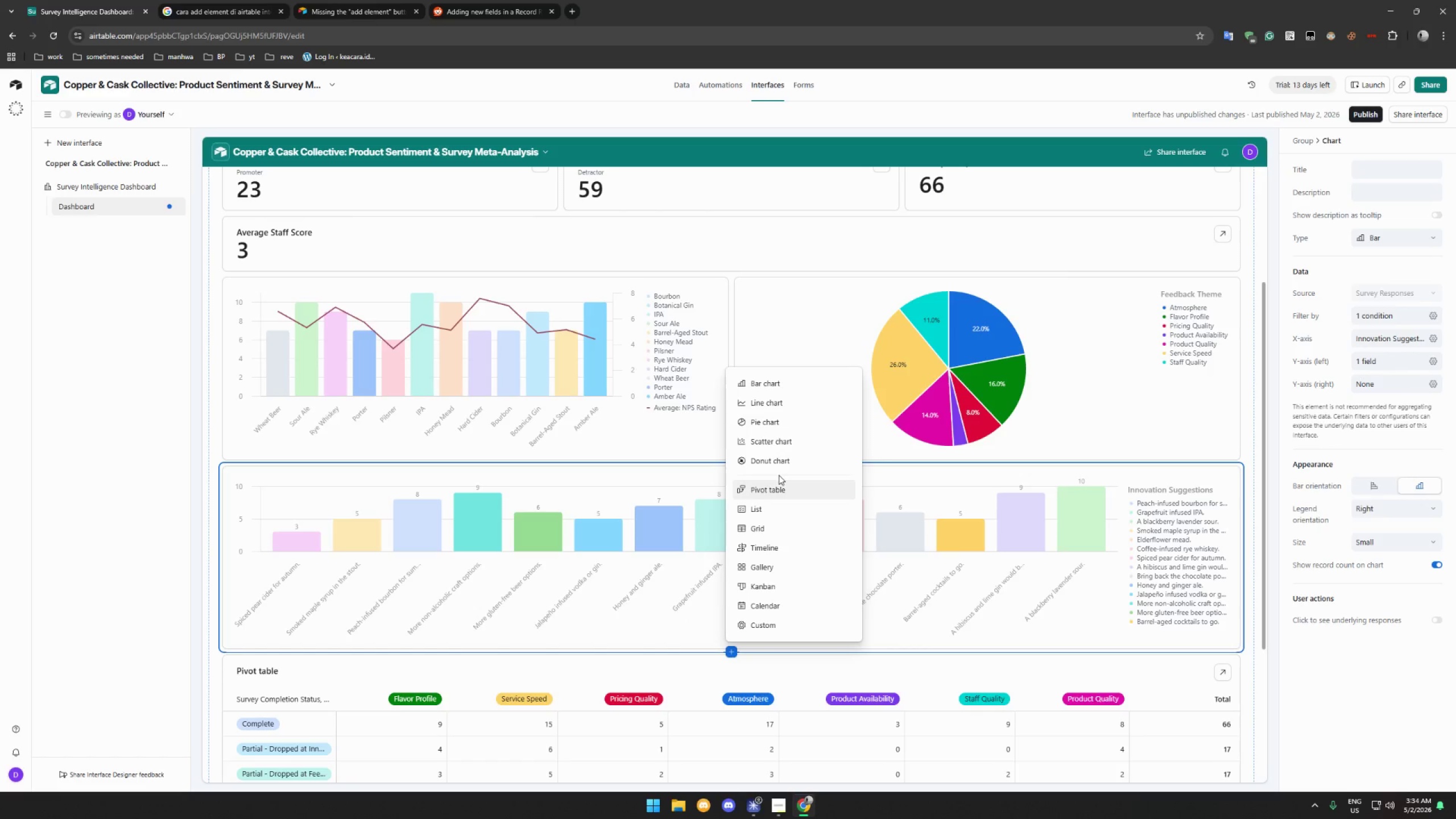 
left_click([776, 526])
 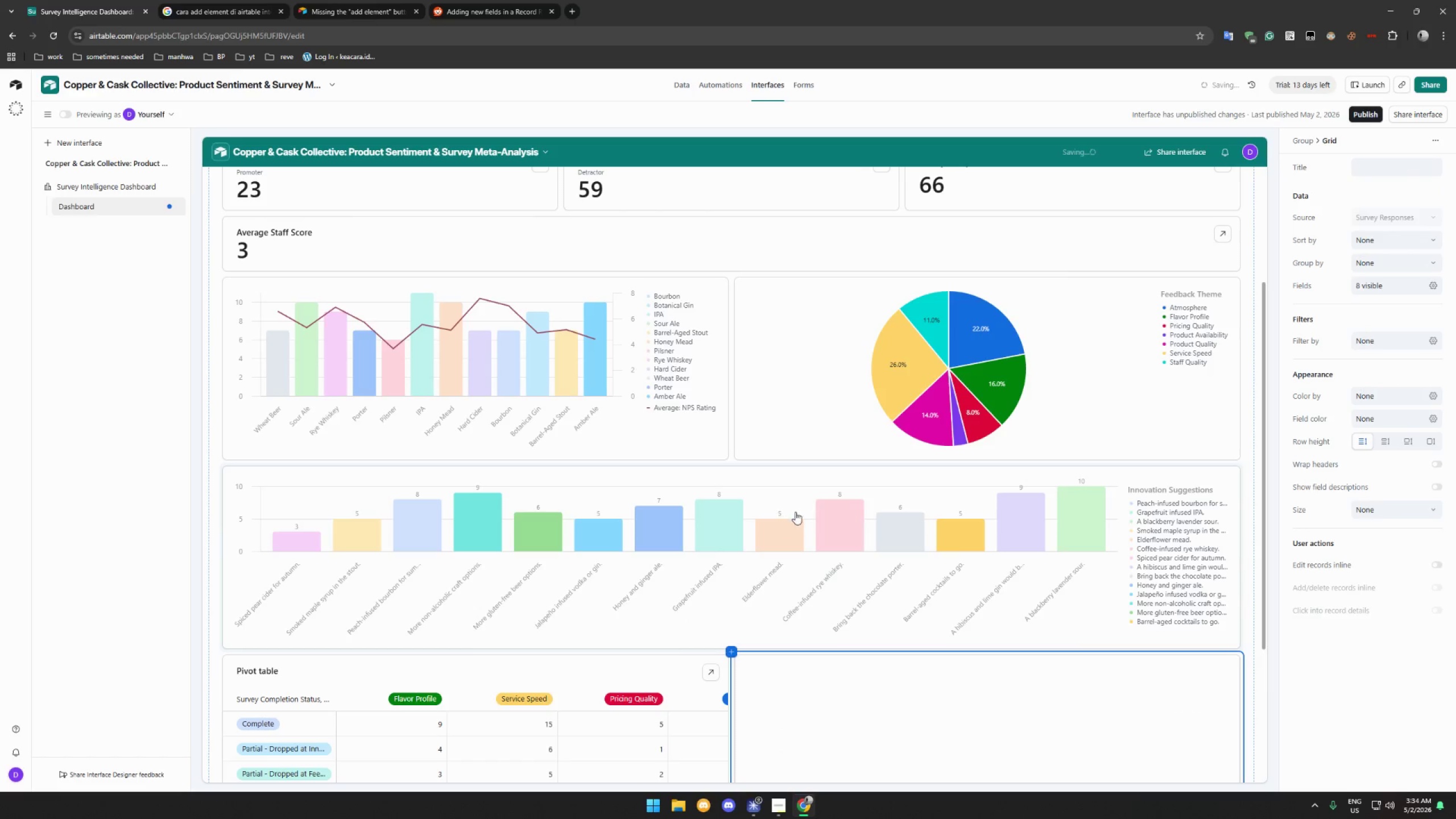 
scroll: coordinate [813, 512], scroll_direction: down, amount: 9.0
 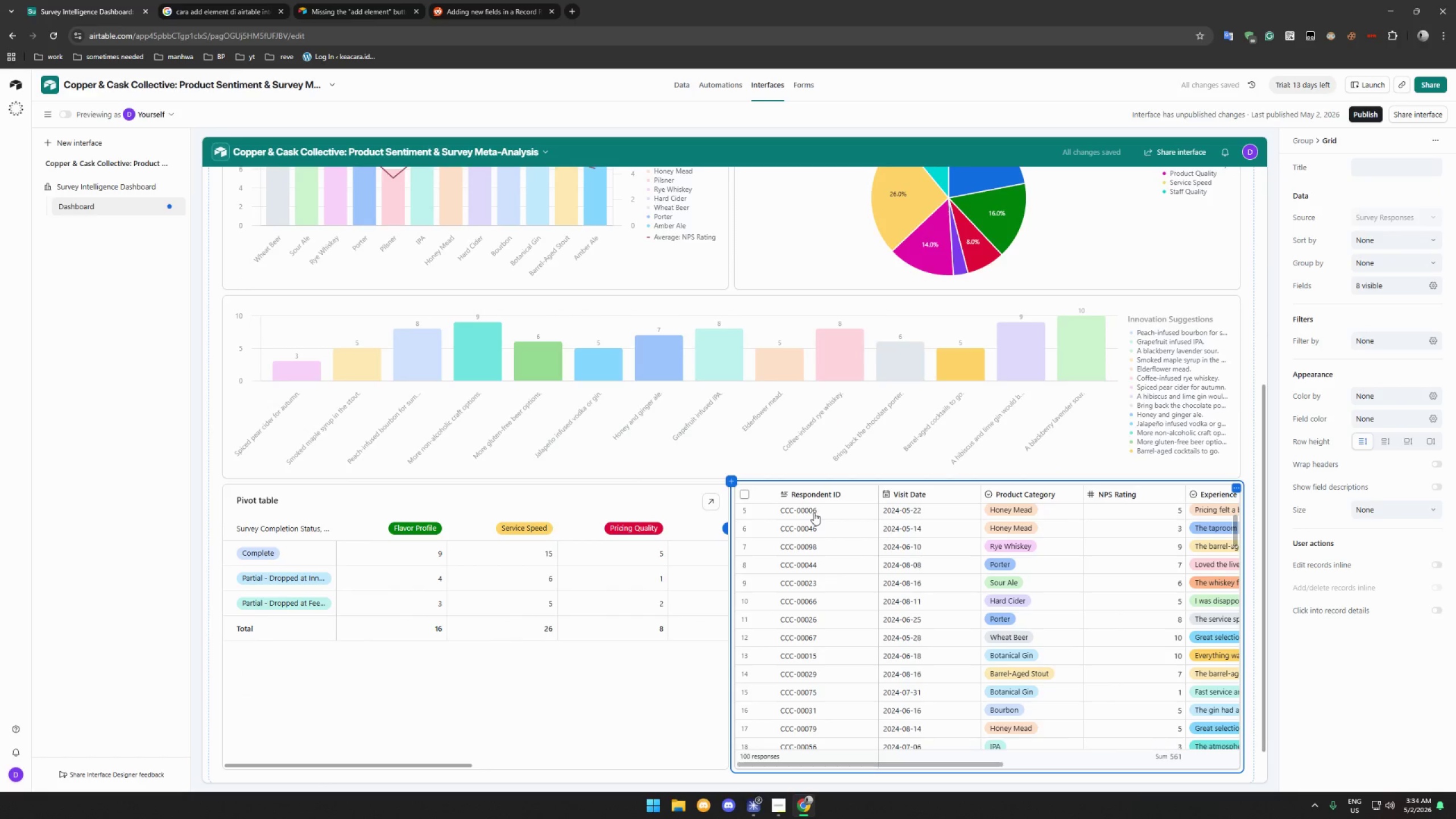 
scroll: coordinate [823, 514], scroll_direction: up, amount: 16.0
 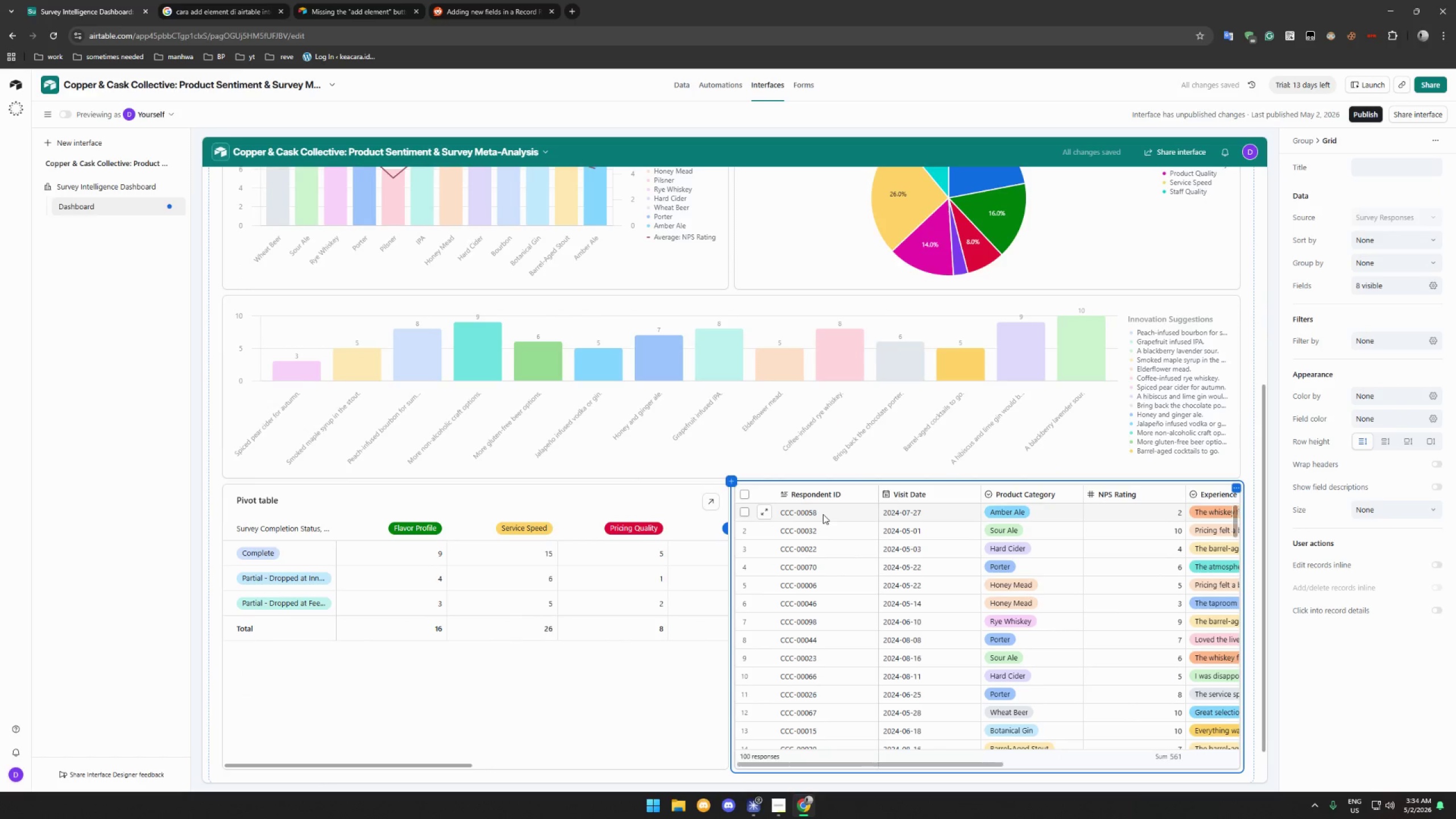 
scroll: coordinate [818, 519], scroll_direction: down, amount: 35.0
 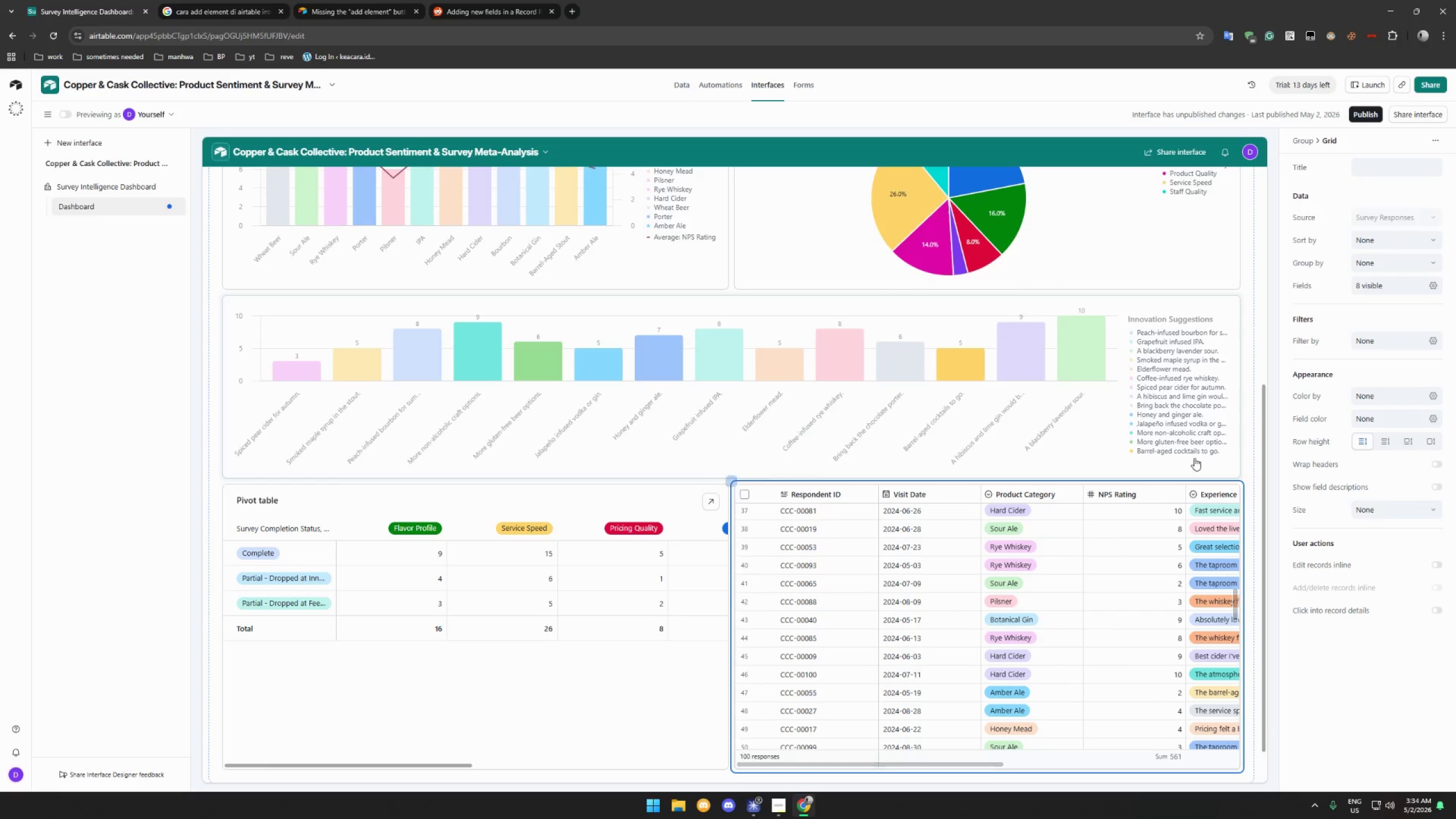 
wait(5.41)
 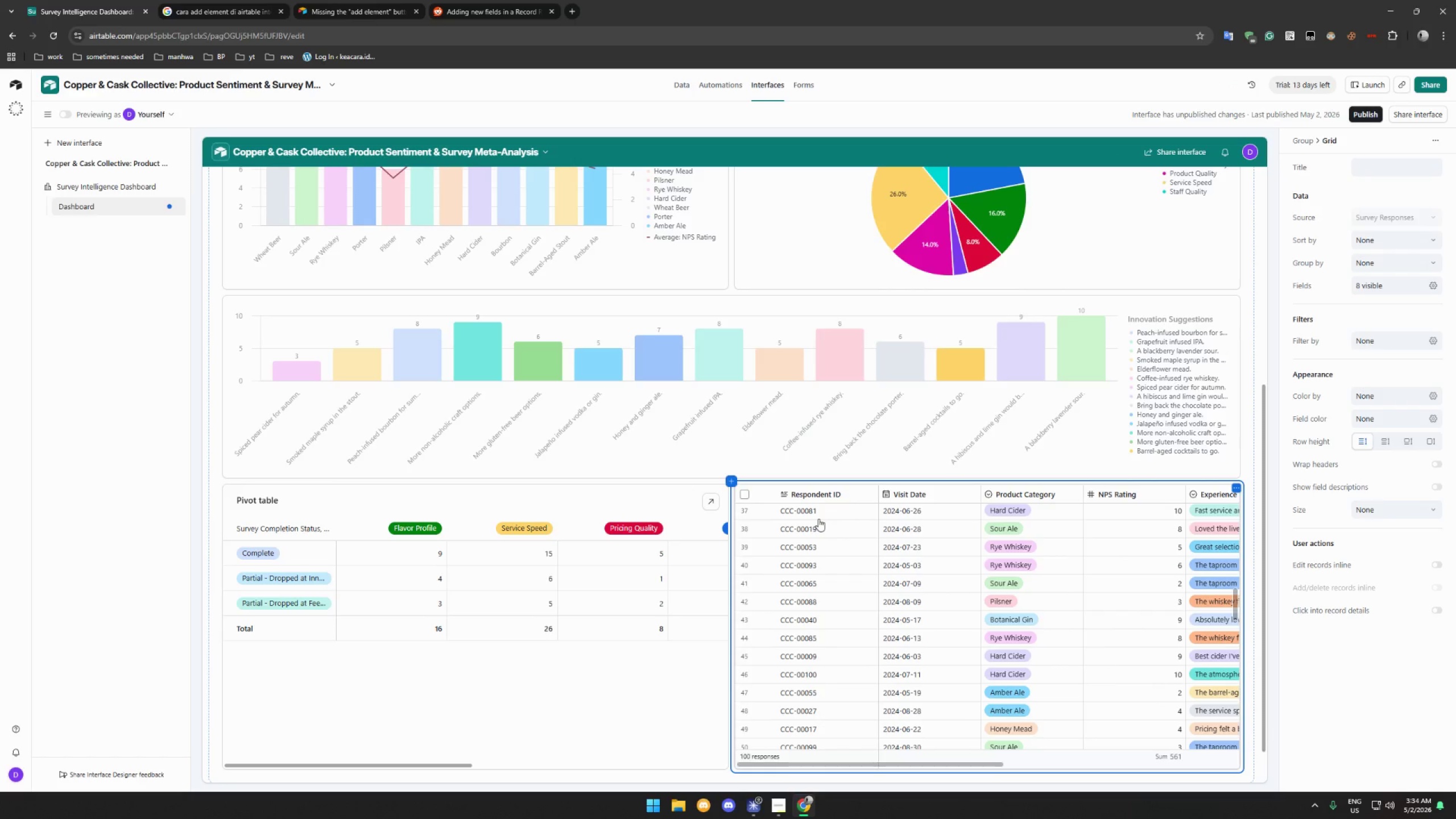 
left_click([1397, 266])
 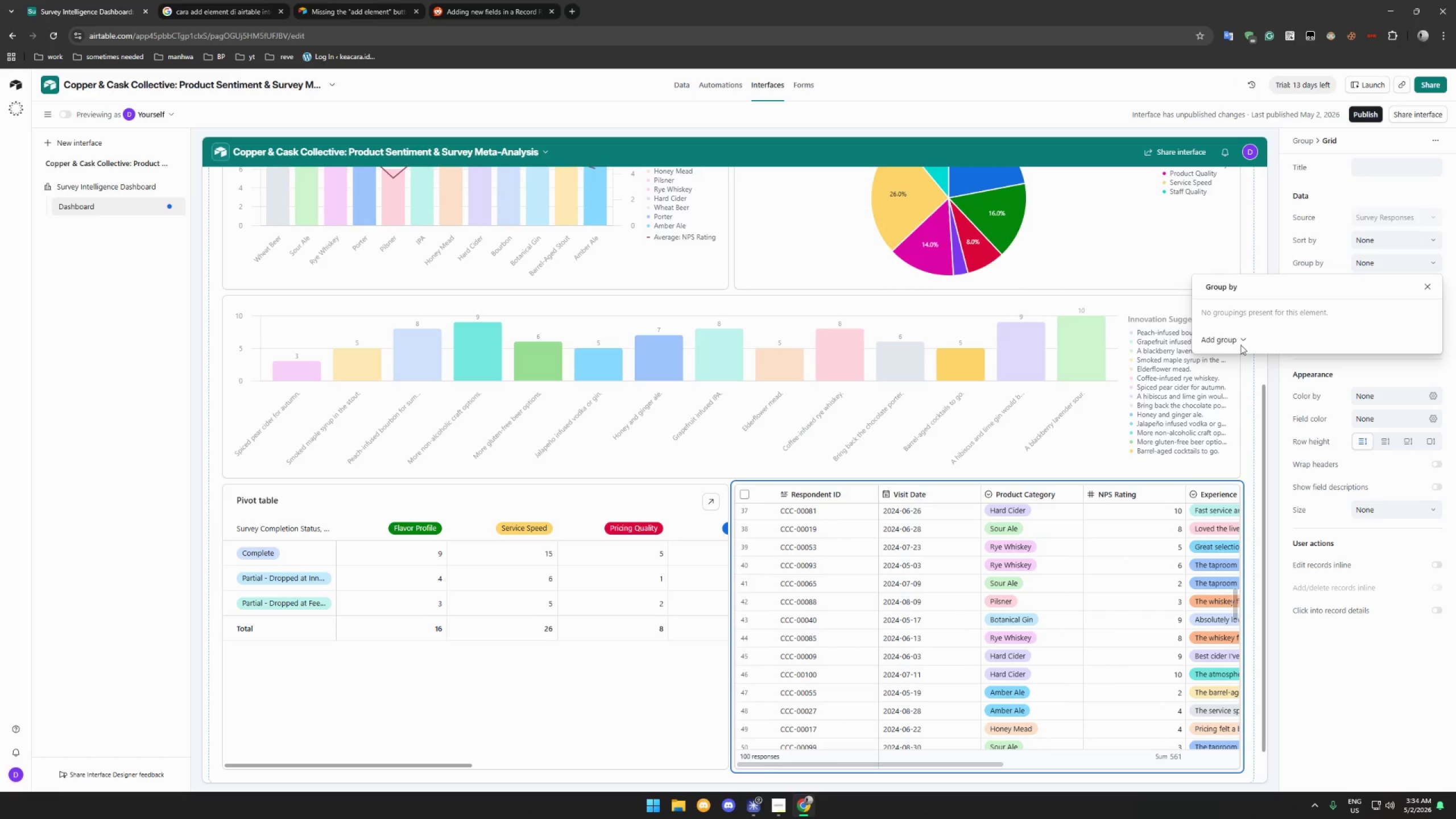 
left_click([1236, 343])
 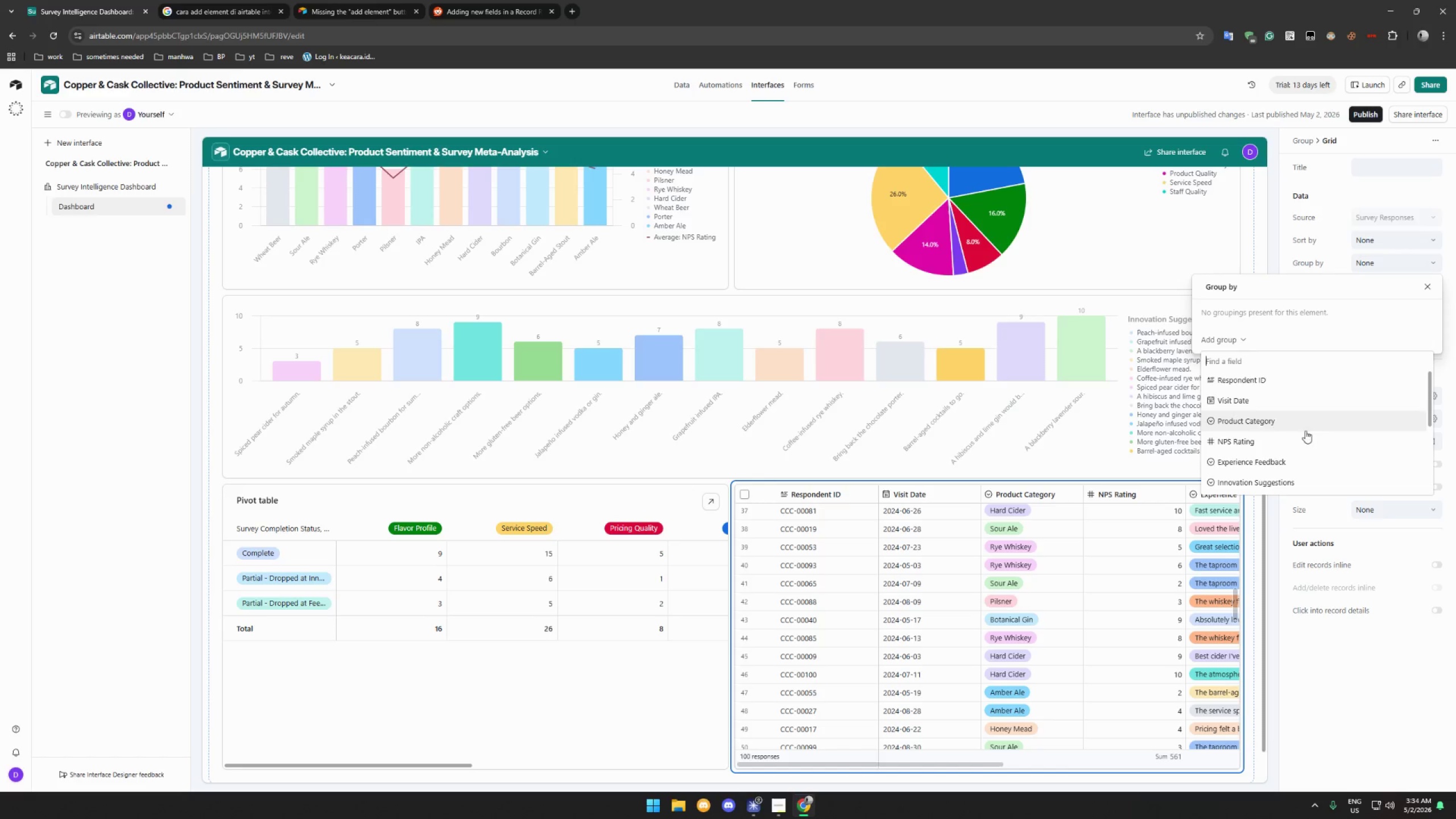 
left_click([1294, 477])
 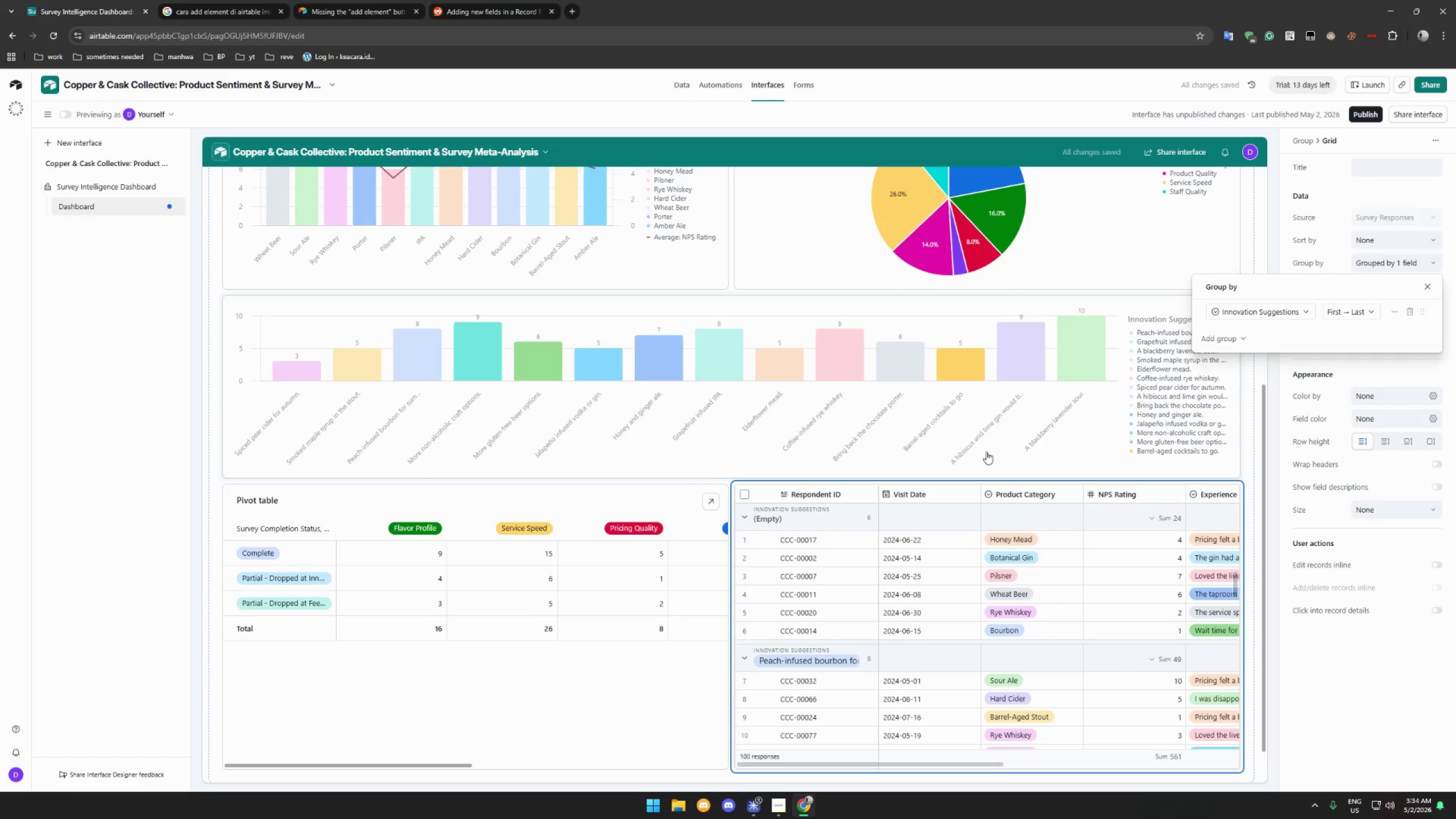 
wait(6.09)
 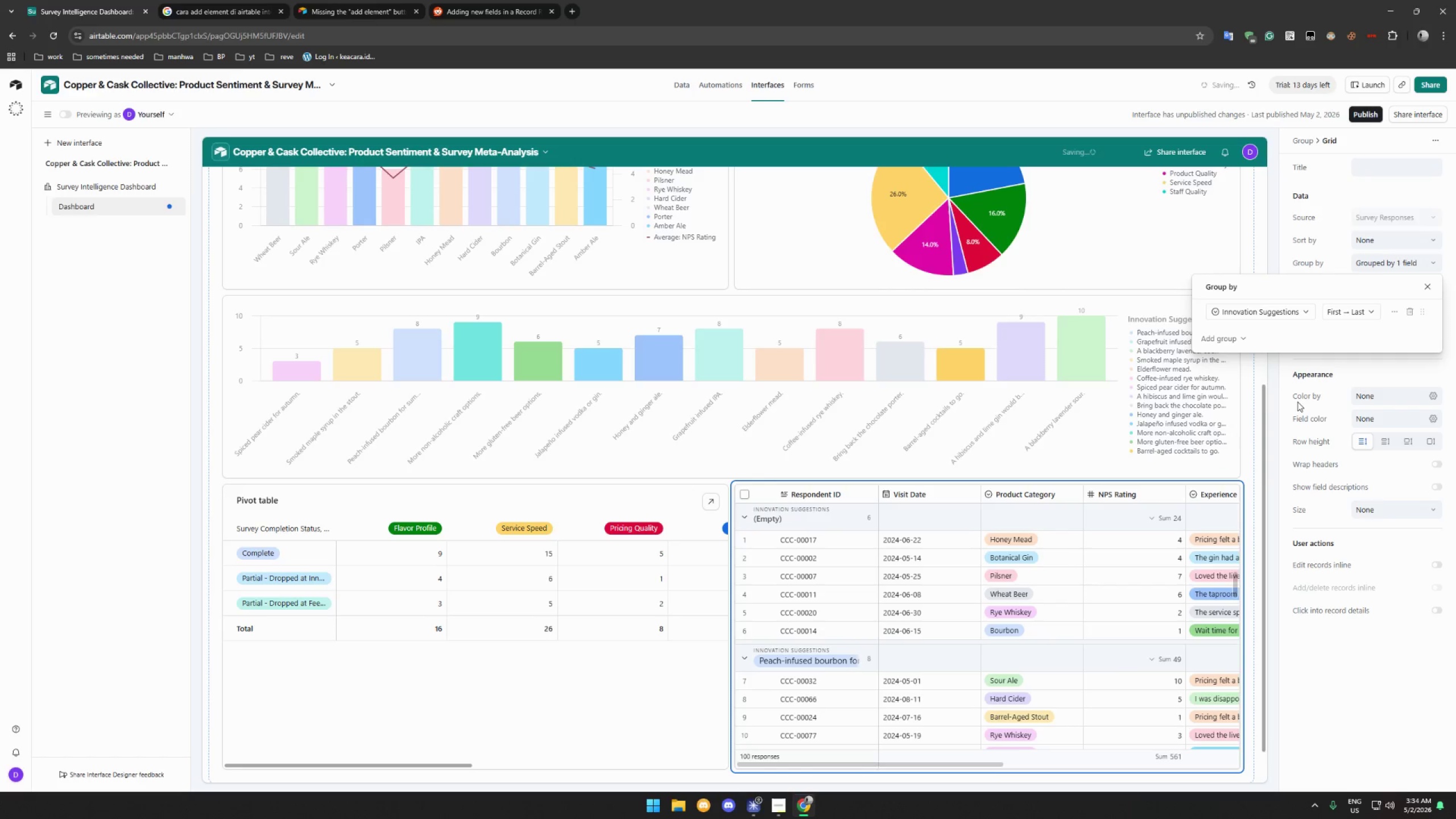 
left_click([1237, 486])
 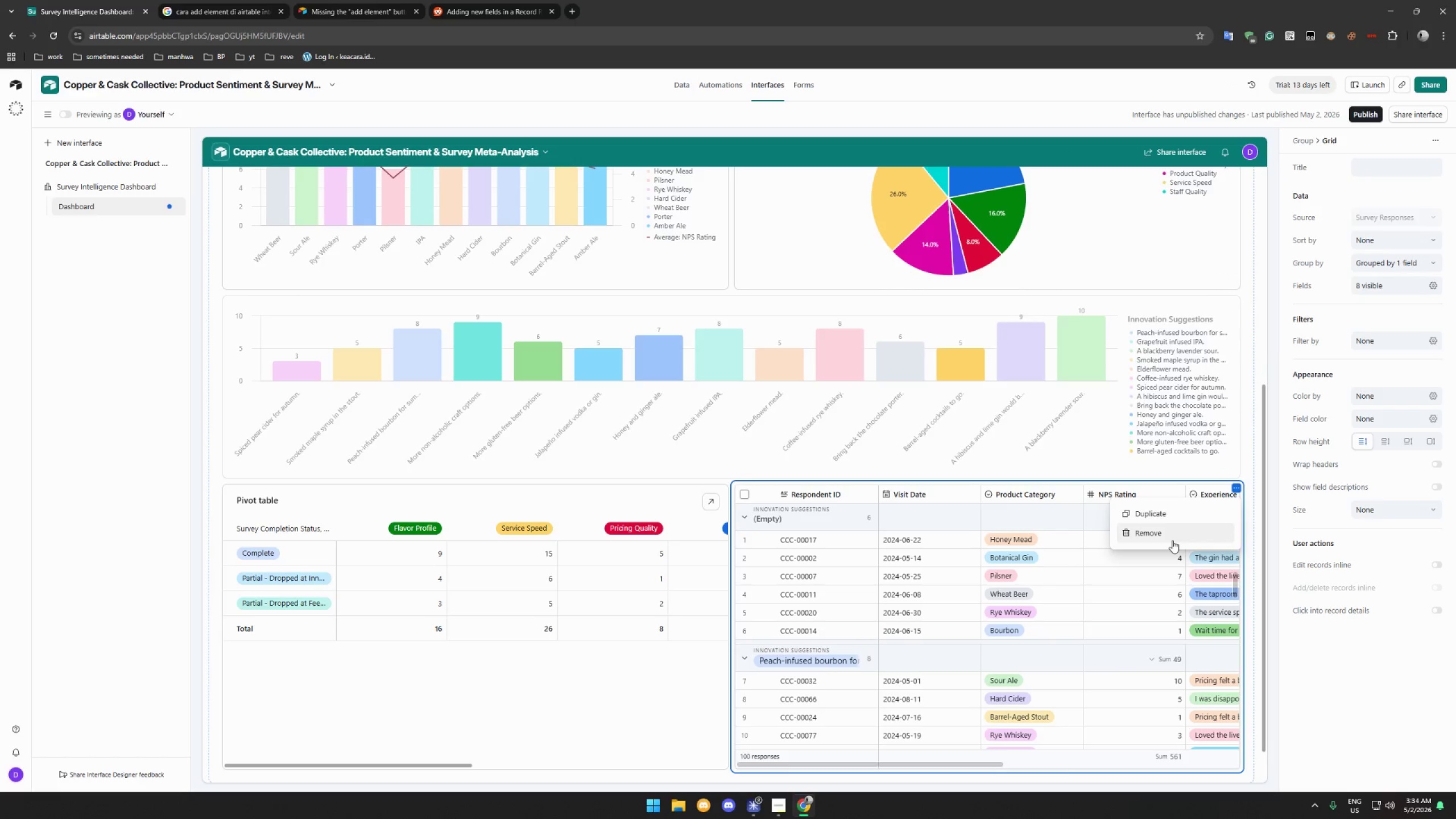 
left_click([1172, 537])
 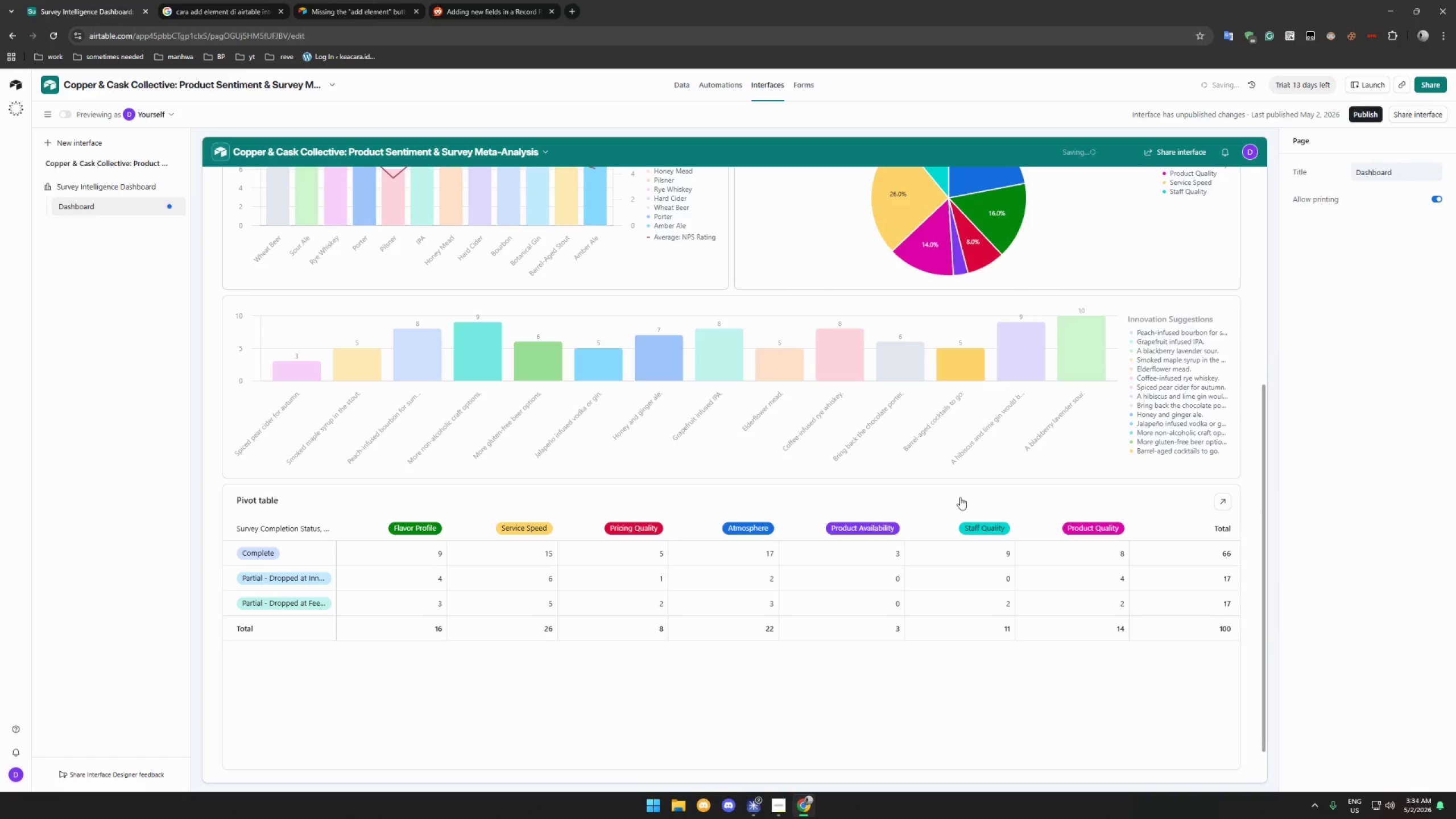 
scroll: coordinate [917, 479], scroll_direction: down, amount: 5.0
 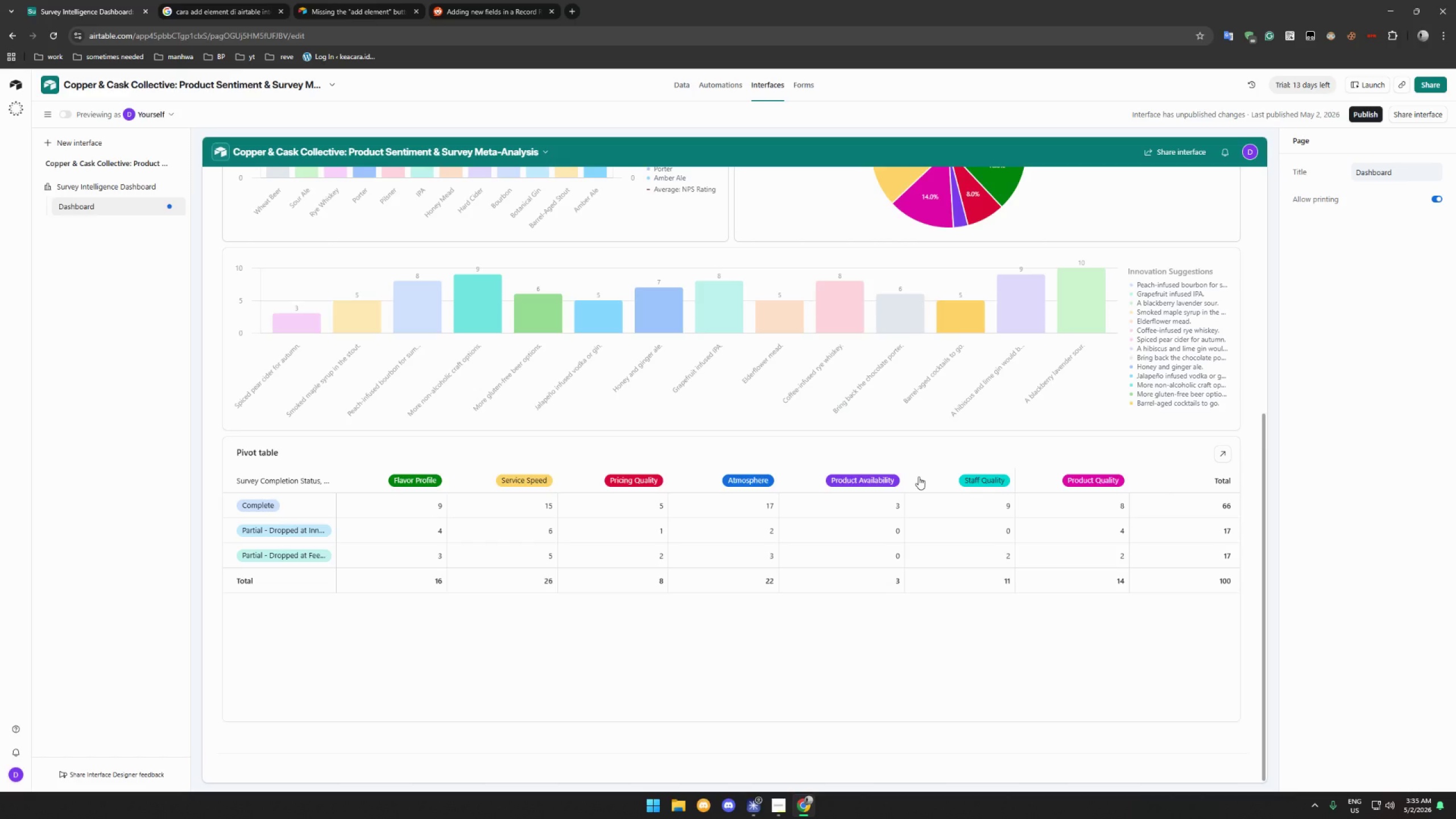 
wait(12.79)
 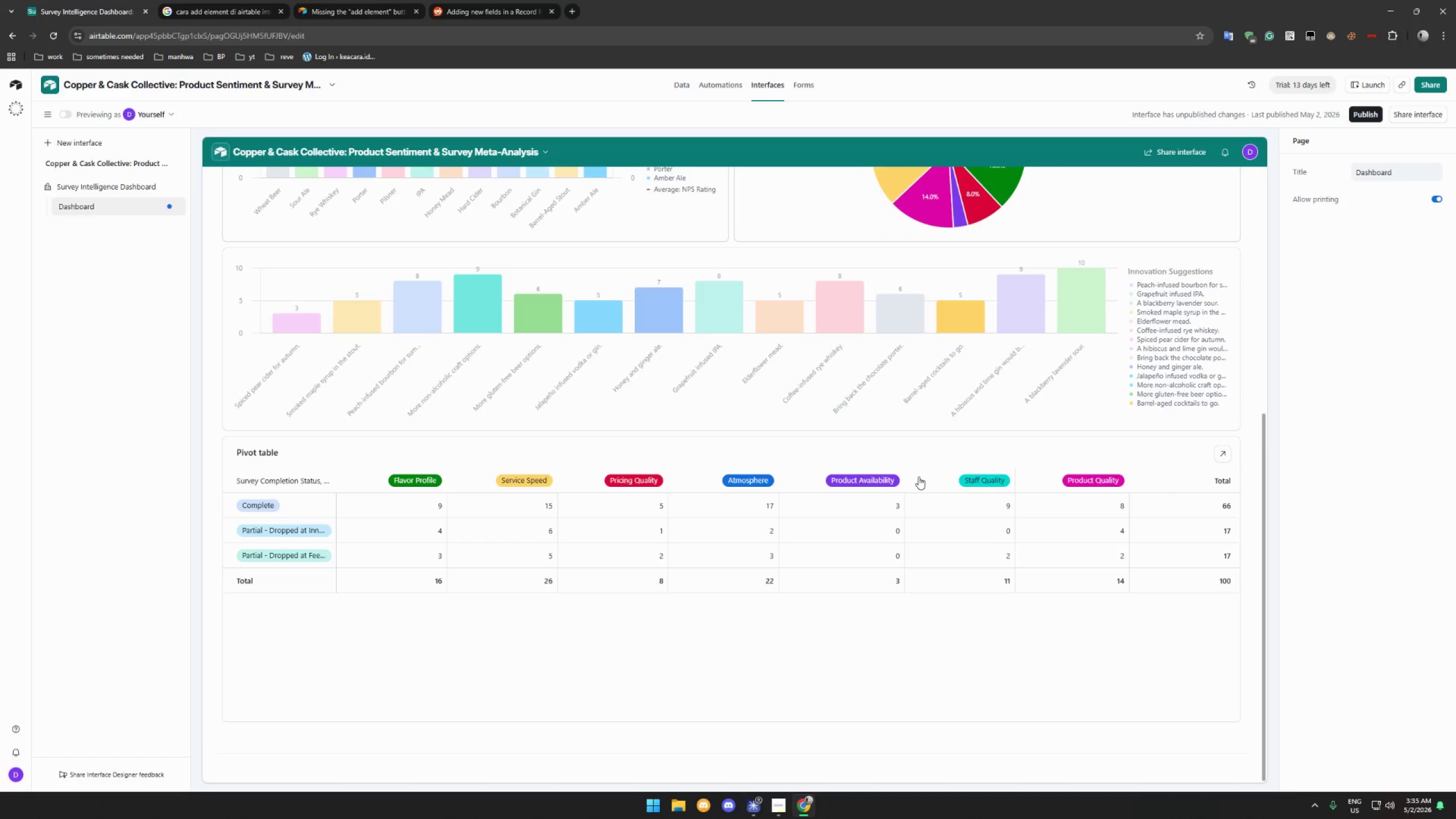 
left_click([730, 433])
 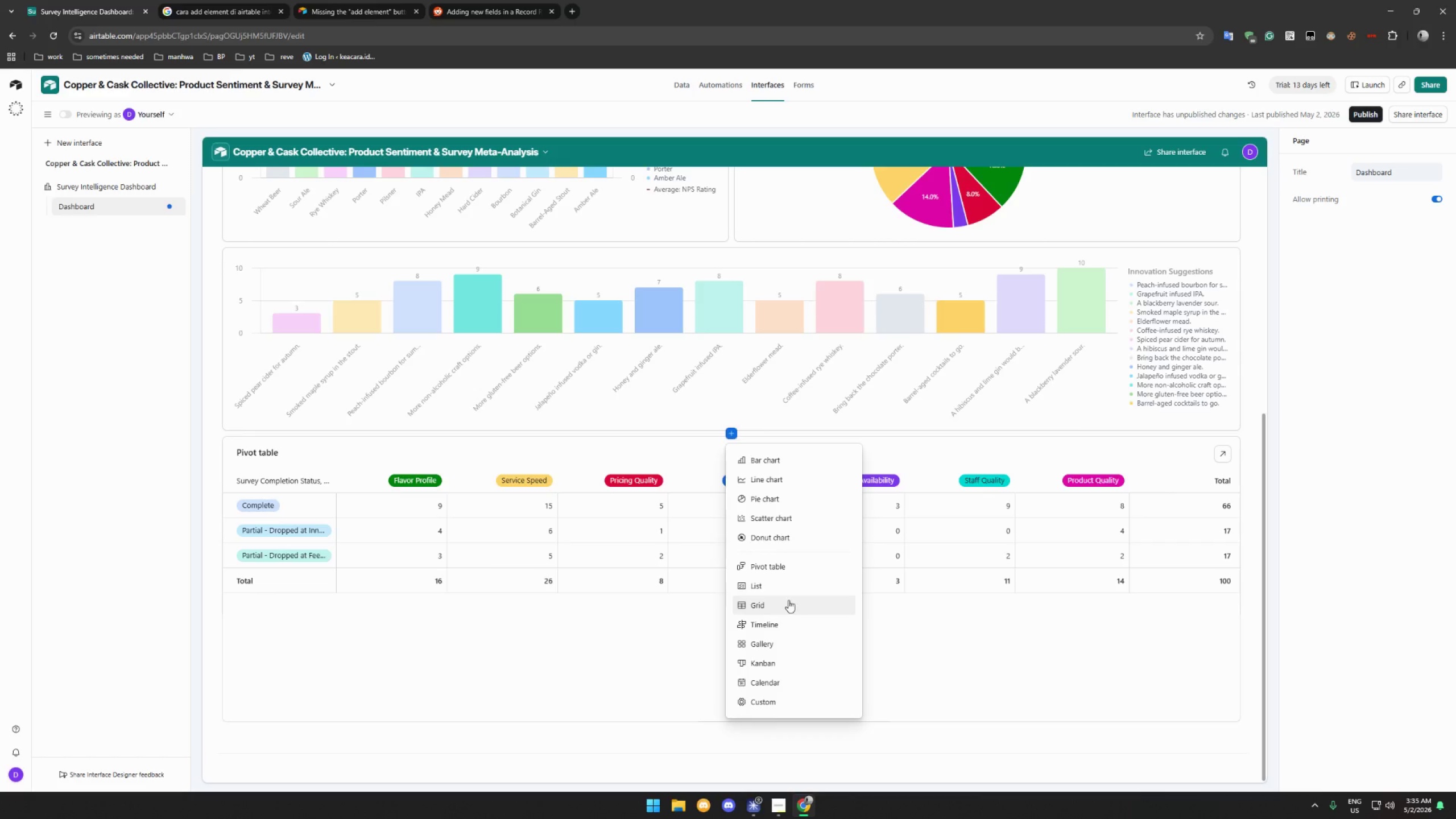 
wait(6.02)
 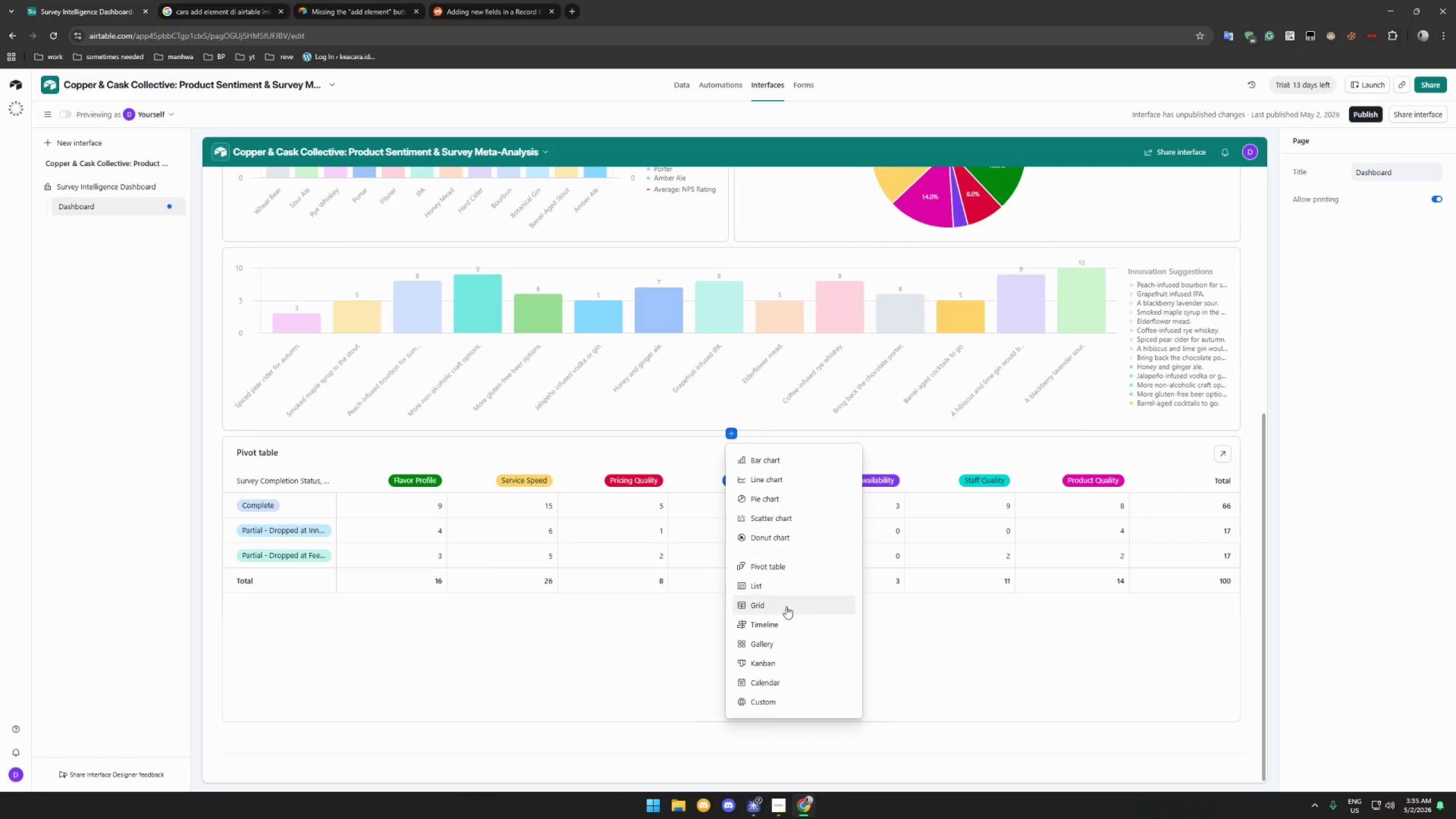 
left_click([770, 605])
 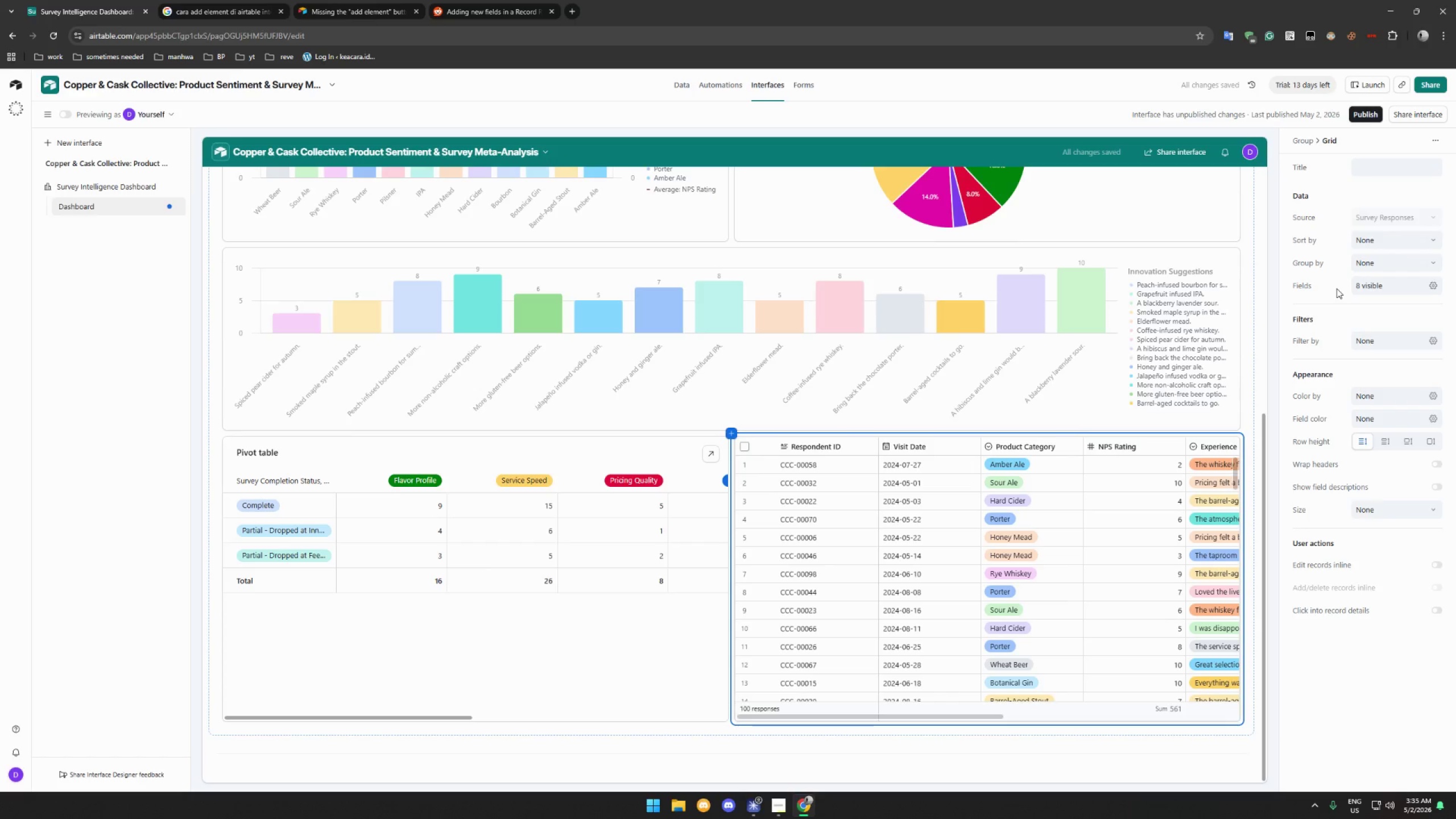 
wait(9.66)
 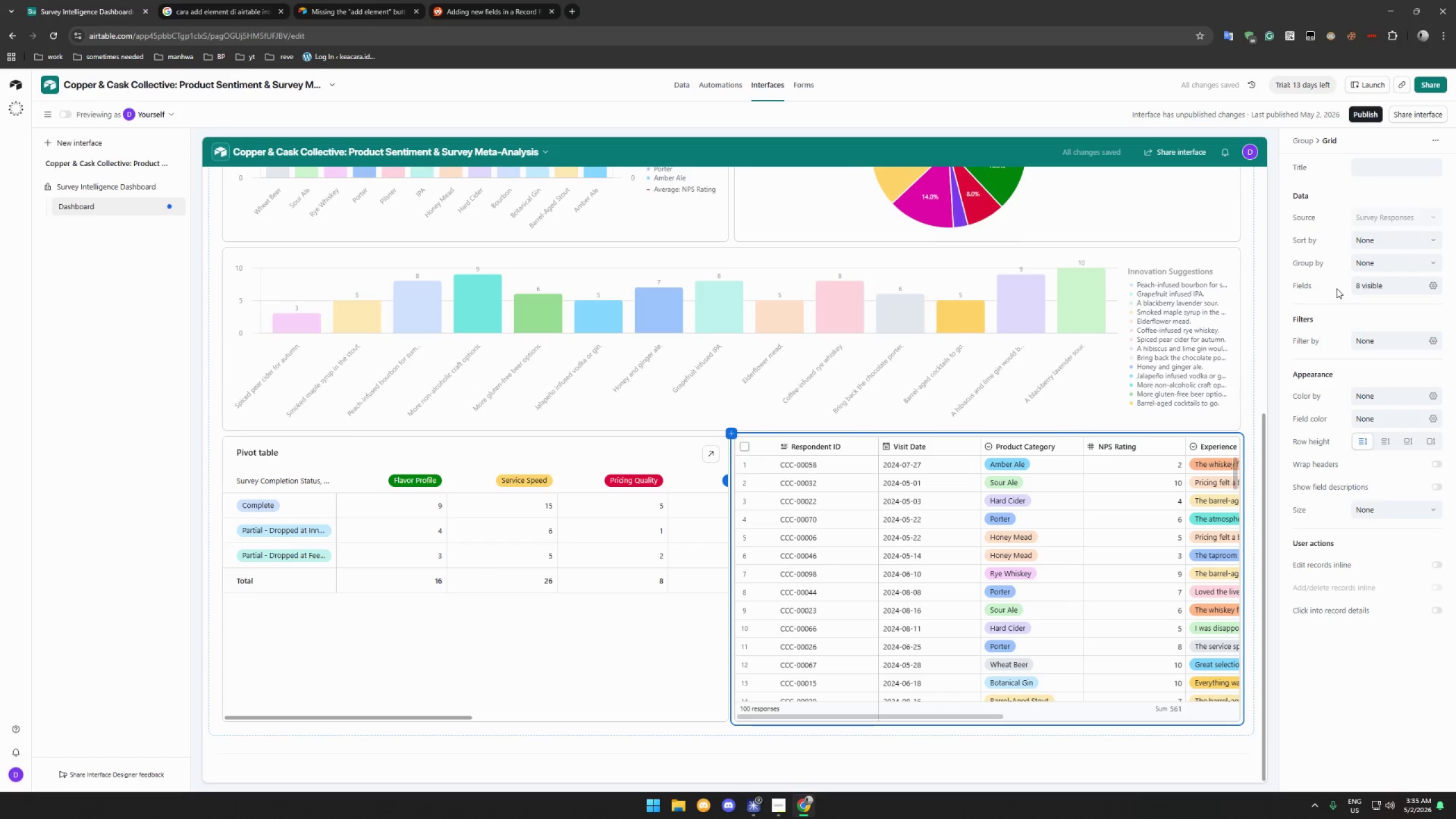 
left_click([1388, 338])
 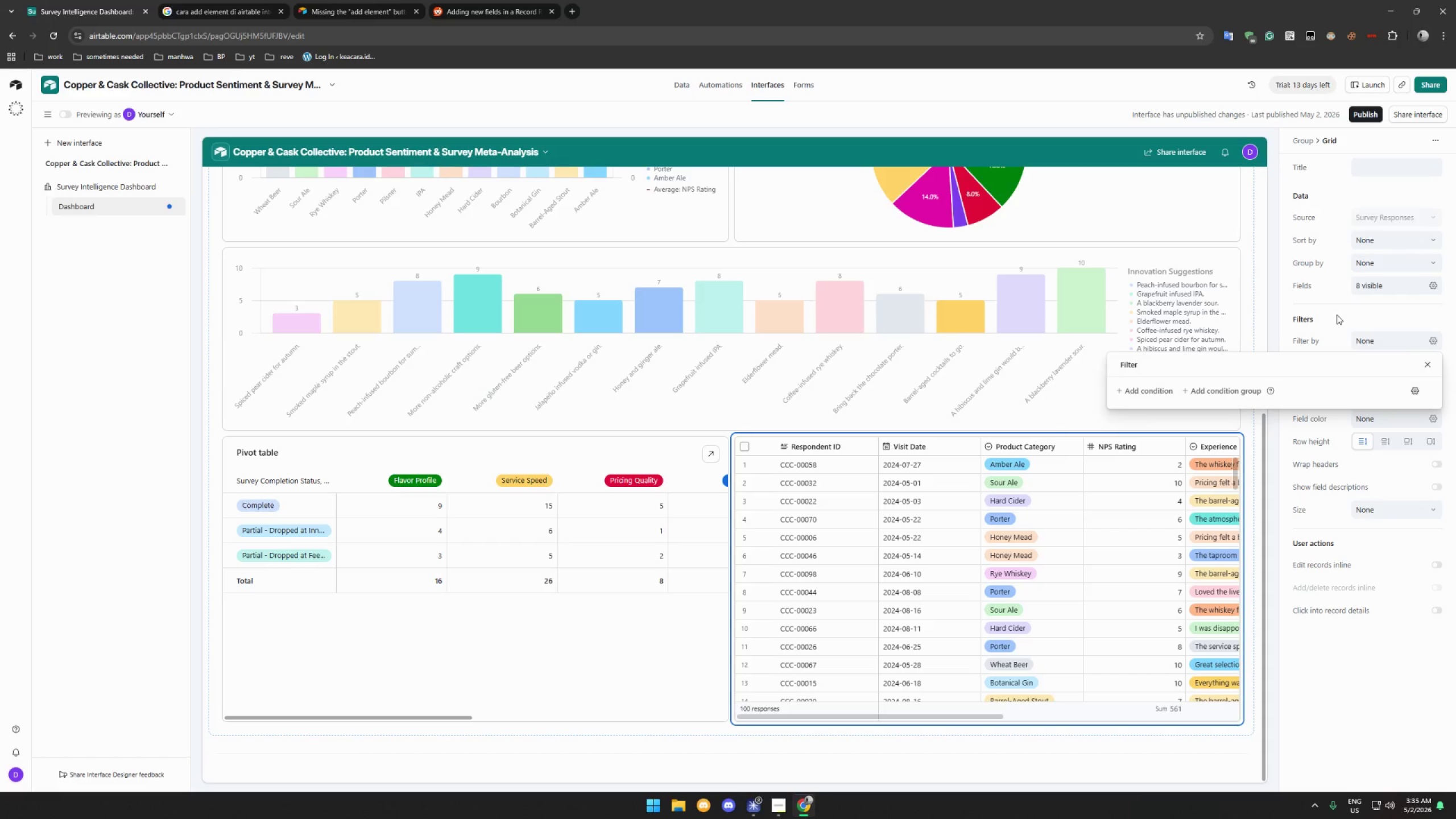 
wait(16.14)
 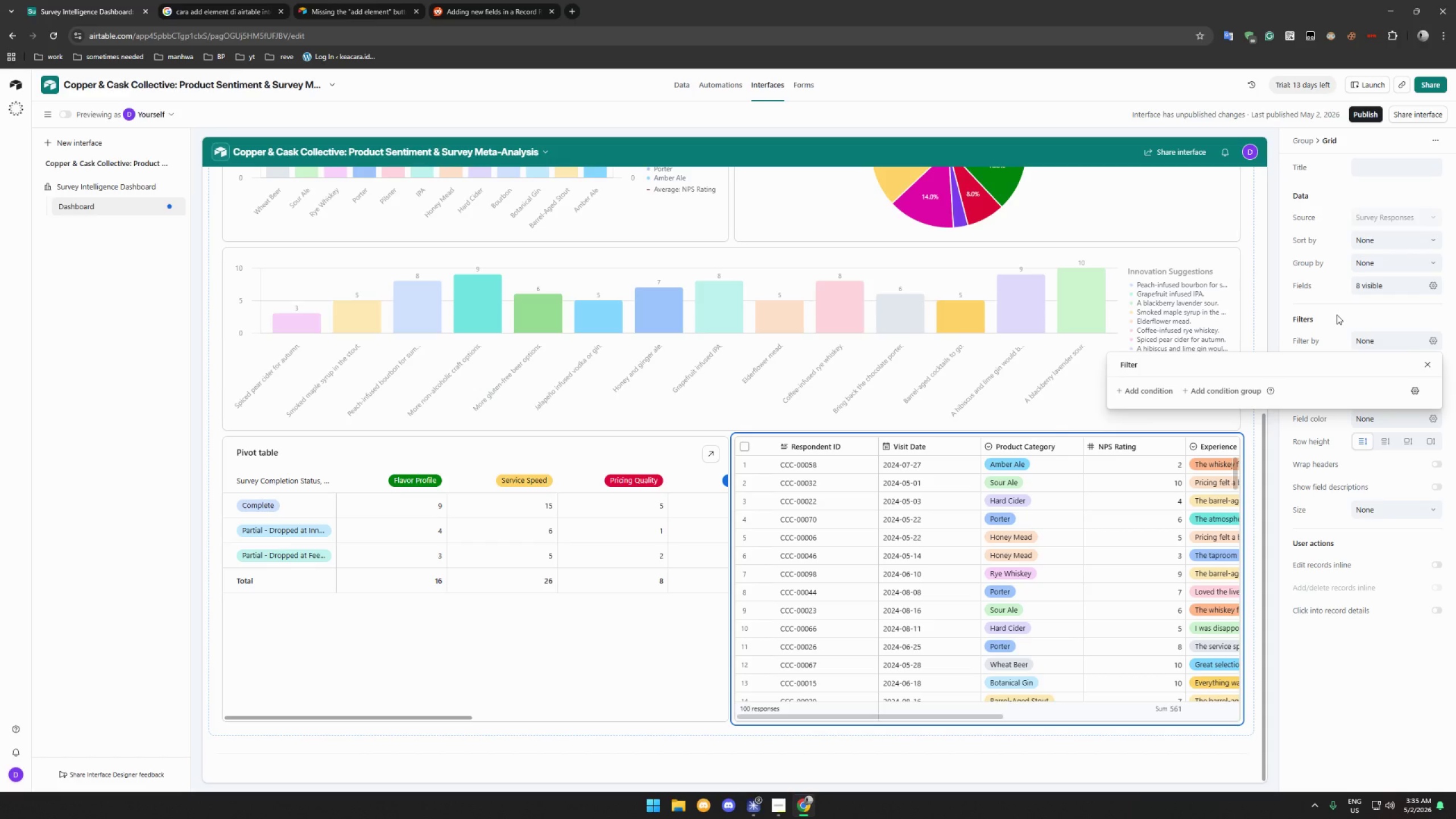 
left_click([1164, 393])
 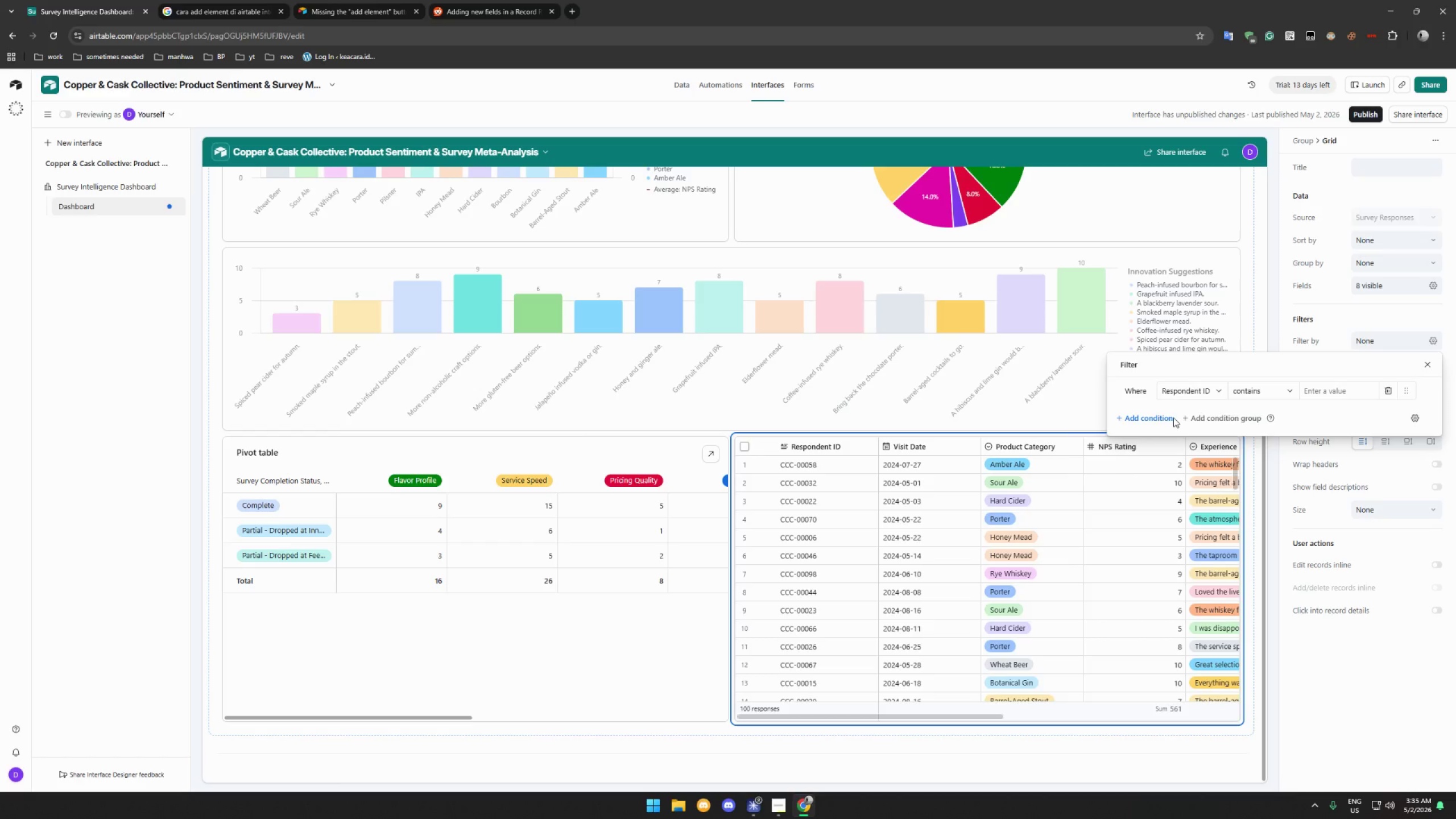 
left_click([1193, 395])
 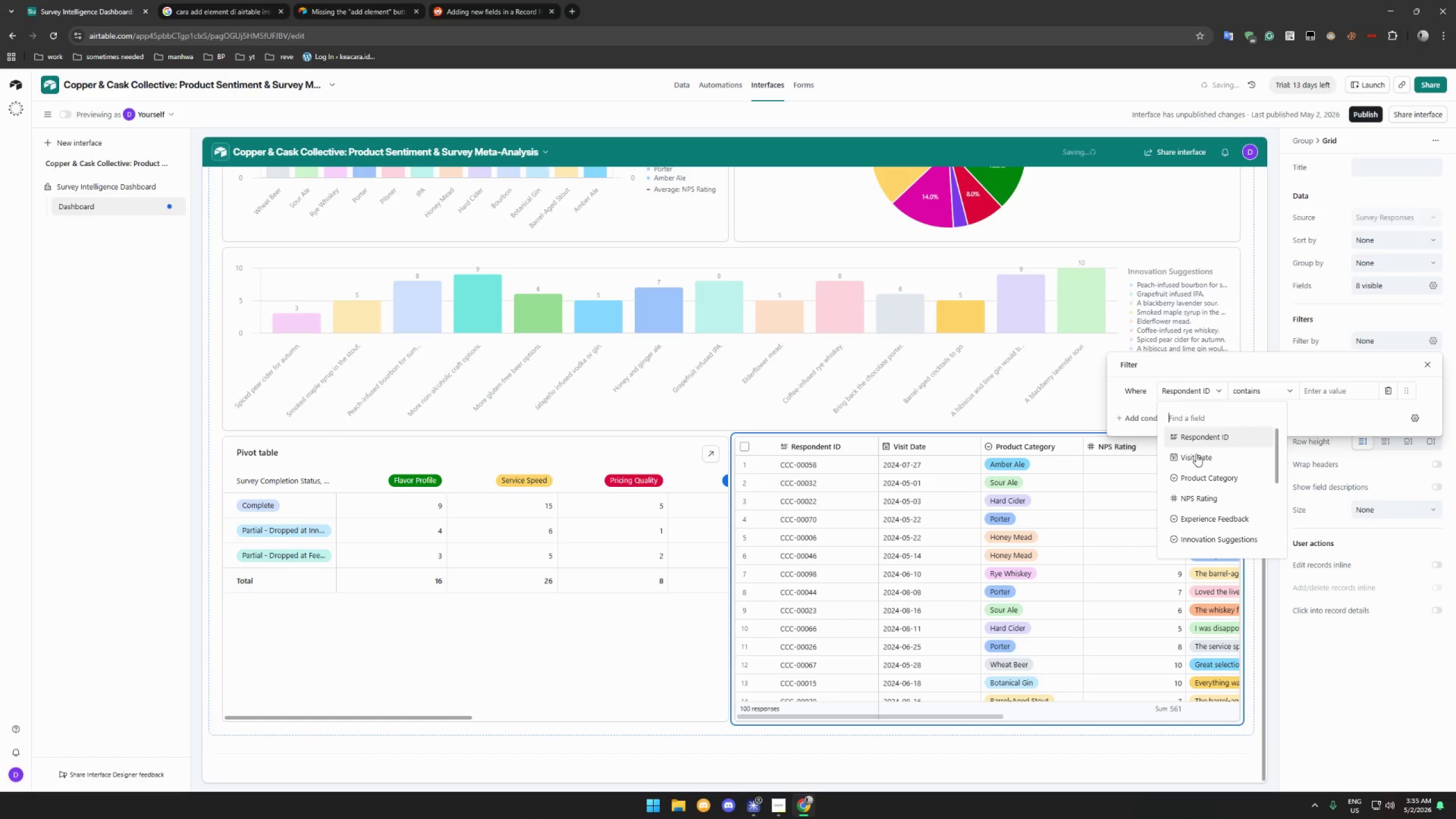 
scroll: coordinate [1210, 478], scroll_direction: down, amount: 5.0
 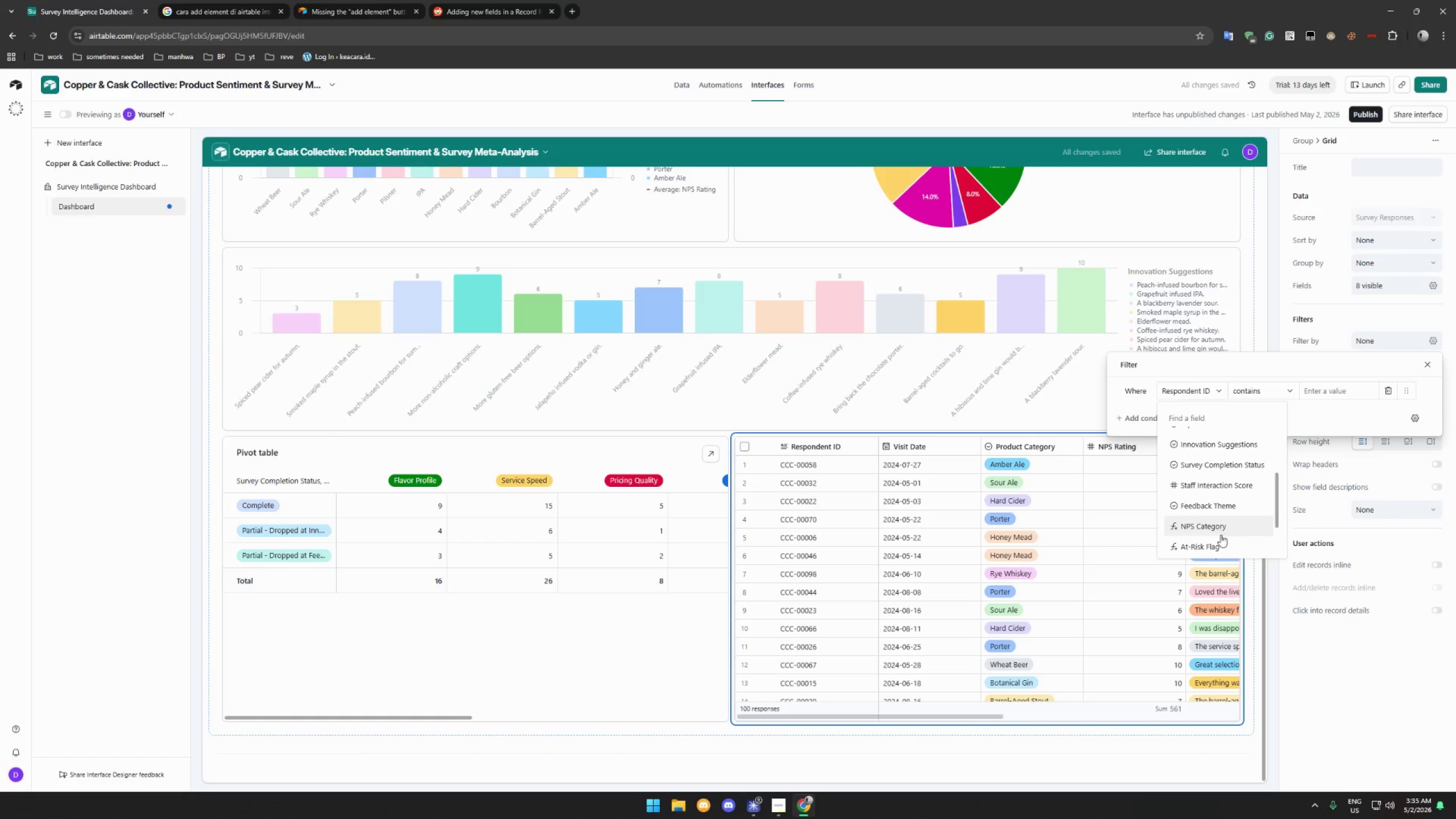 
left_click([1222, 543])
 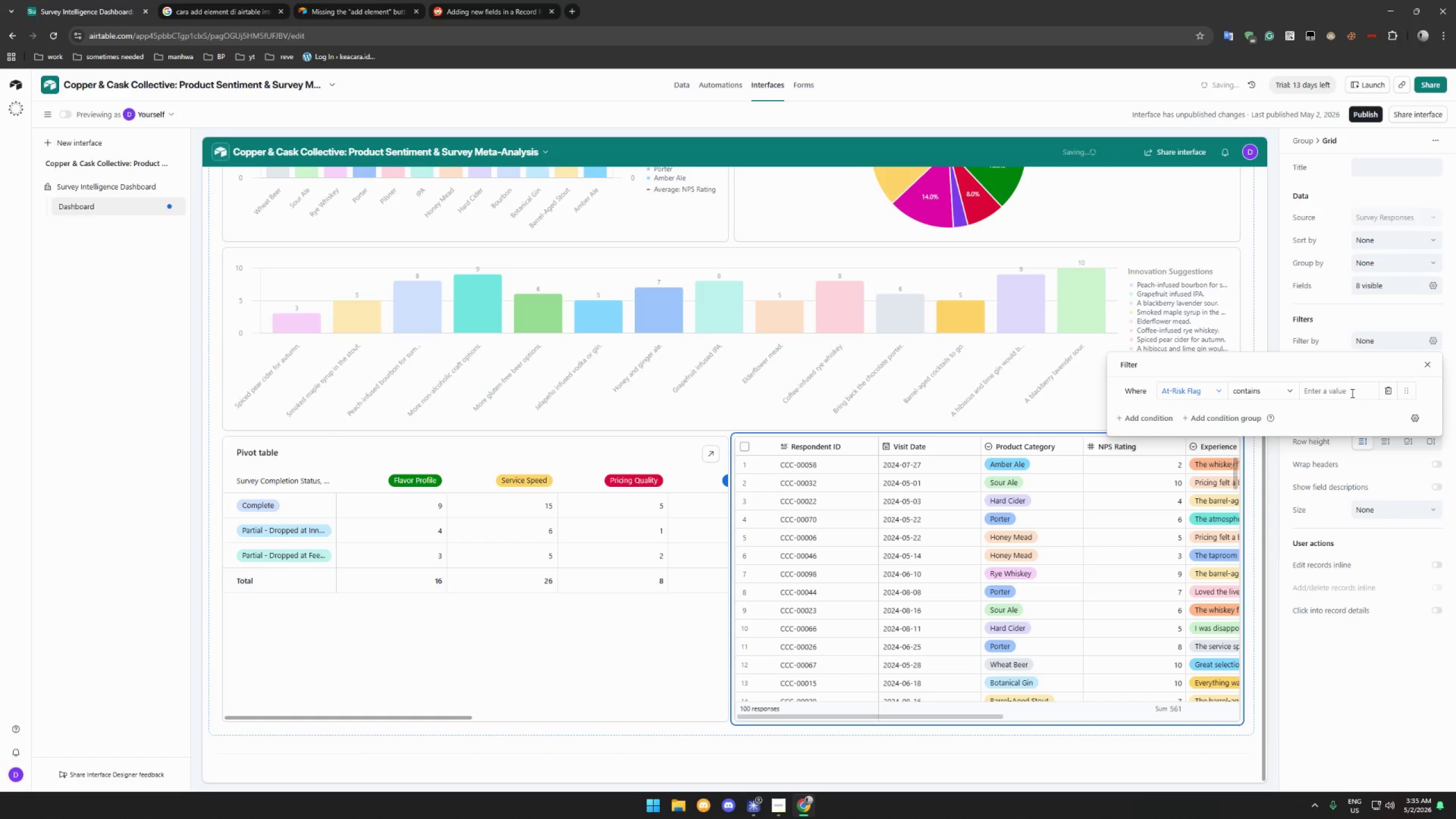 
left_click([1351, 393])
 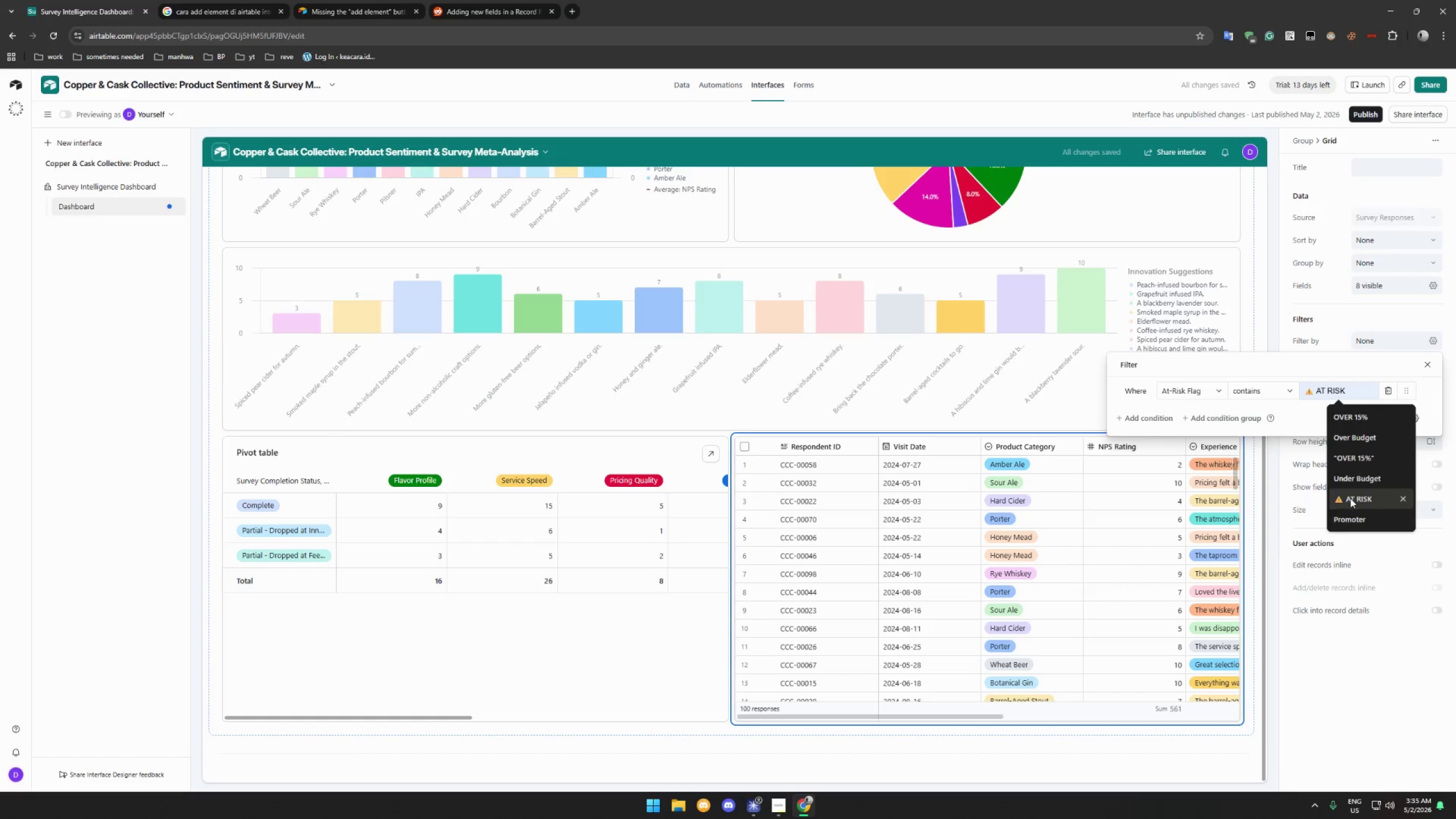 
left_click([1350, 498])
 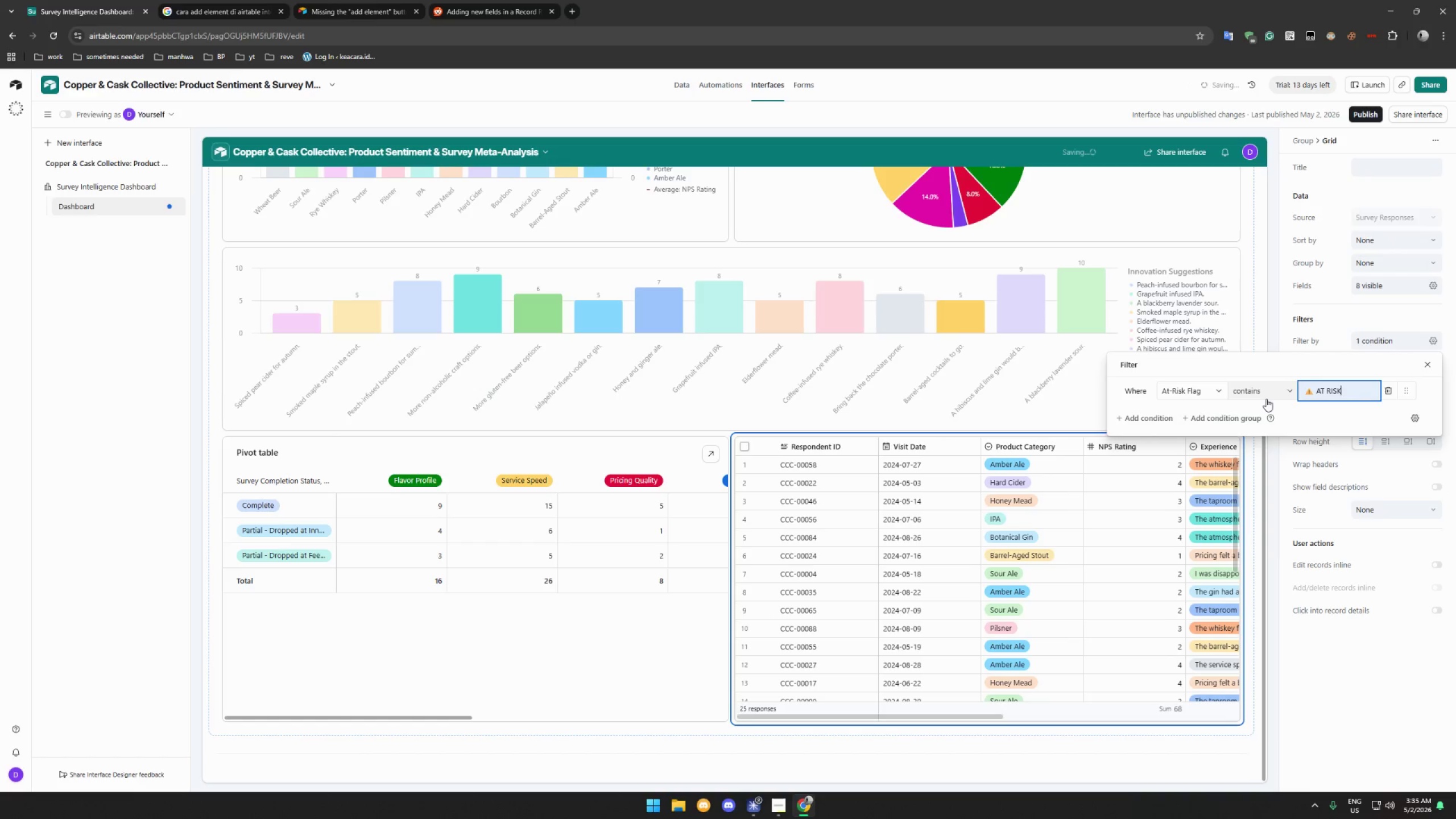 
left_click([1265, 395])
 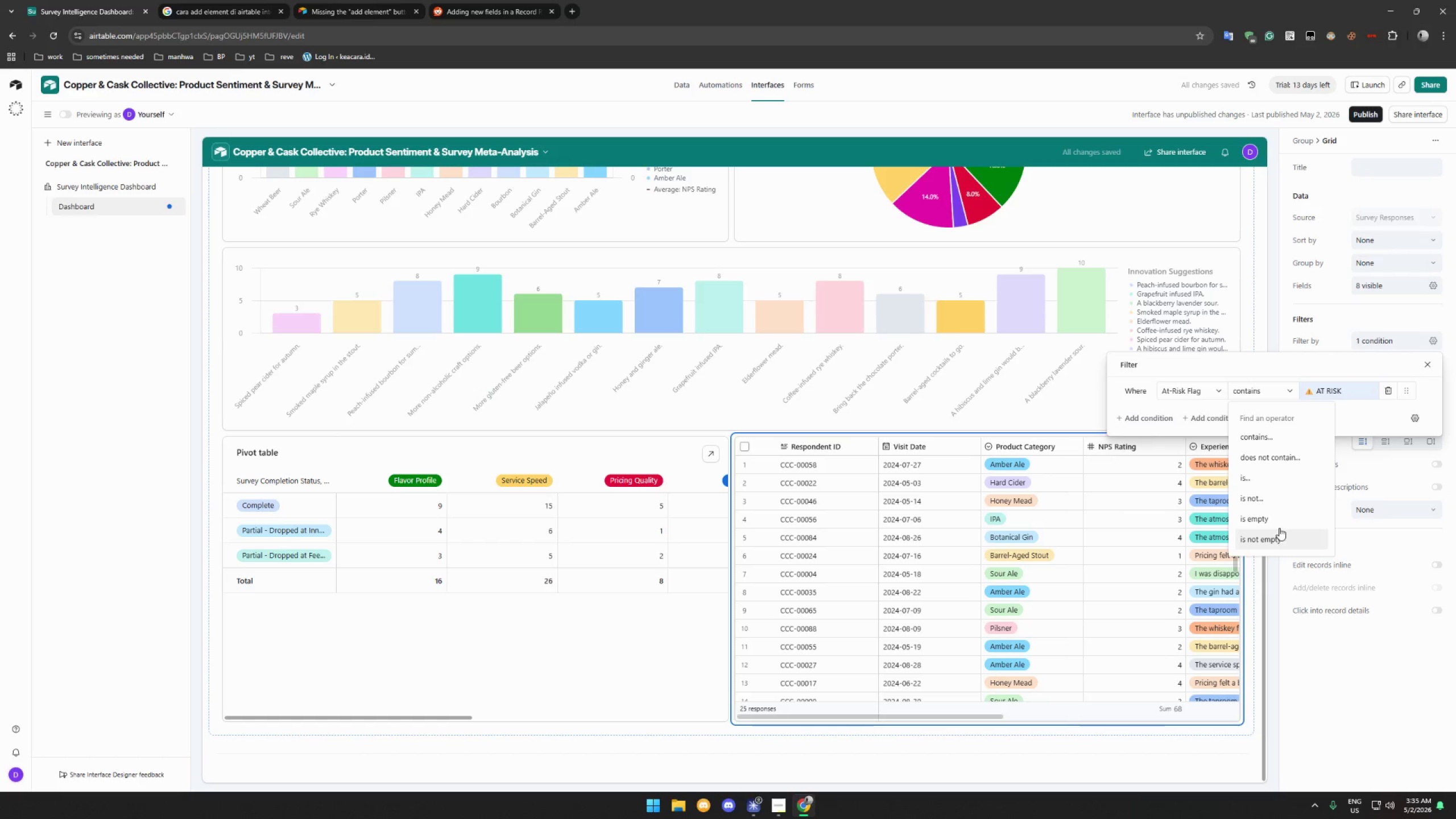 
left_click([1272, 481])
 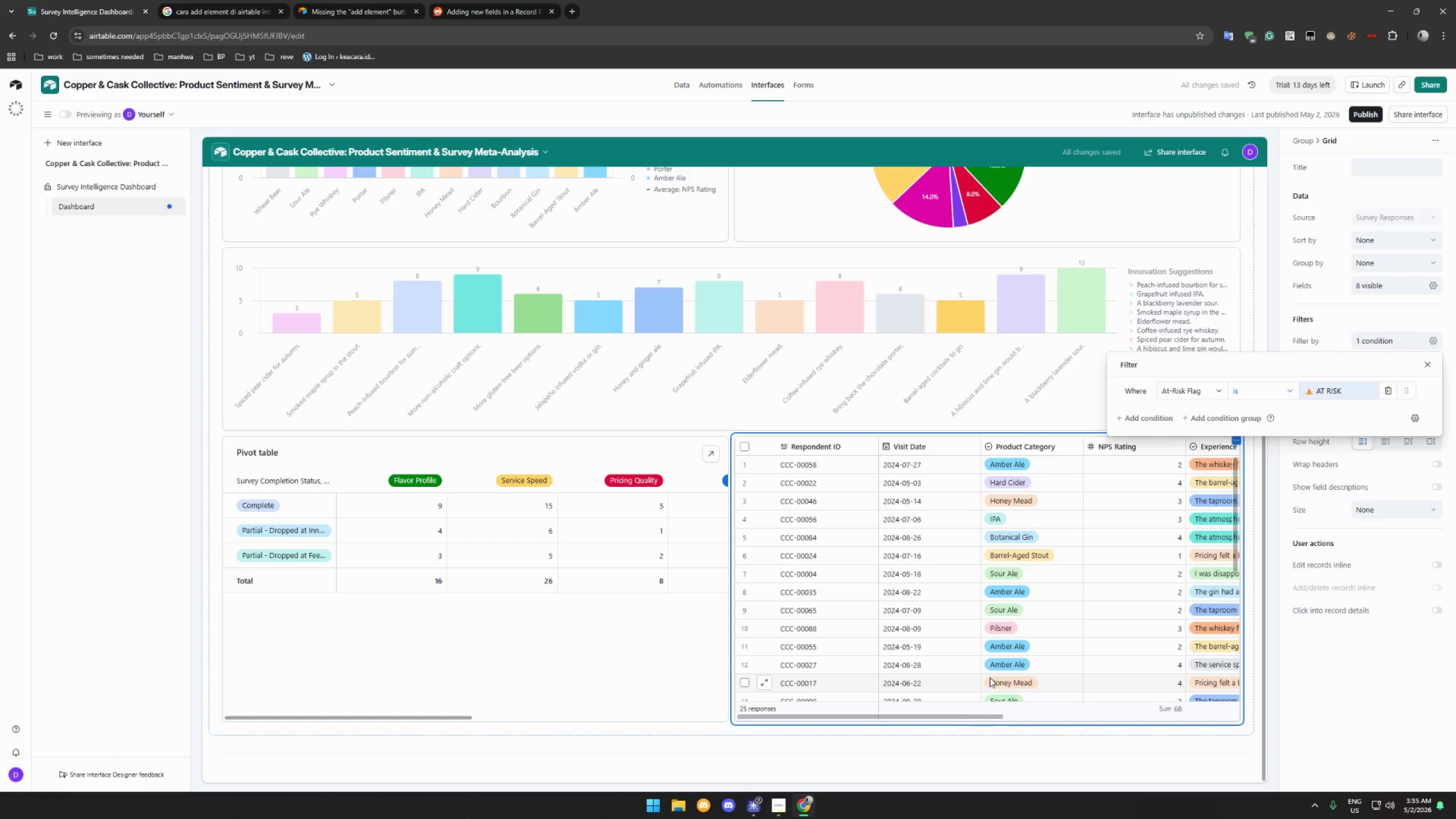 
left_click_drag(start_coordinate=[950, 717], to_coordinate=[1021, 717])
 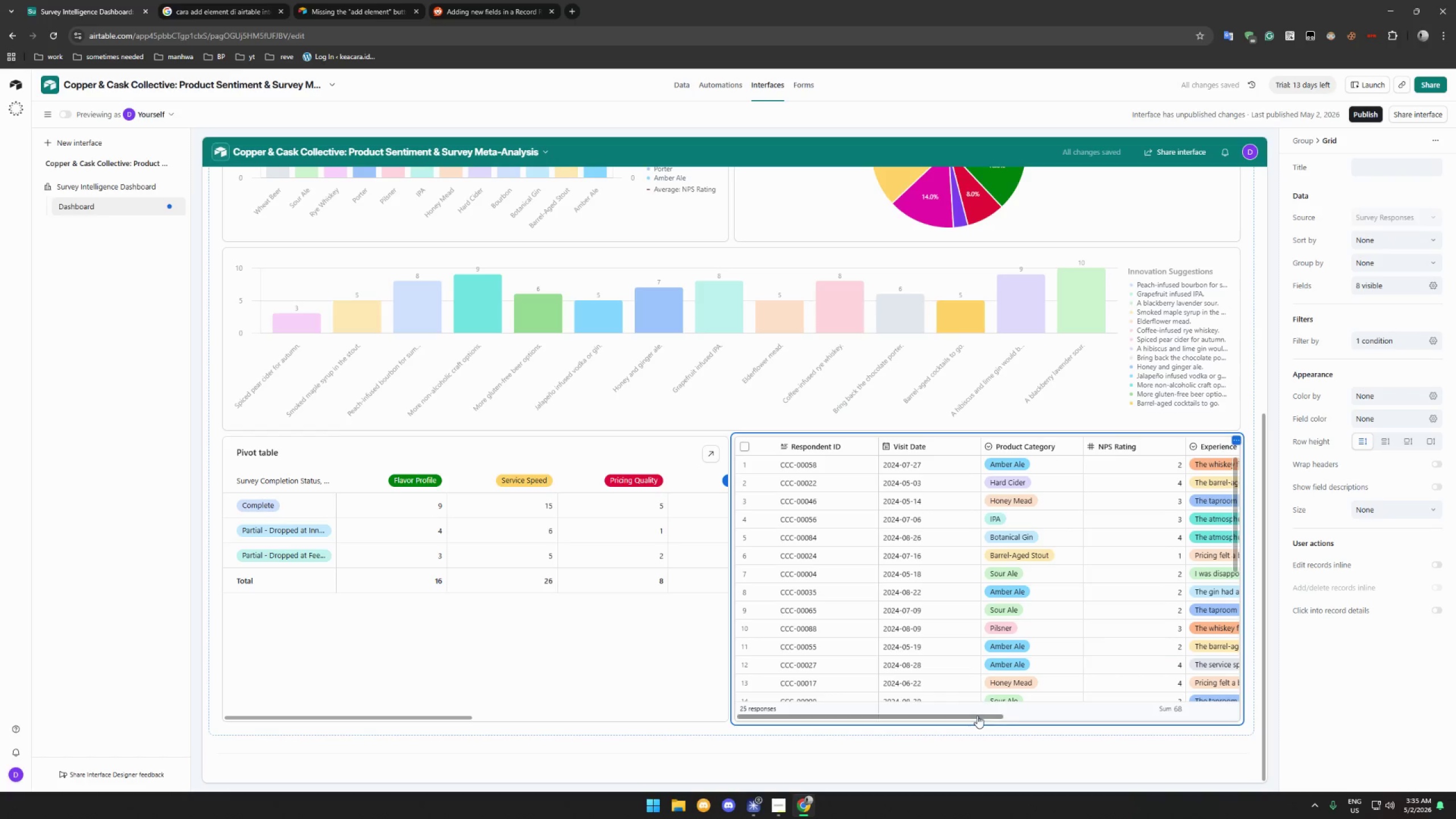 
left_click_drag(start_coordinate=[977, 715], to_coordinate=[1097, 713])
 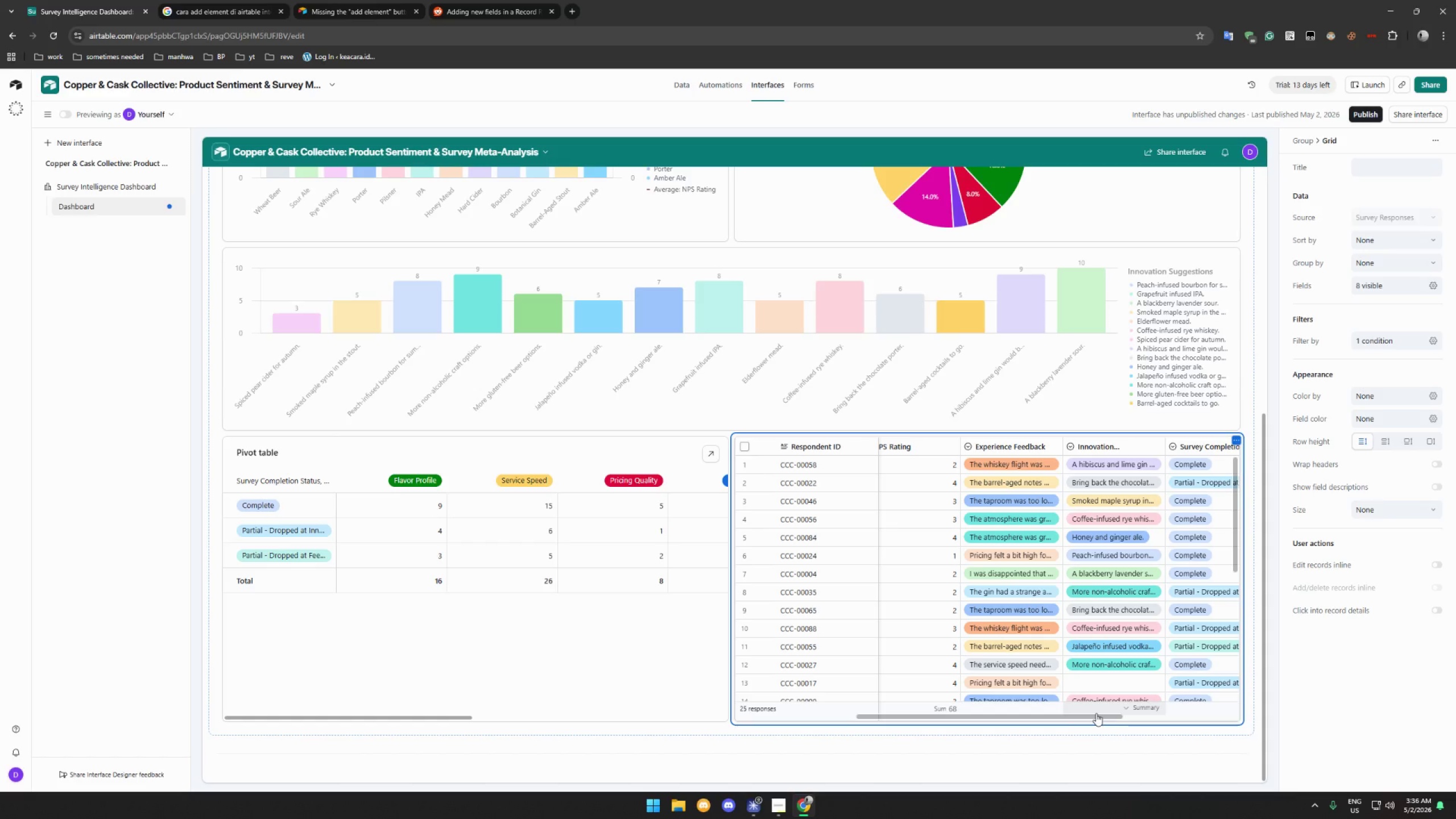 
wait(14.81)
 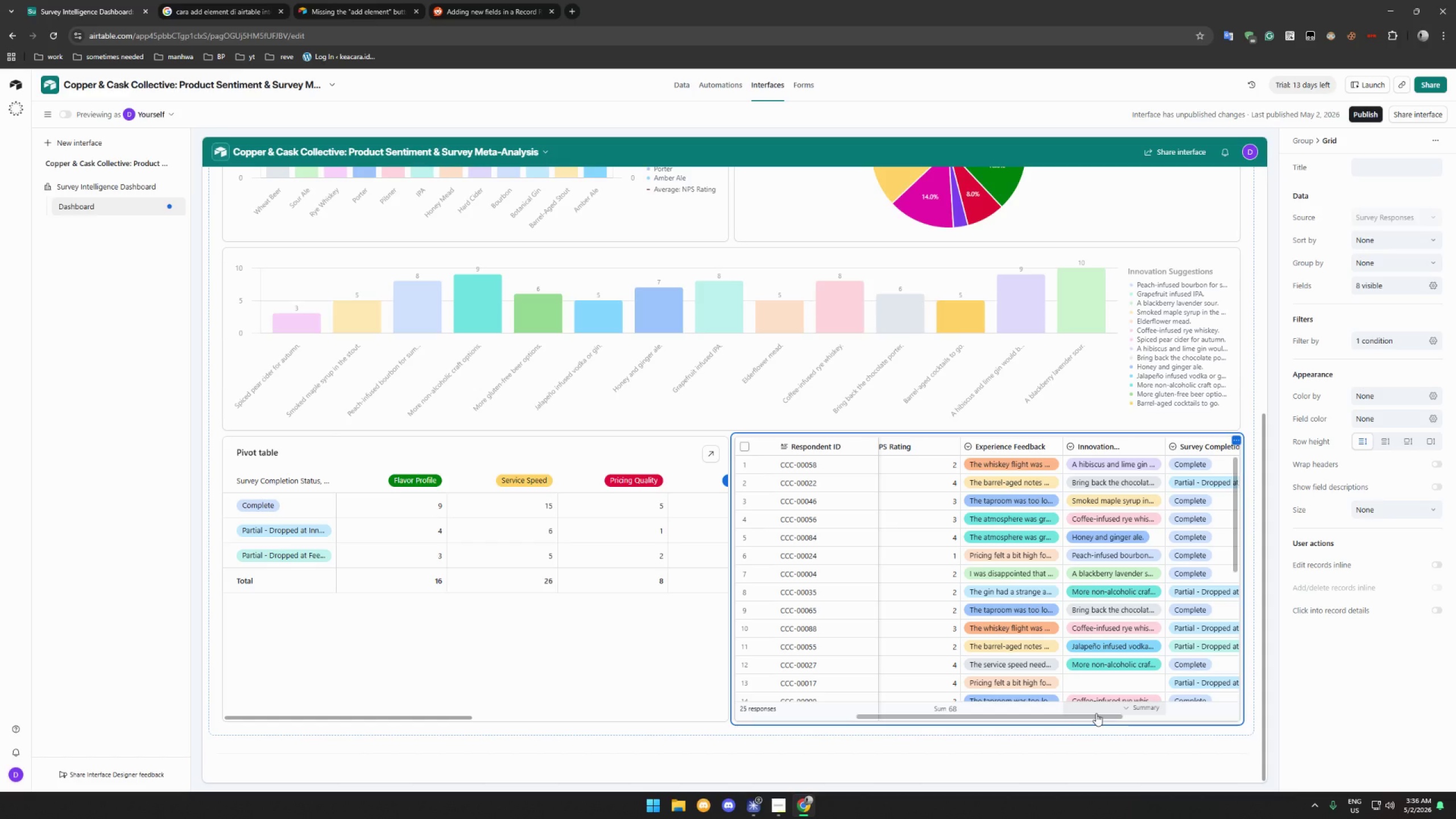 
left_click([1395, 281])
 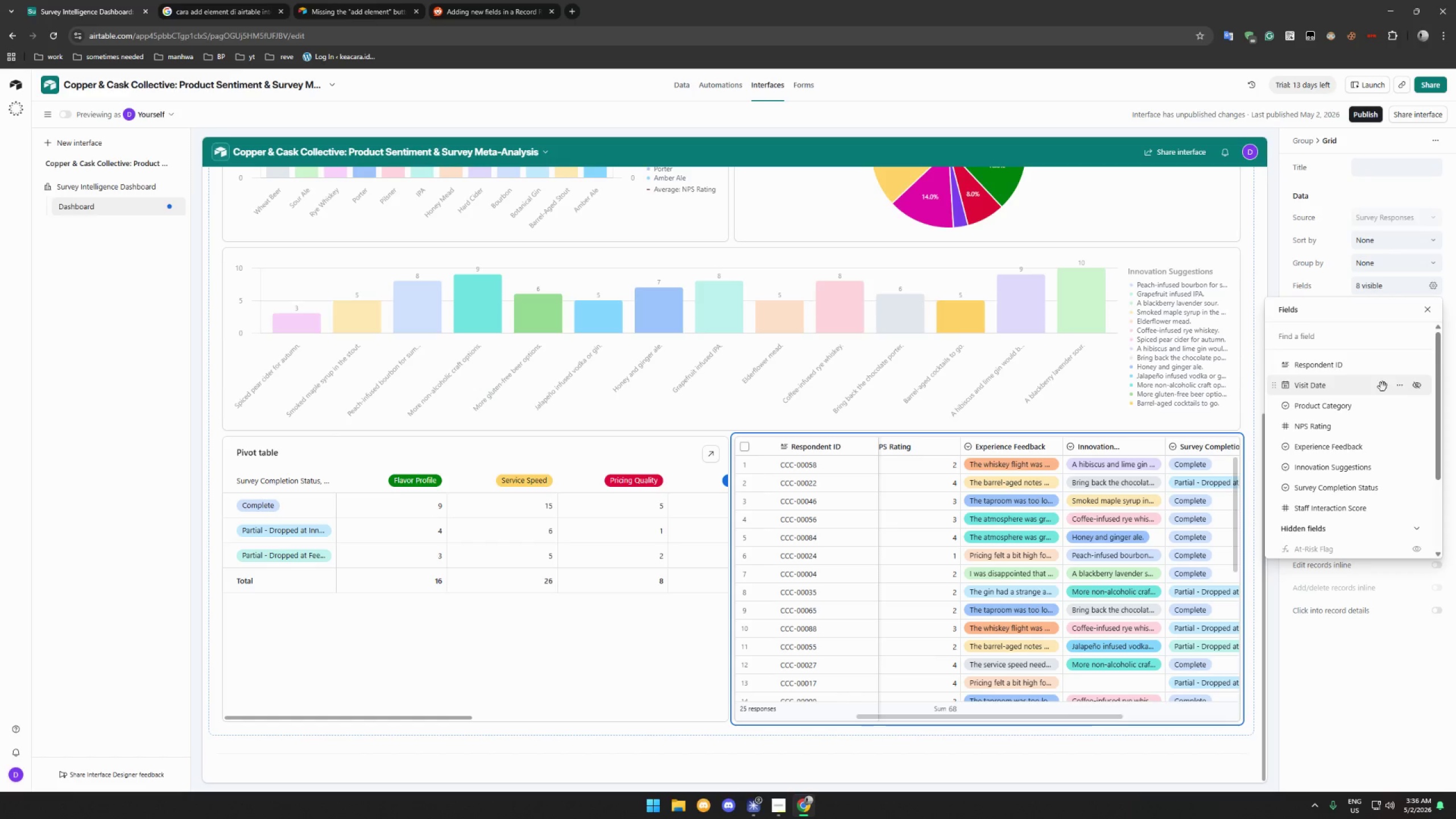 
mouse_move([1405, 364])
 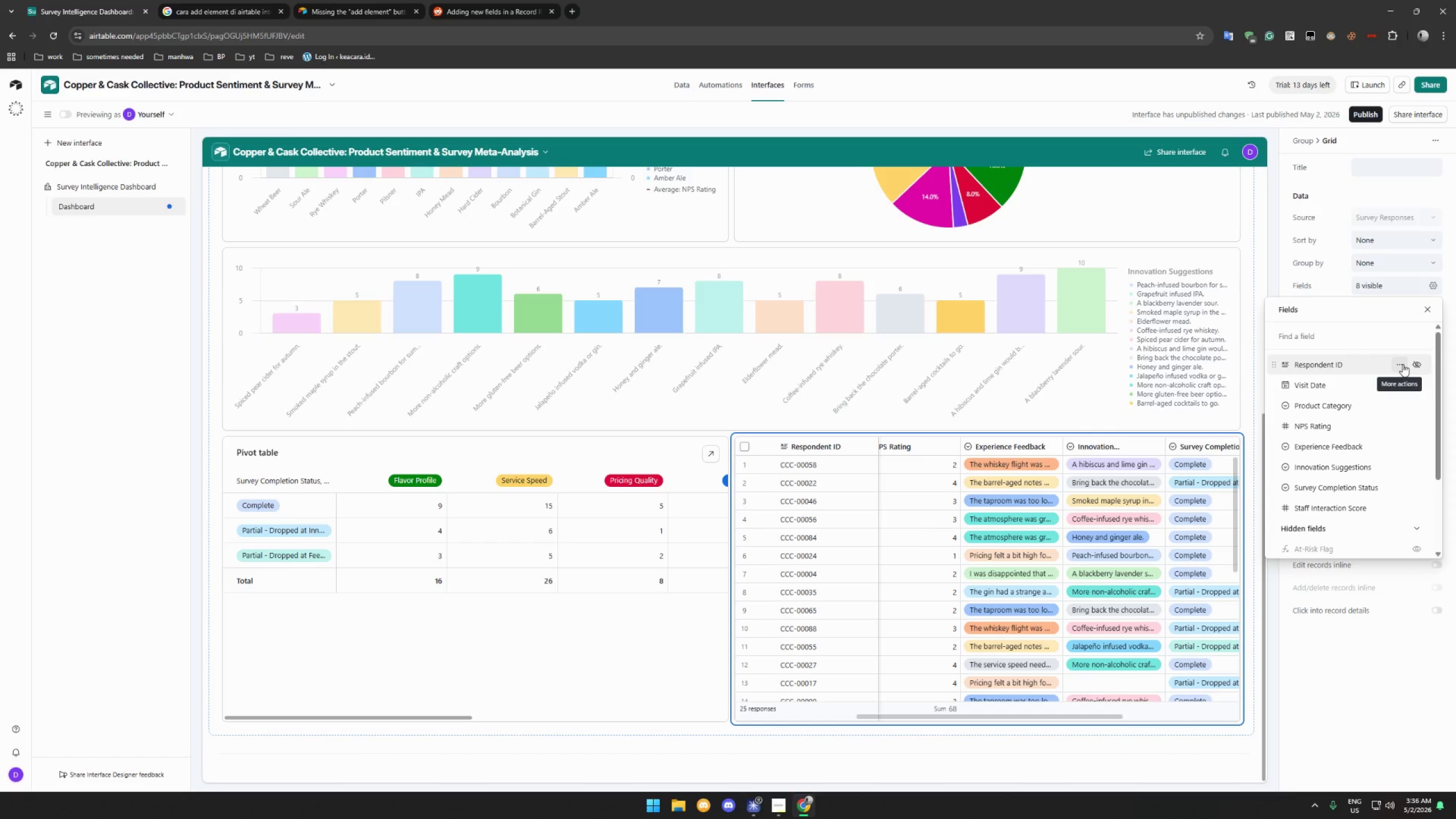 
wait(12.66)
 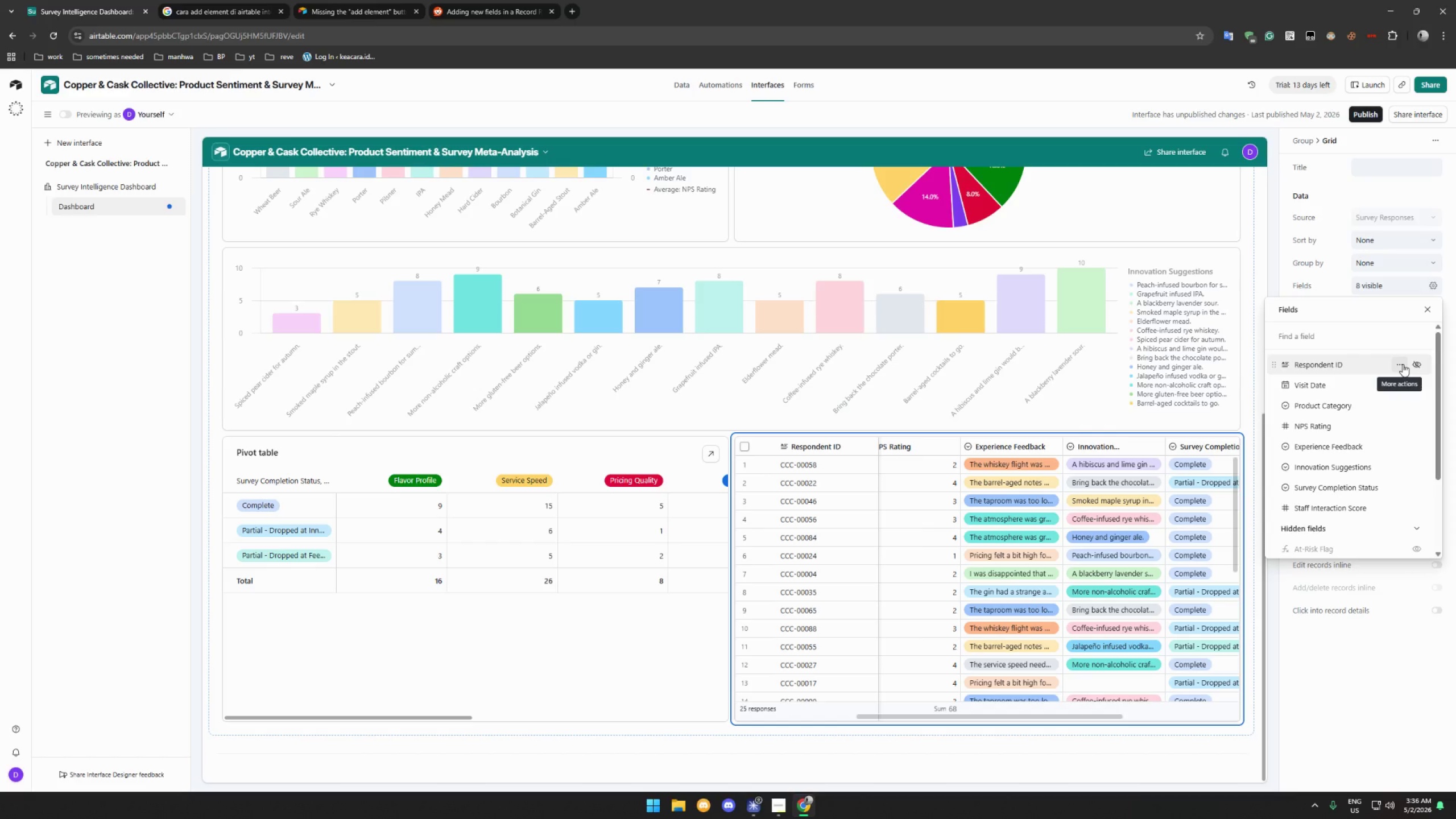 
left_click([1416, 387])
 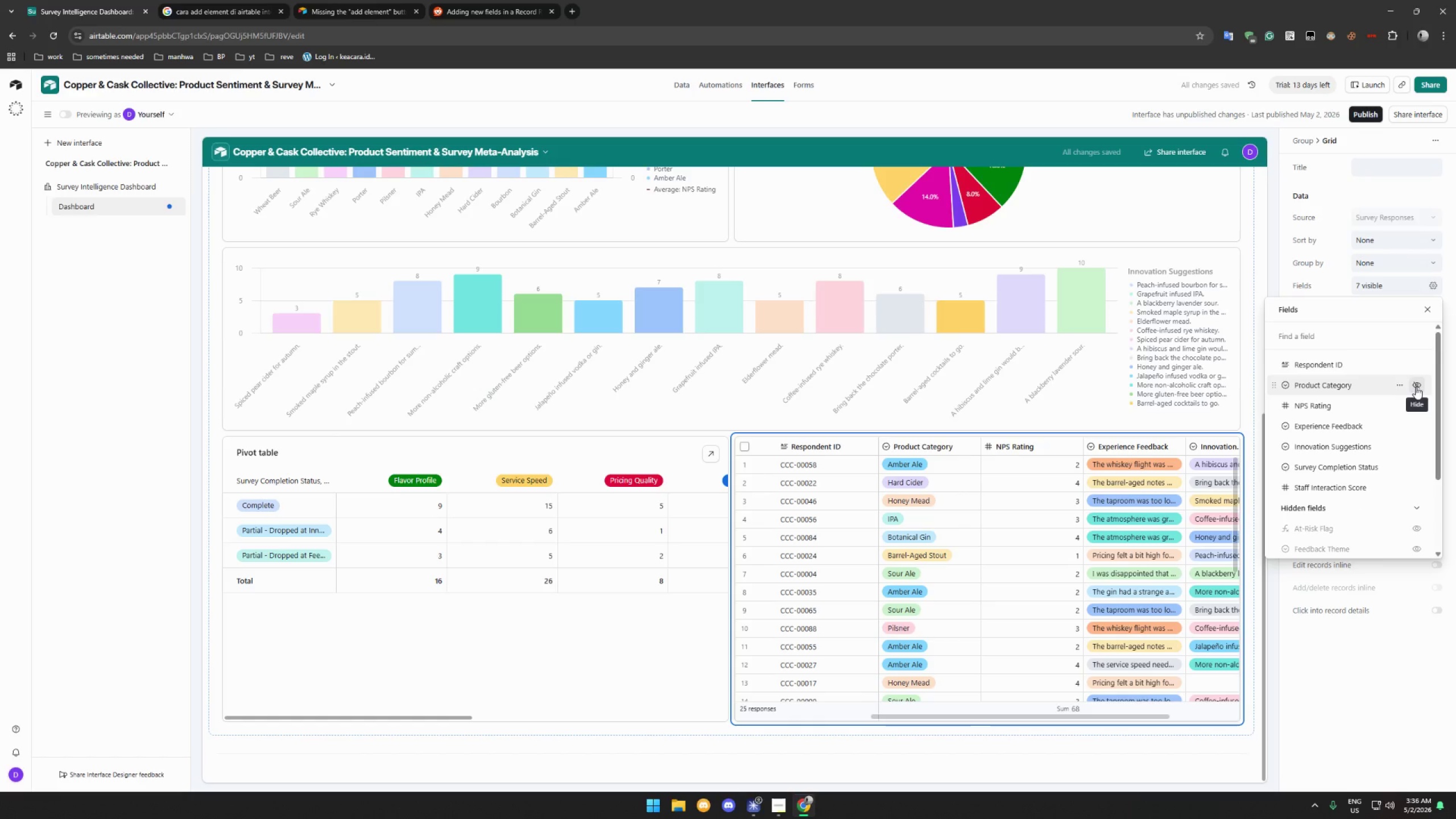 
wait(6.07)
 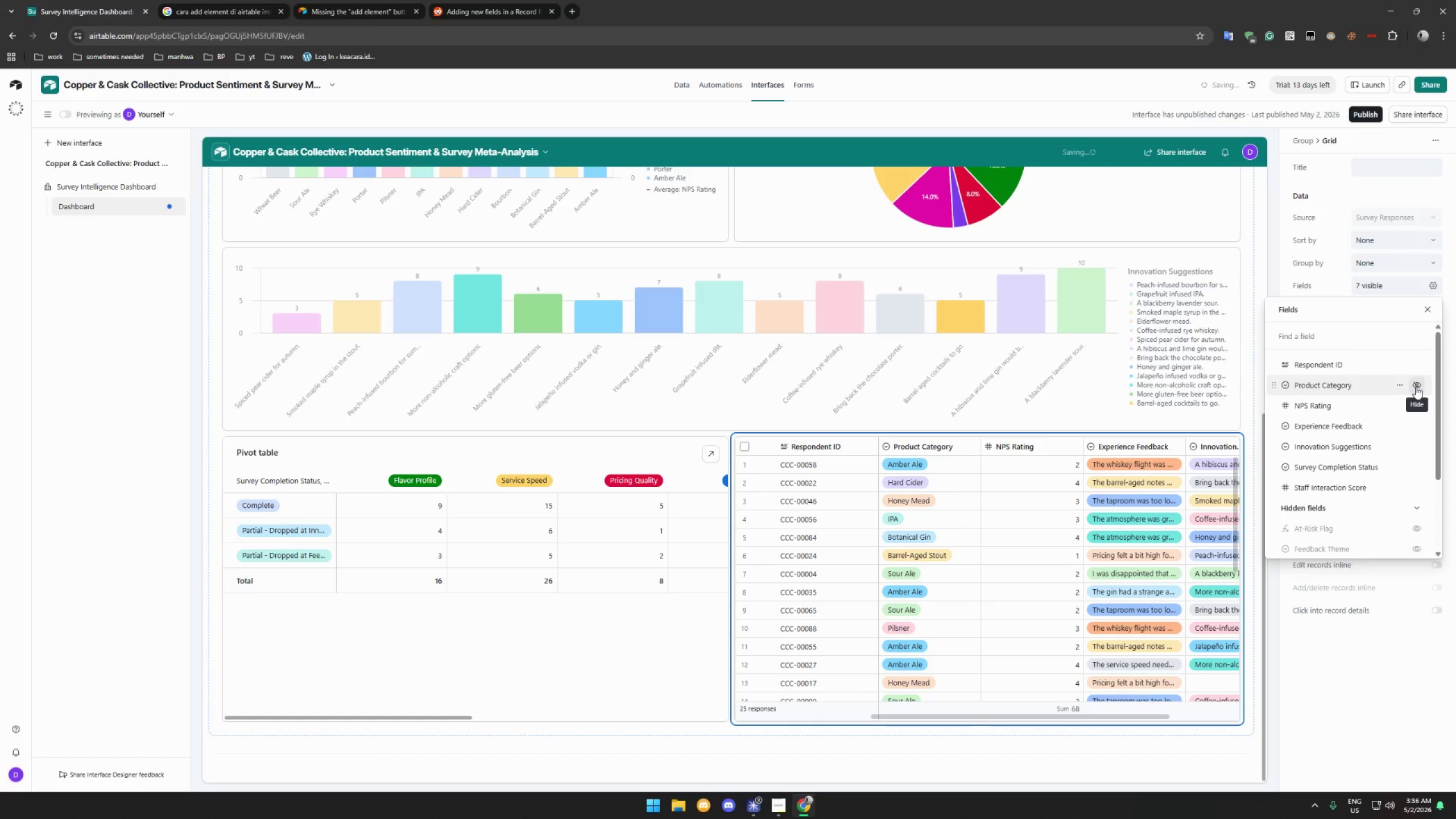 
mouse_move([1416, 424])
 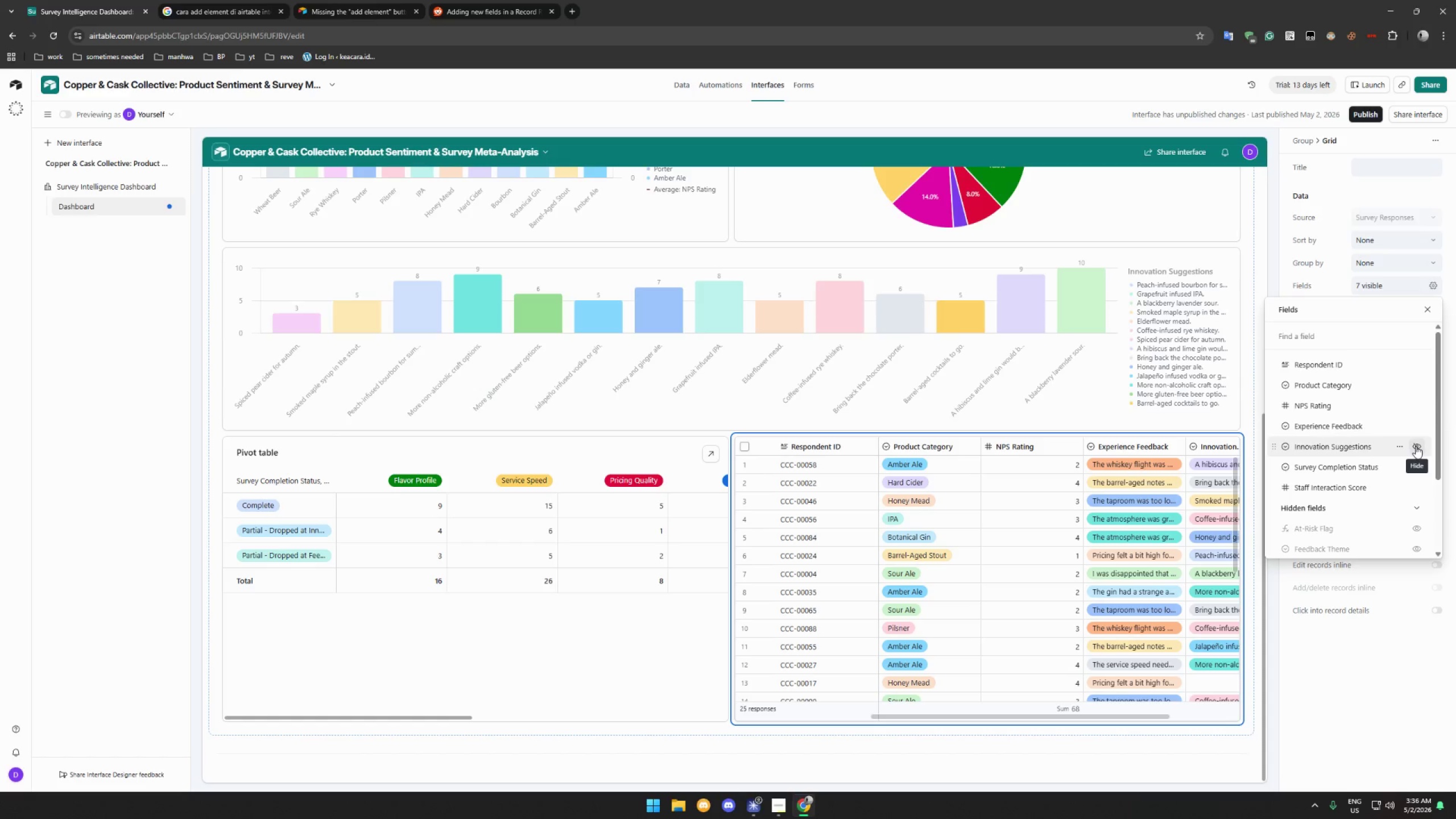 
left_click([1416, 446])
 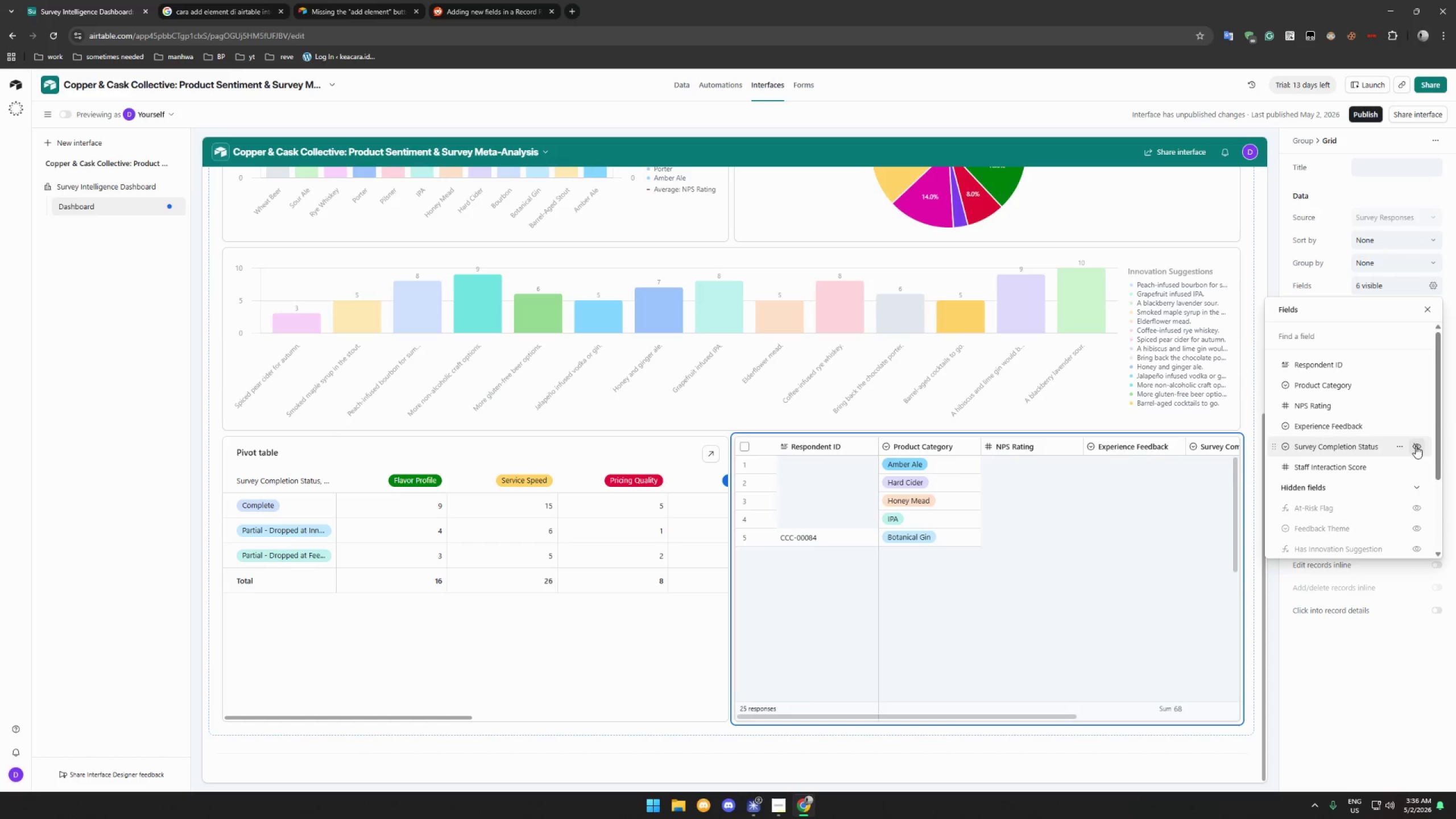 
left_click([1416, 446])
 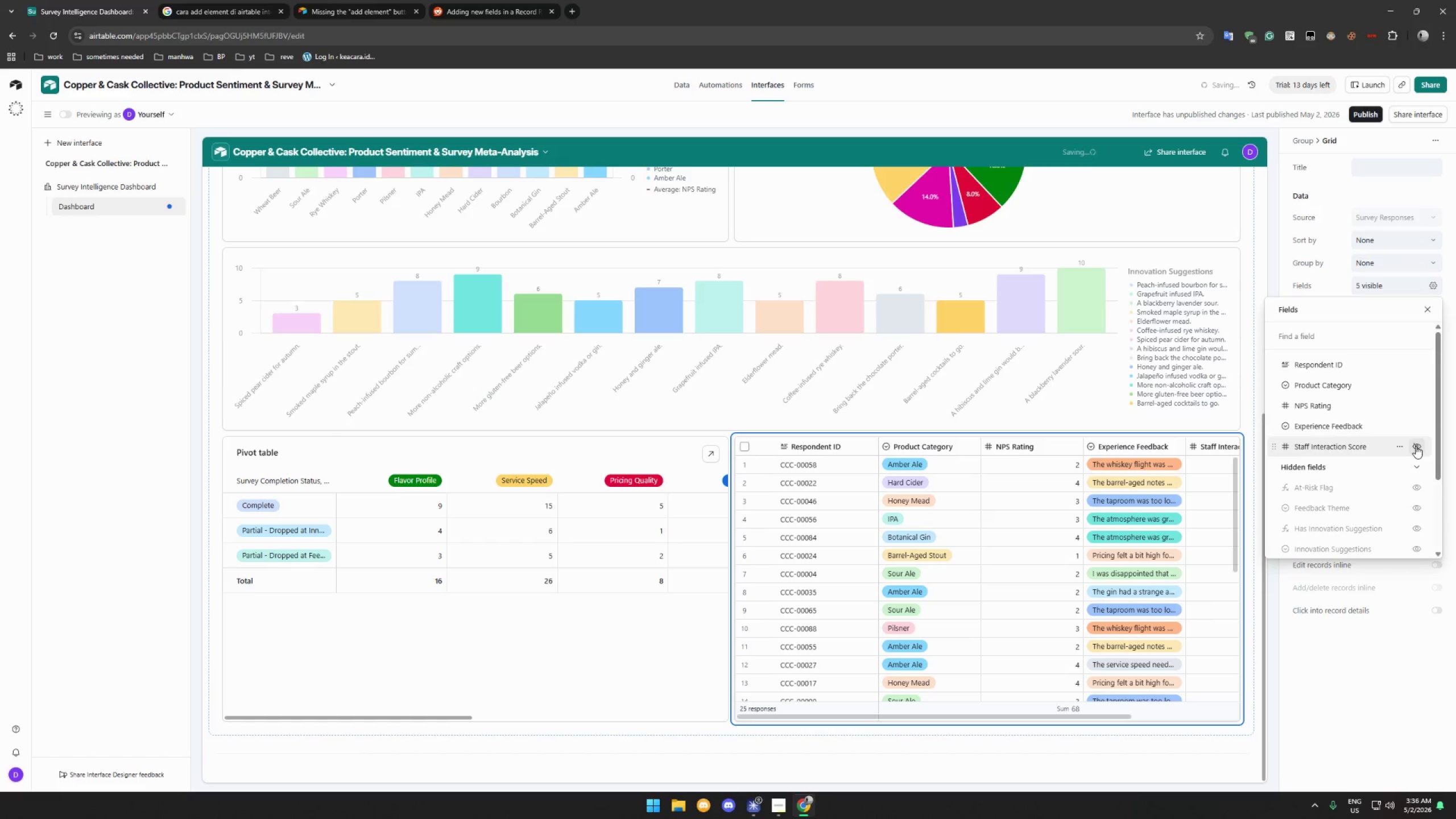 
left_click([1416, 446])
 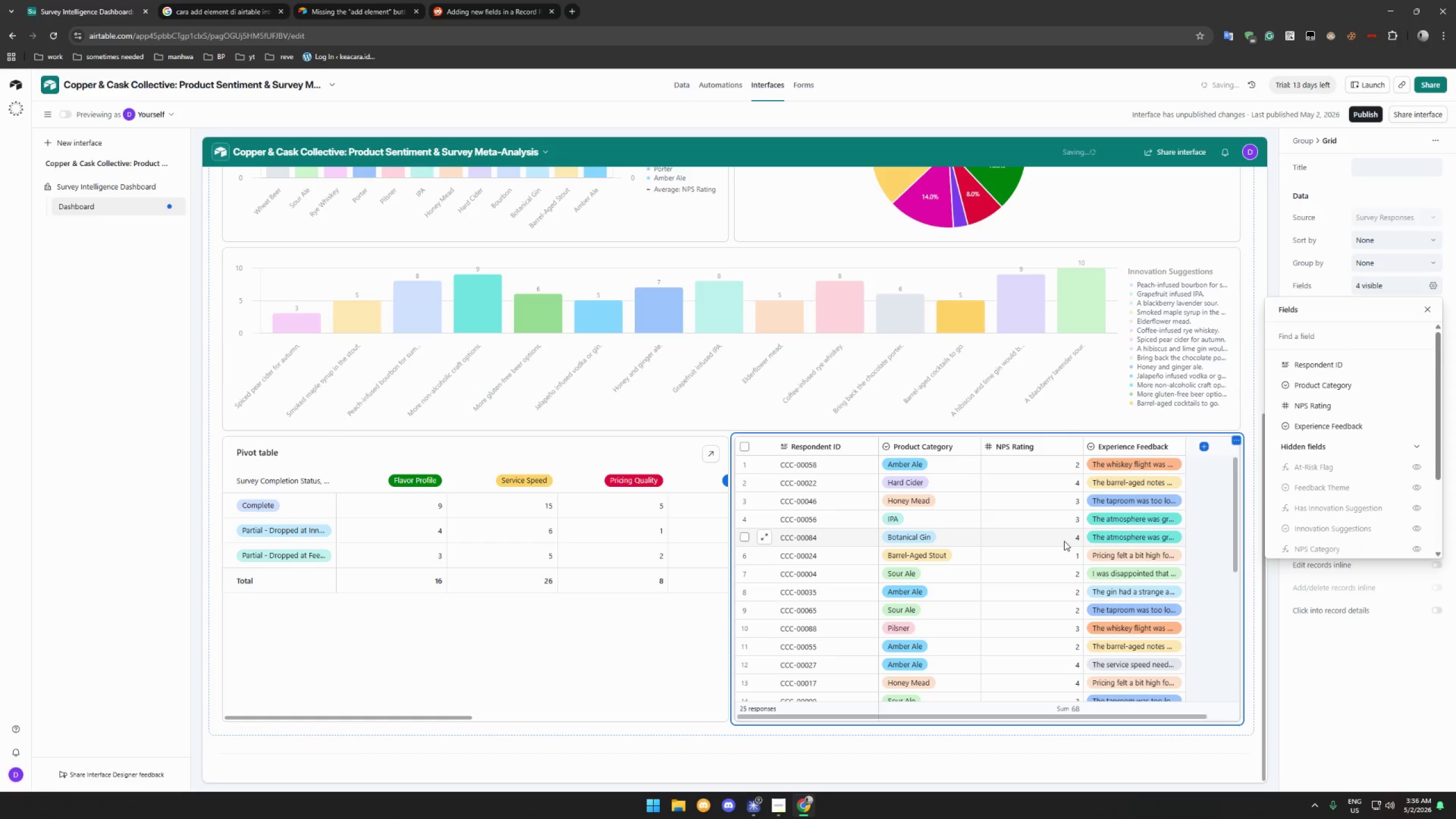 
scroll: coordinate [1060, 544], scroll_direction: down, amount: 24.0
 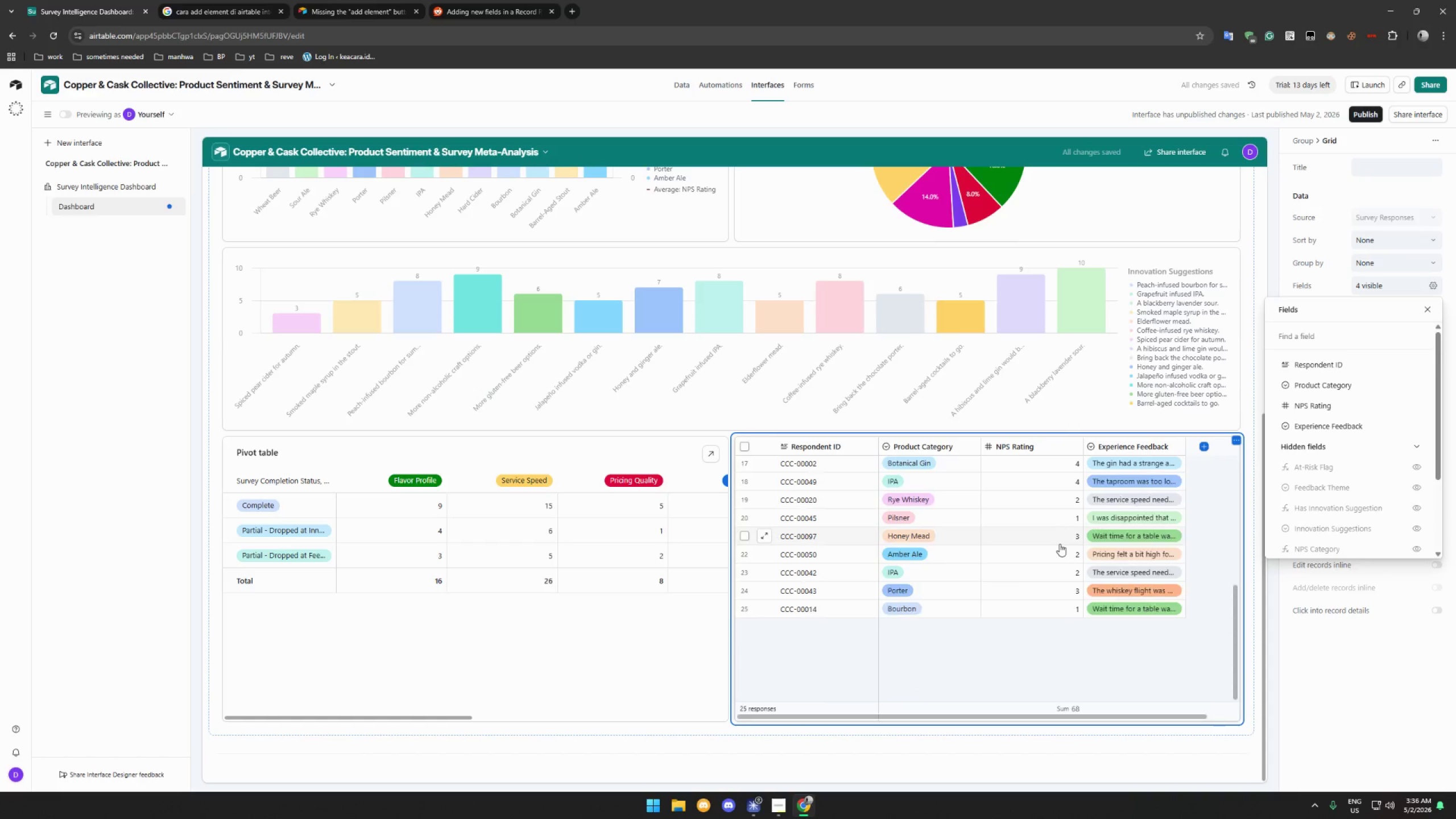 
scroll: coordinate [1058, 544], scroll_direction: up, amount: 29.0
 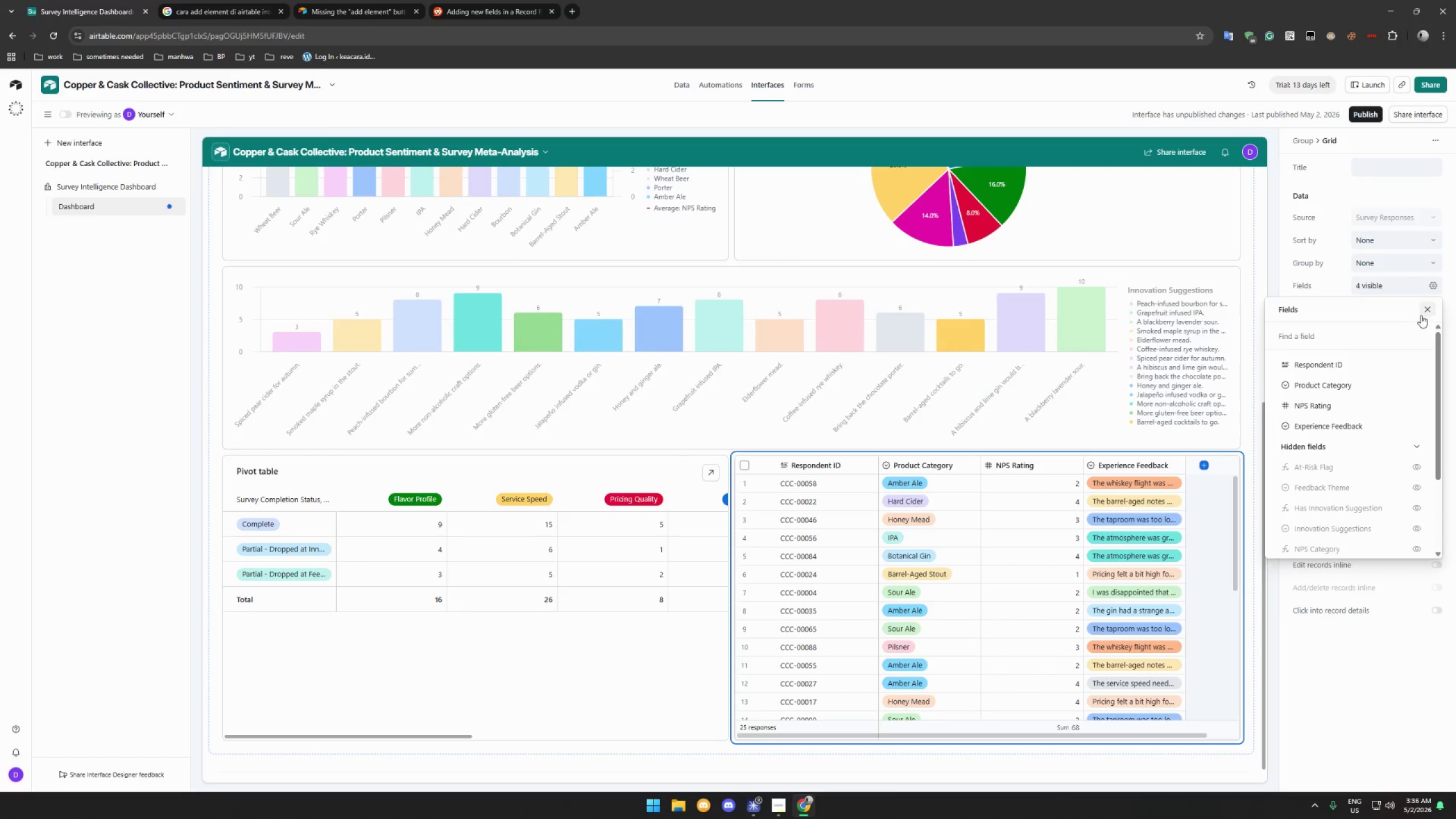 
left_click([1425, 313])
 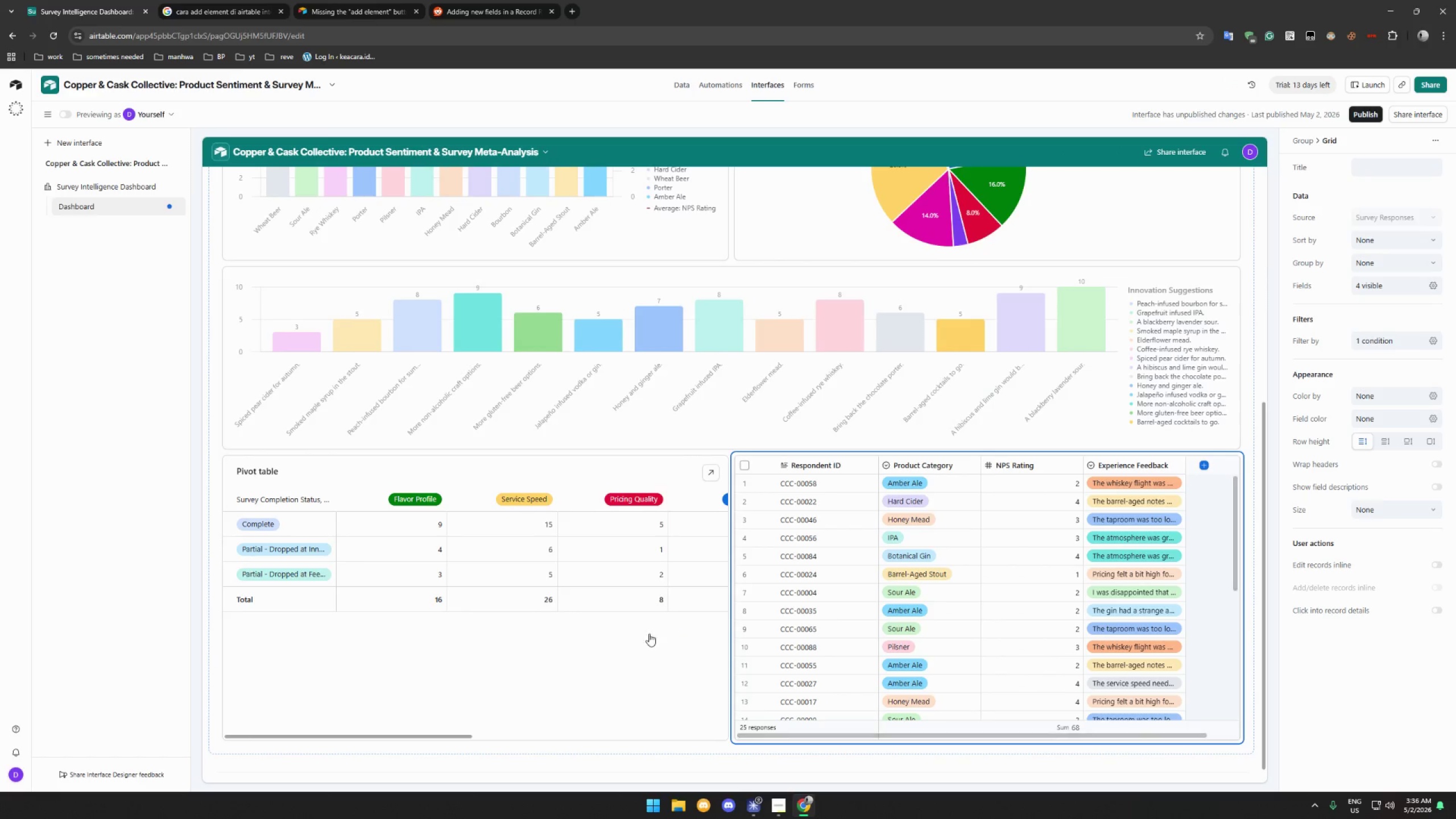 
left_click([613, 678])
 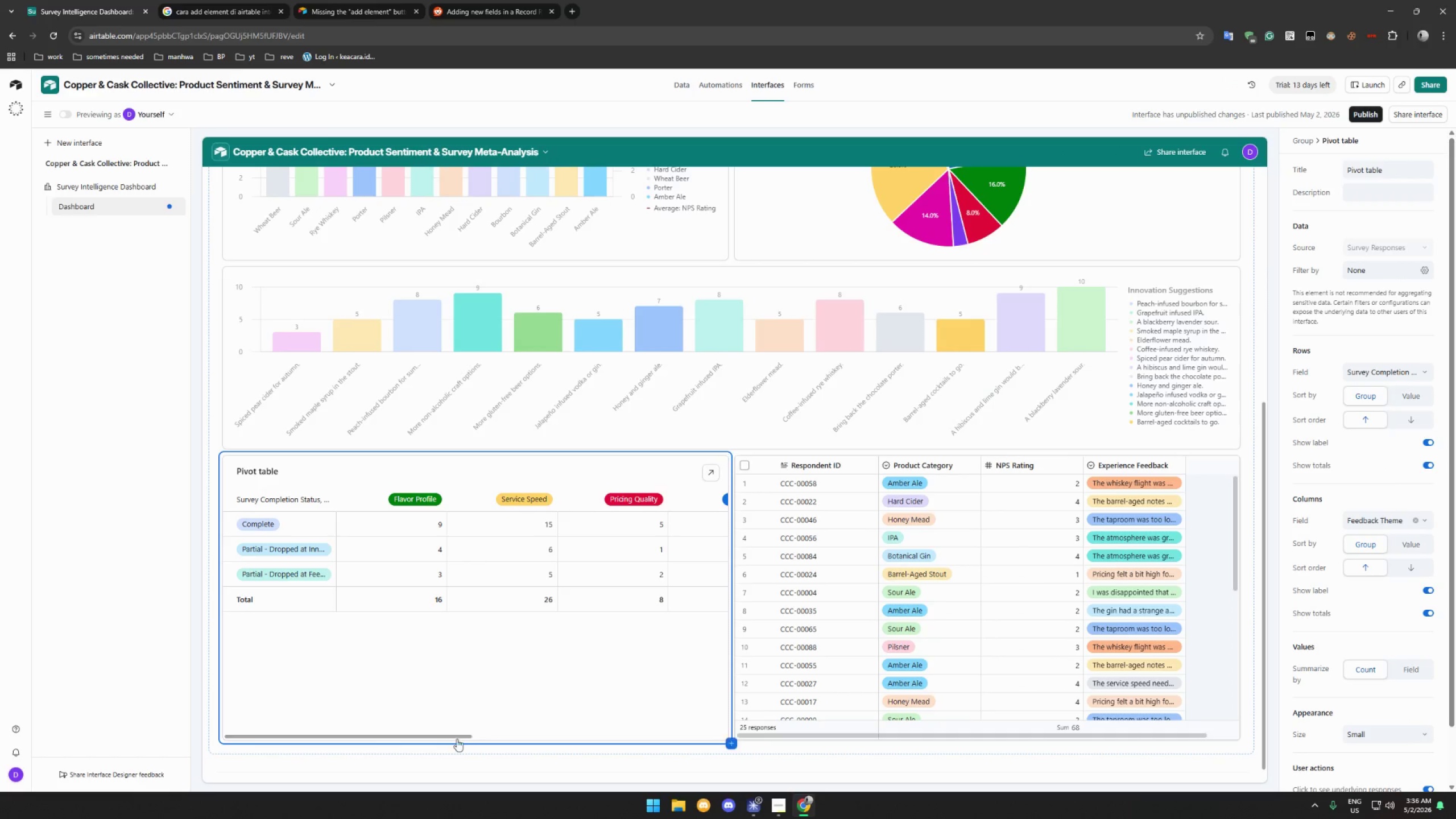 
left_click_drag(start_coordinate=[461, 737], to_coordinate=[477, 708])
 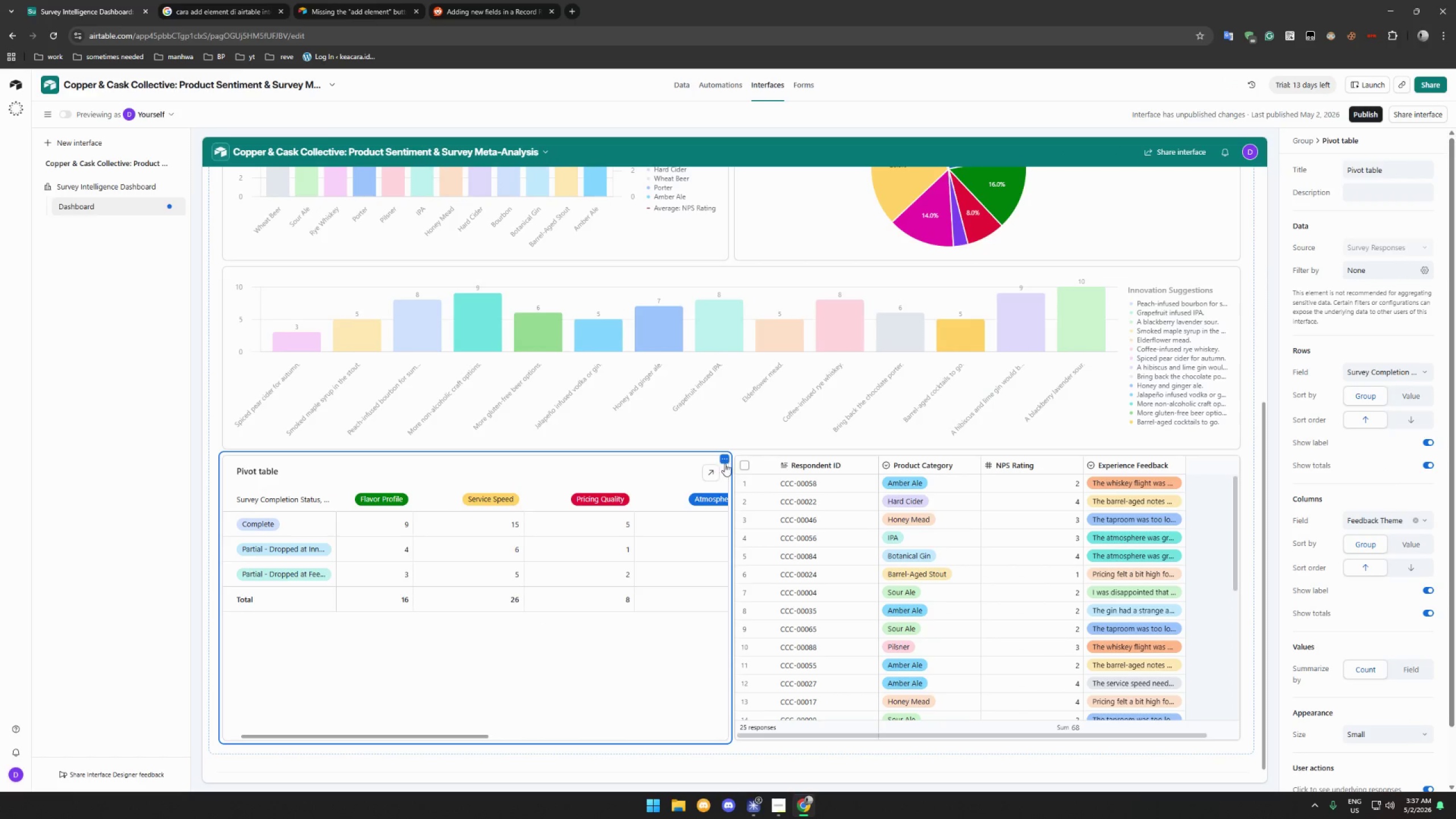 
left_click([725, 459])
 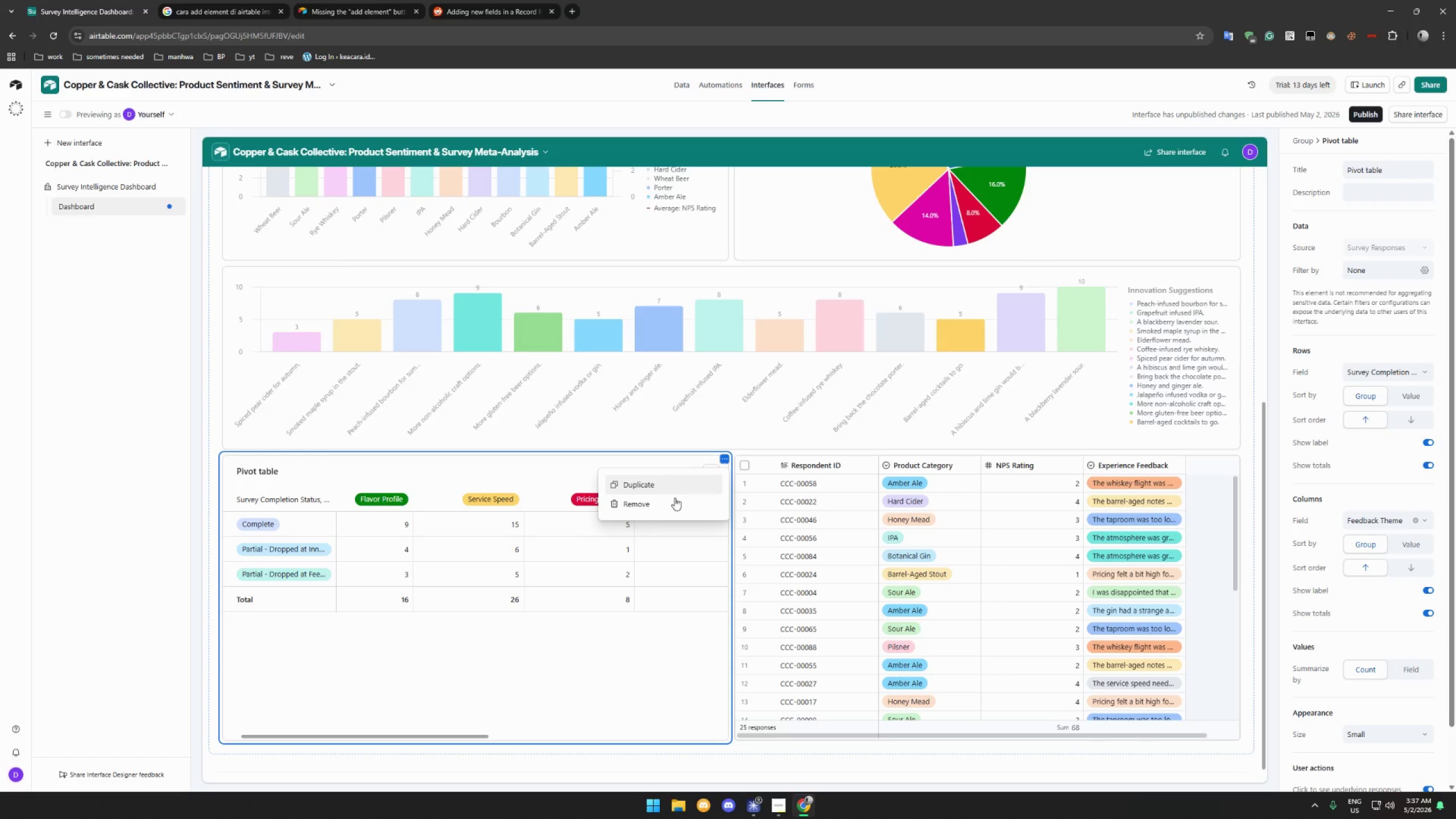 
left_click([662, 508])
 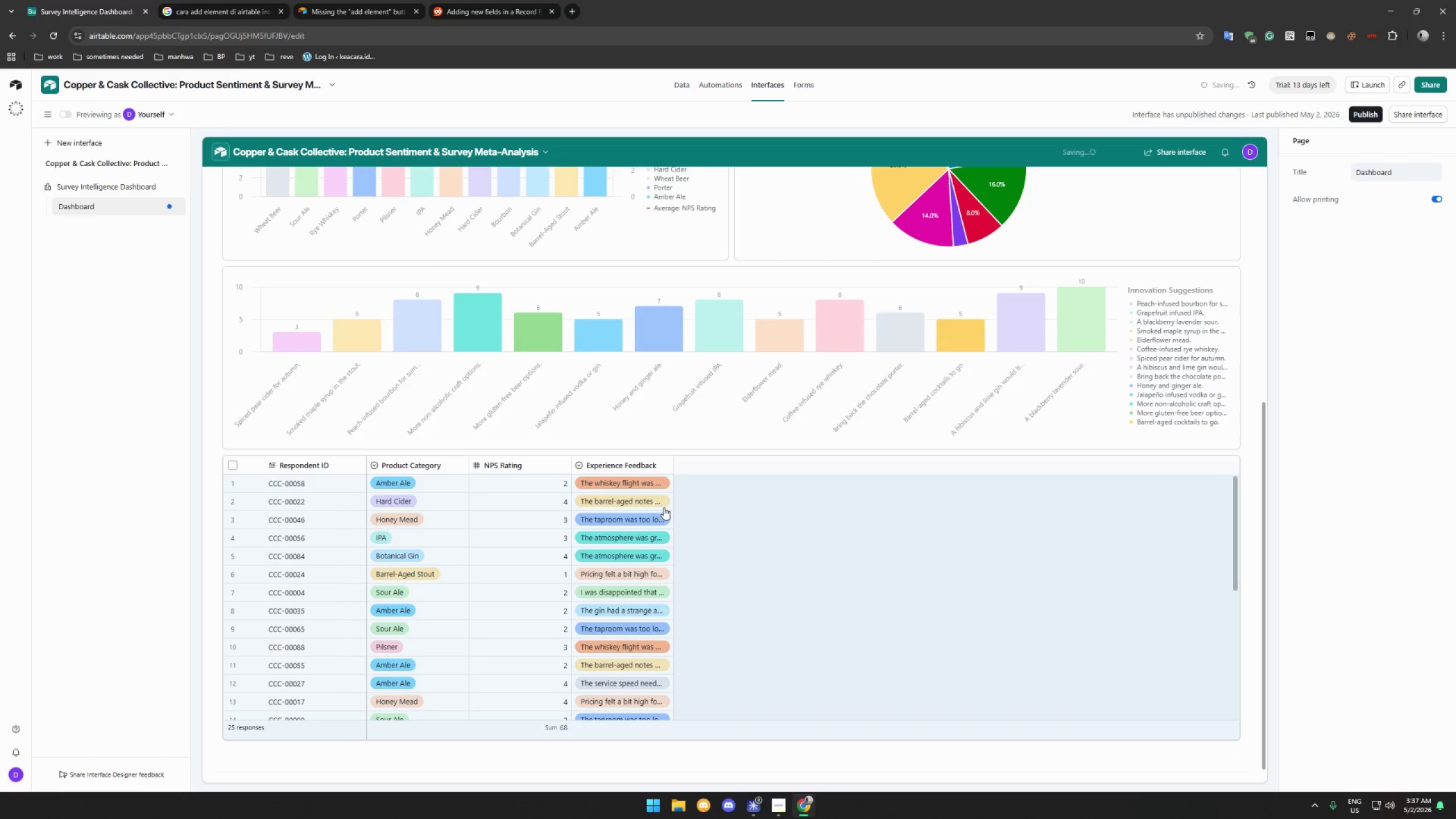 
scroll: coordinate [764, 517], scroll_direction: down, amount: 4.0
 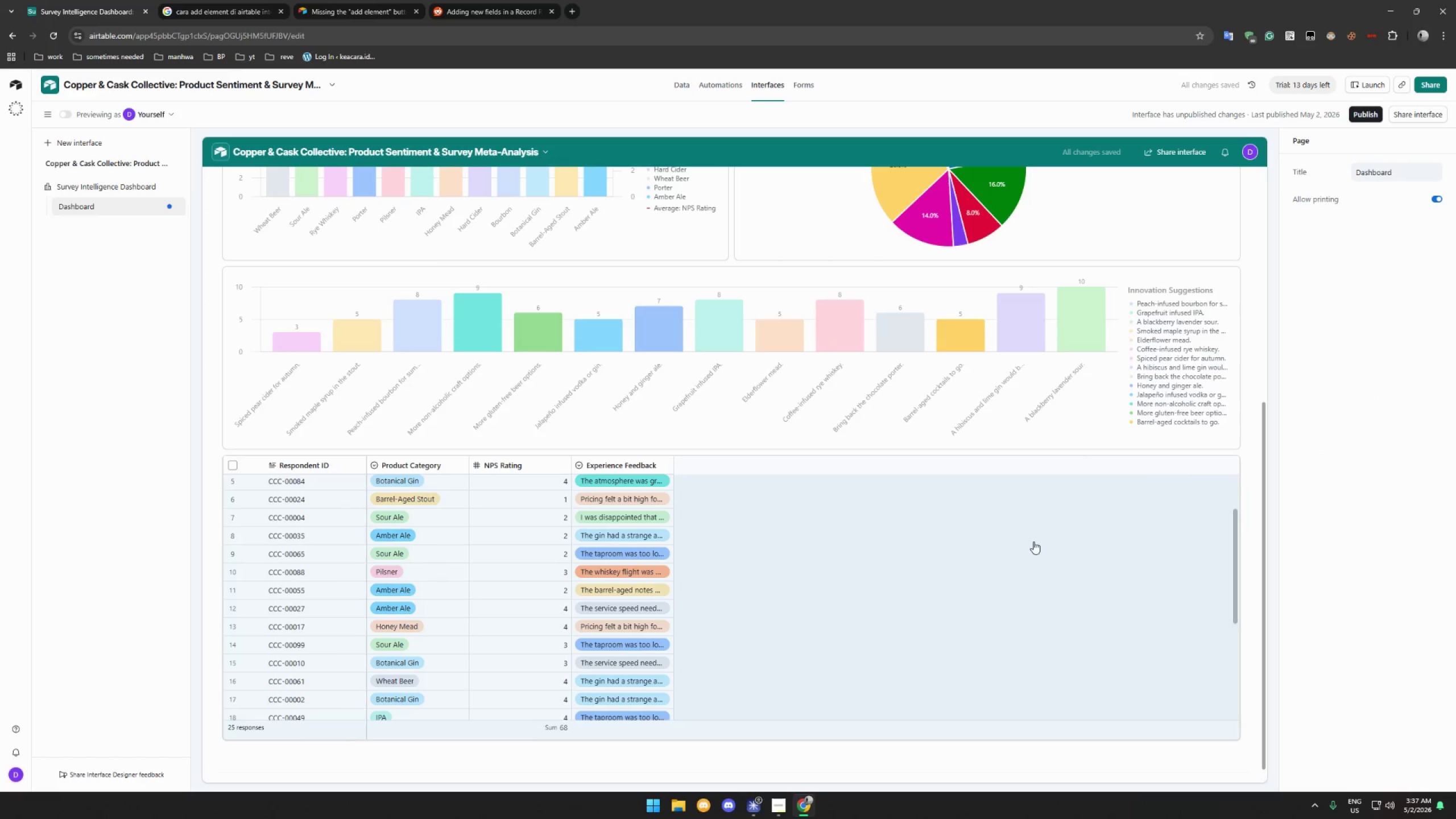 
scroll: coordinate [590, 515], scroll_direction: up, amount: 2.0
 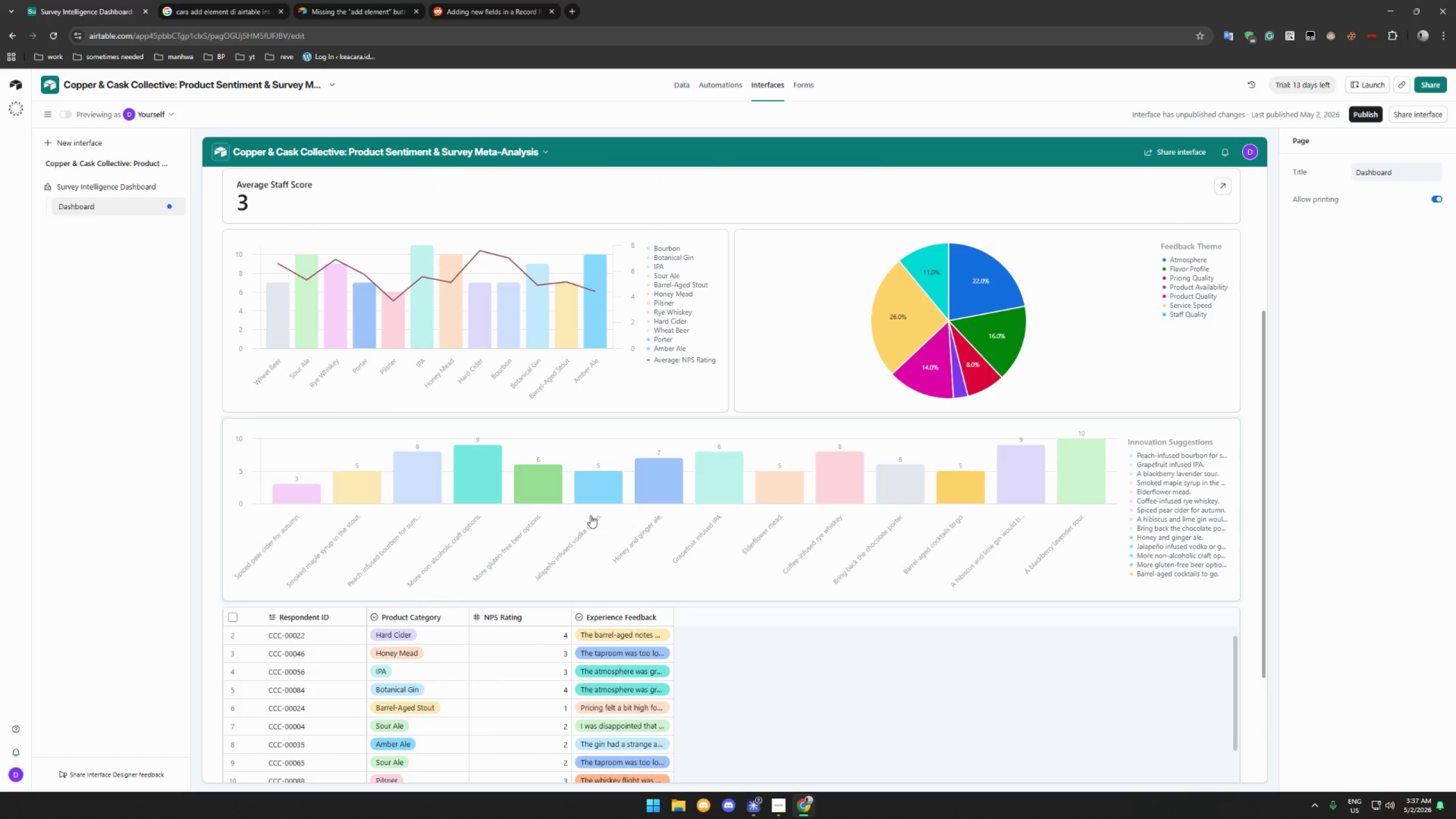 
wait(11.63)
 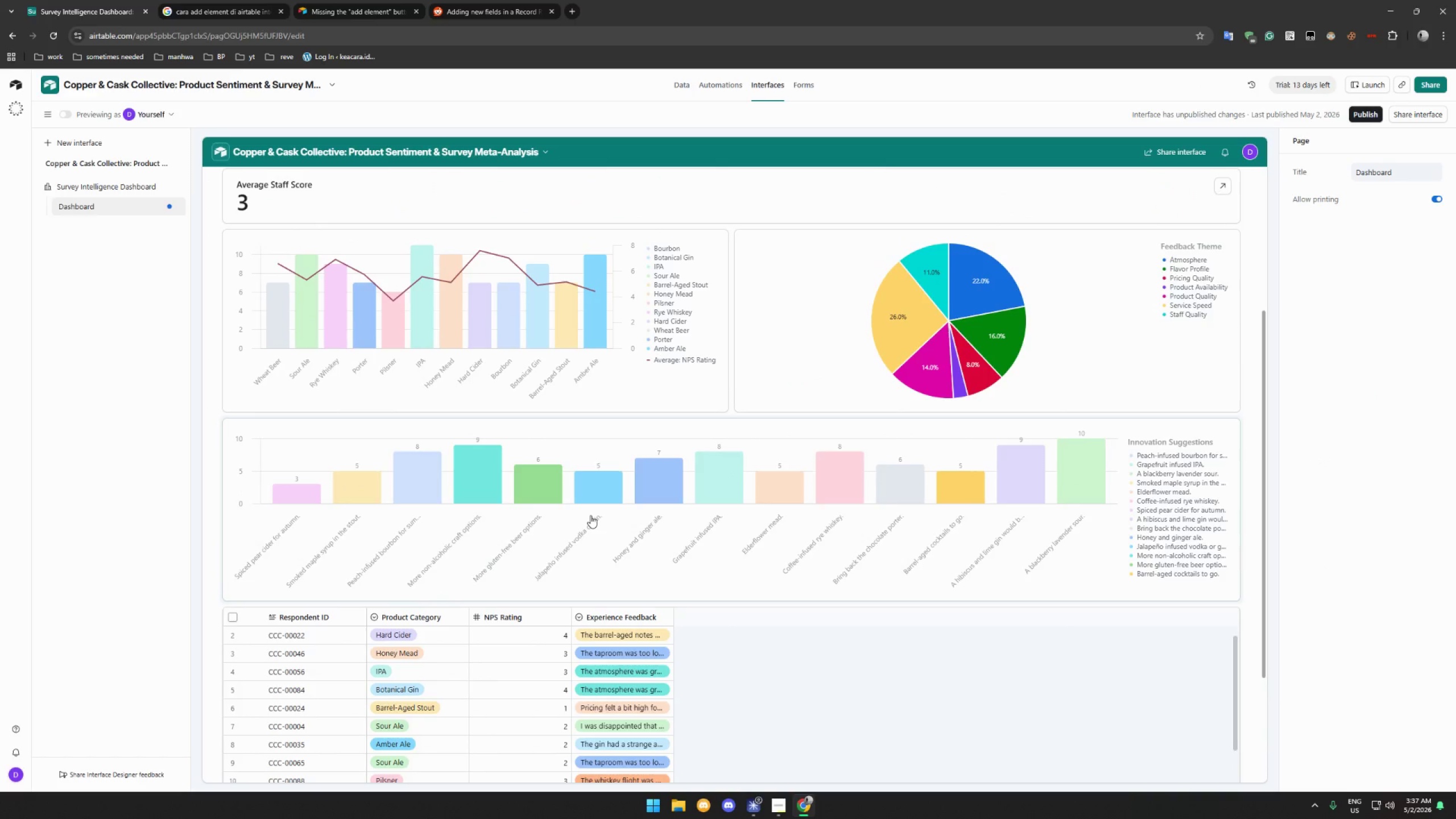 
left_click([1244, 508])
 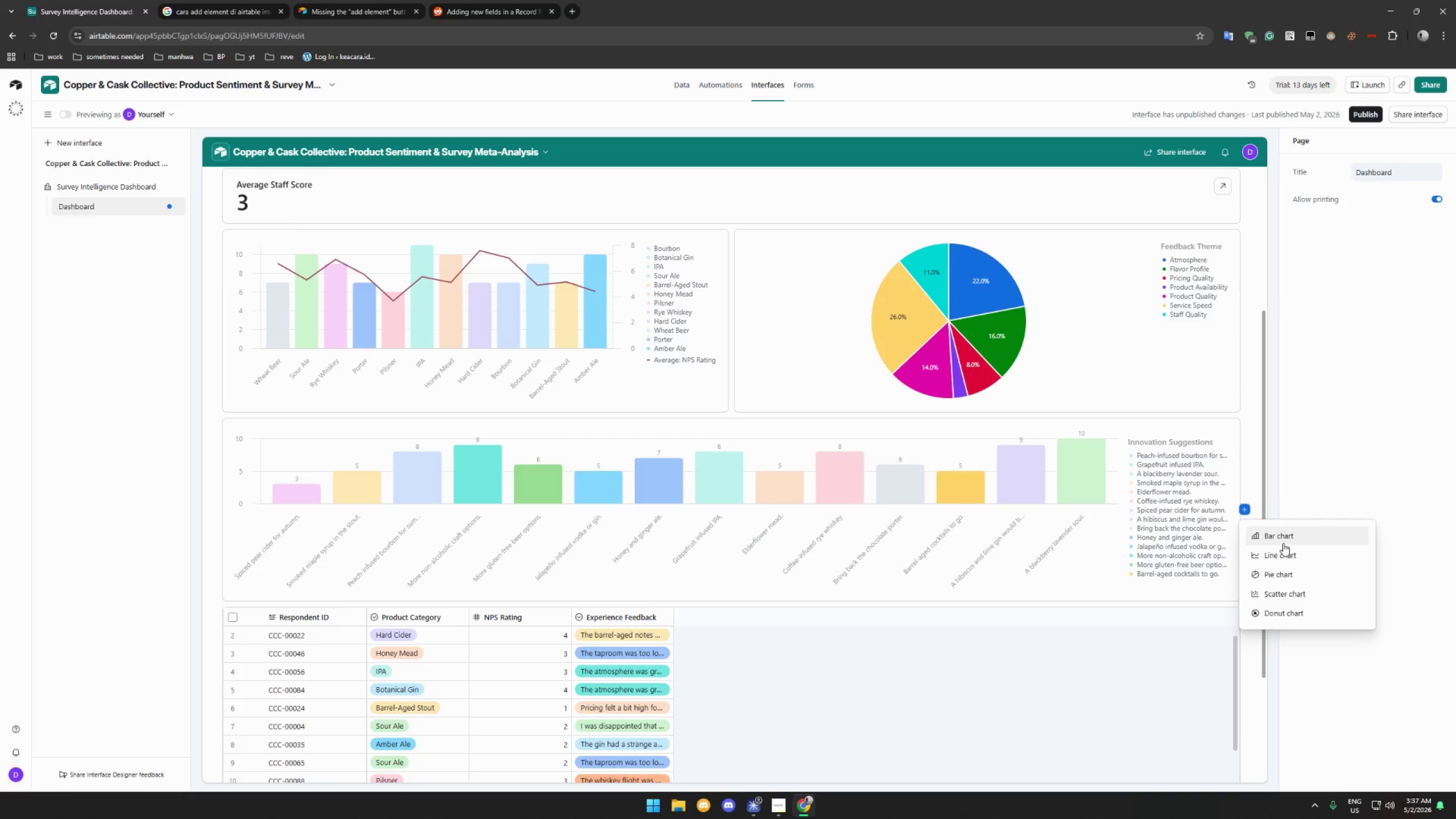 
wait(5.39)
 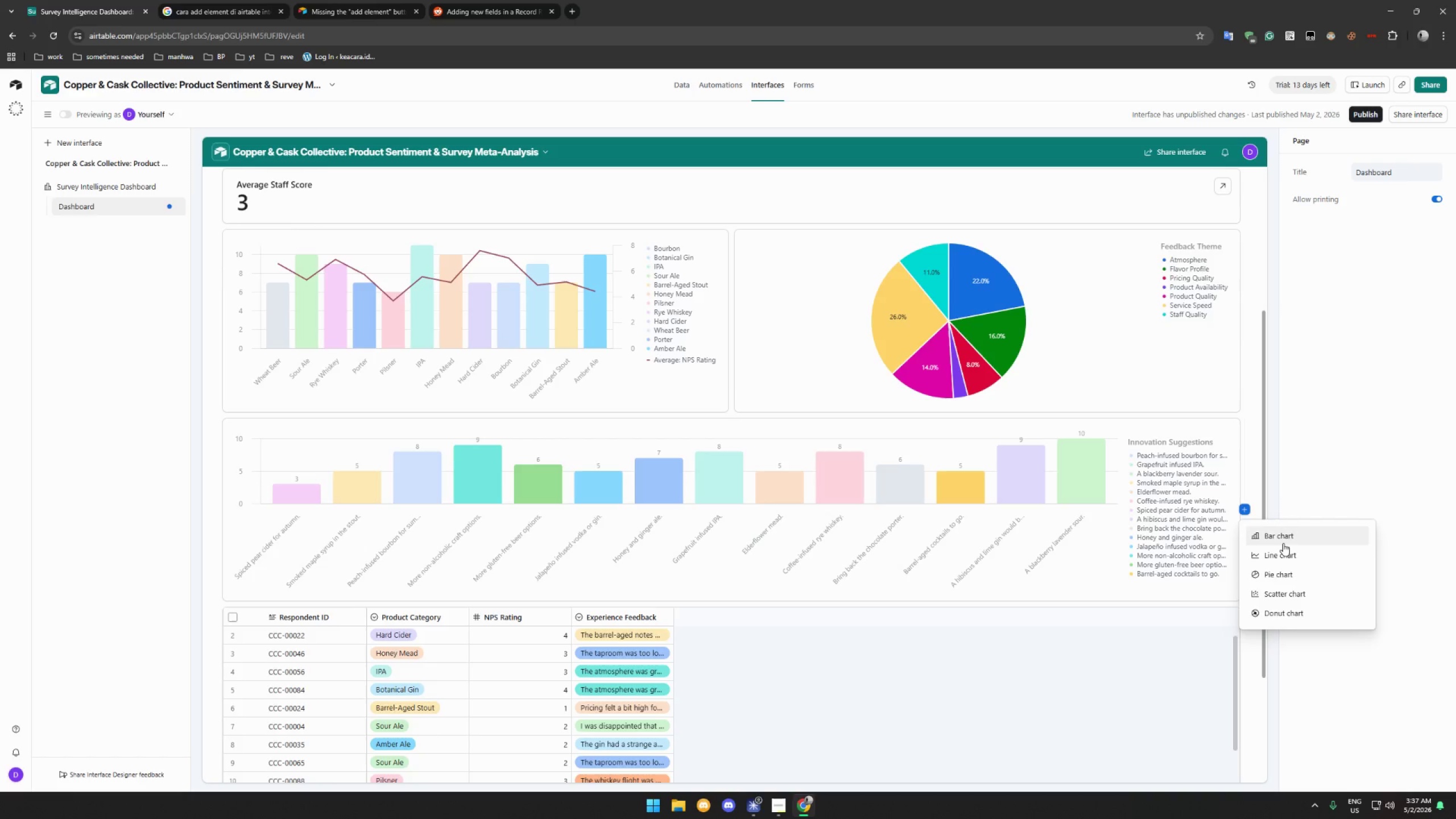 
left_click([1283, 543])
 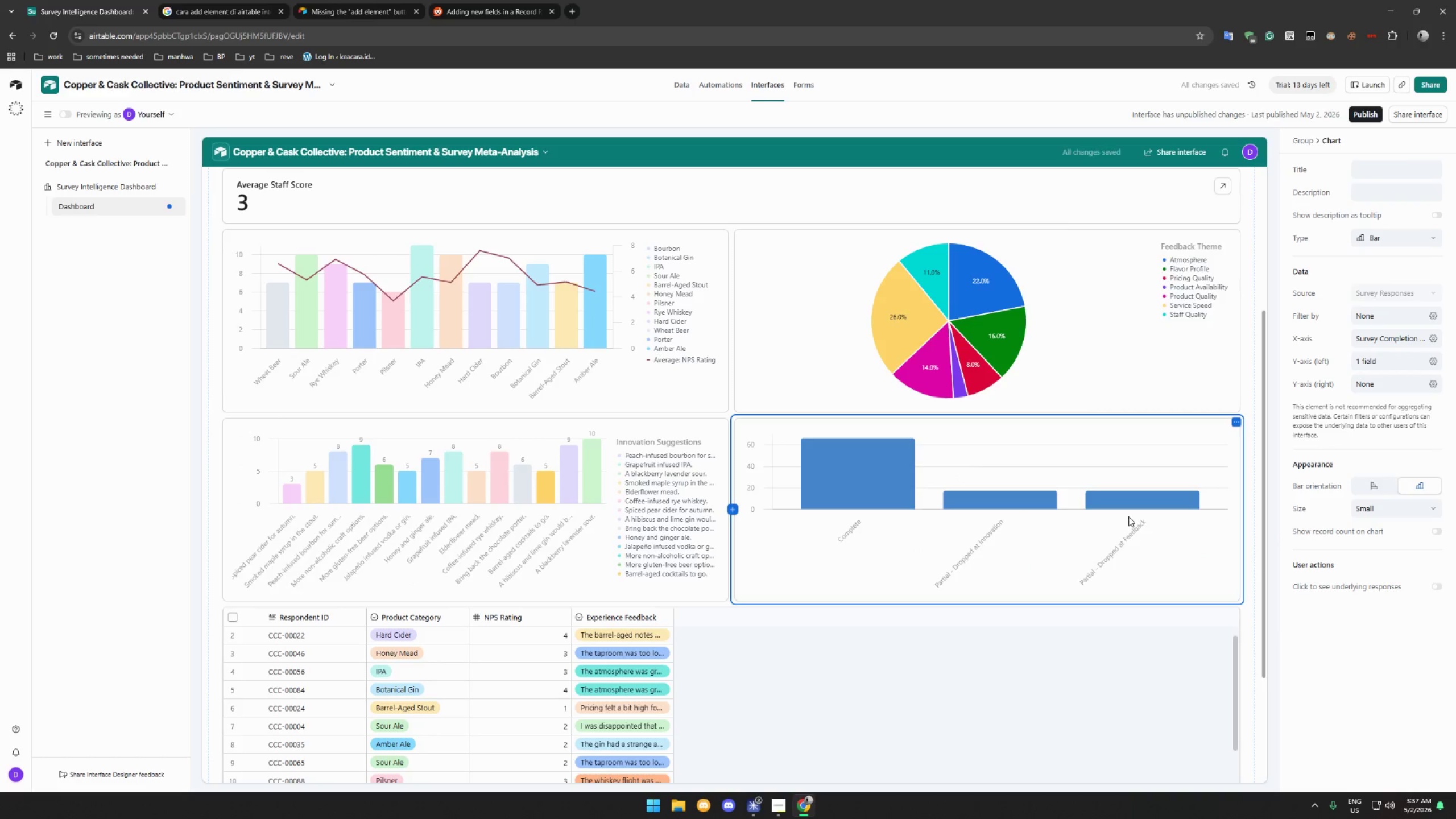 
scroll: coordinate [1119, 503], scroll_direction: down, amount: 4.0
 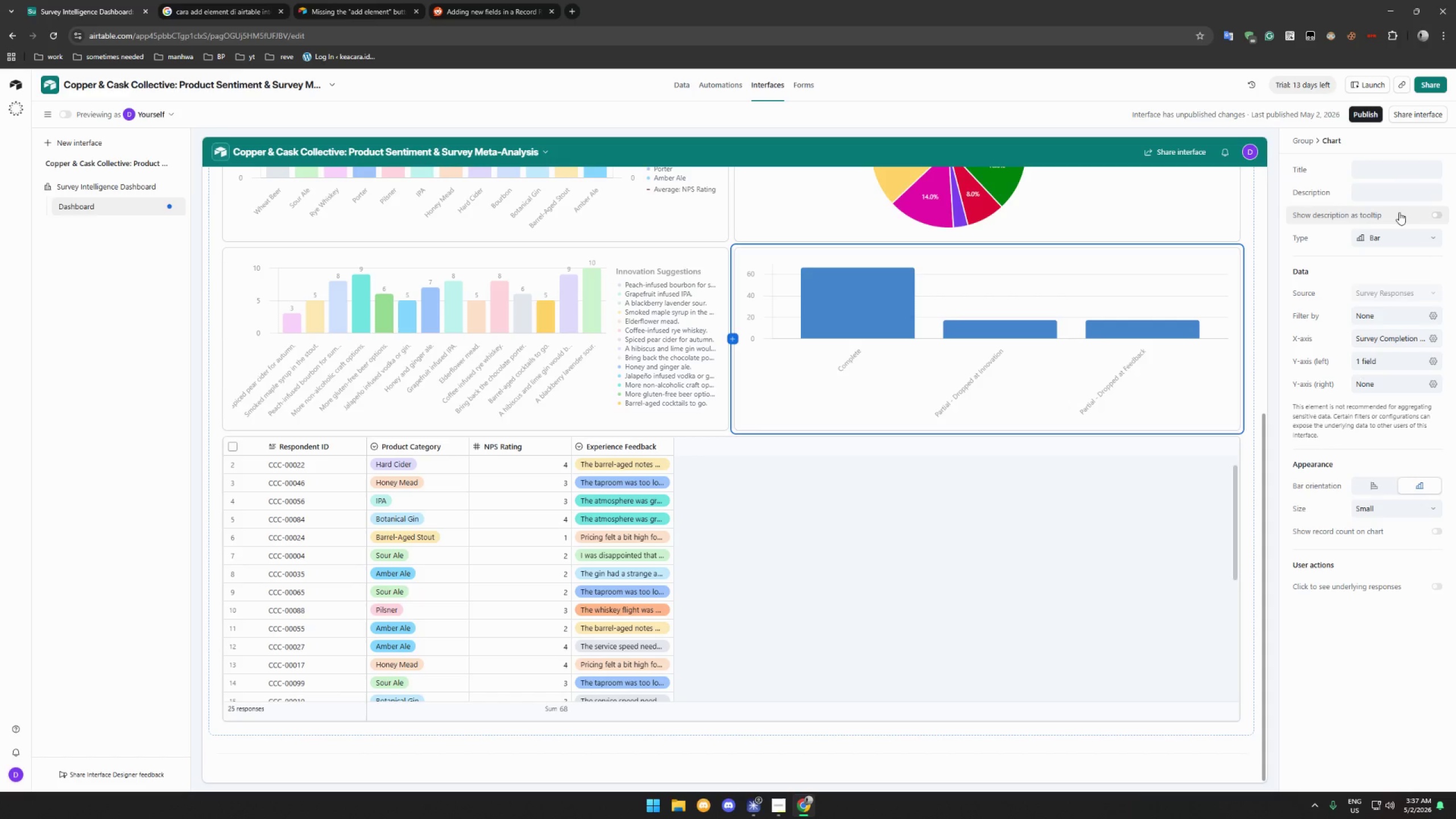 
wait(14.99)
 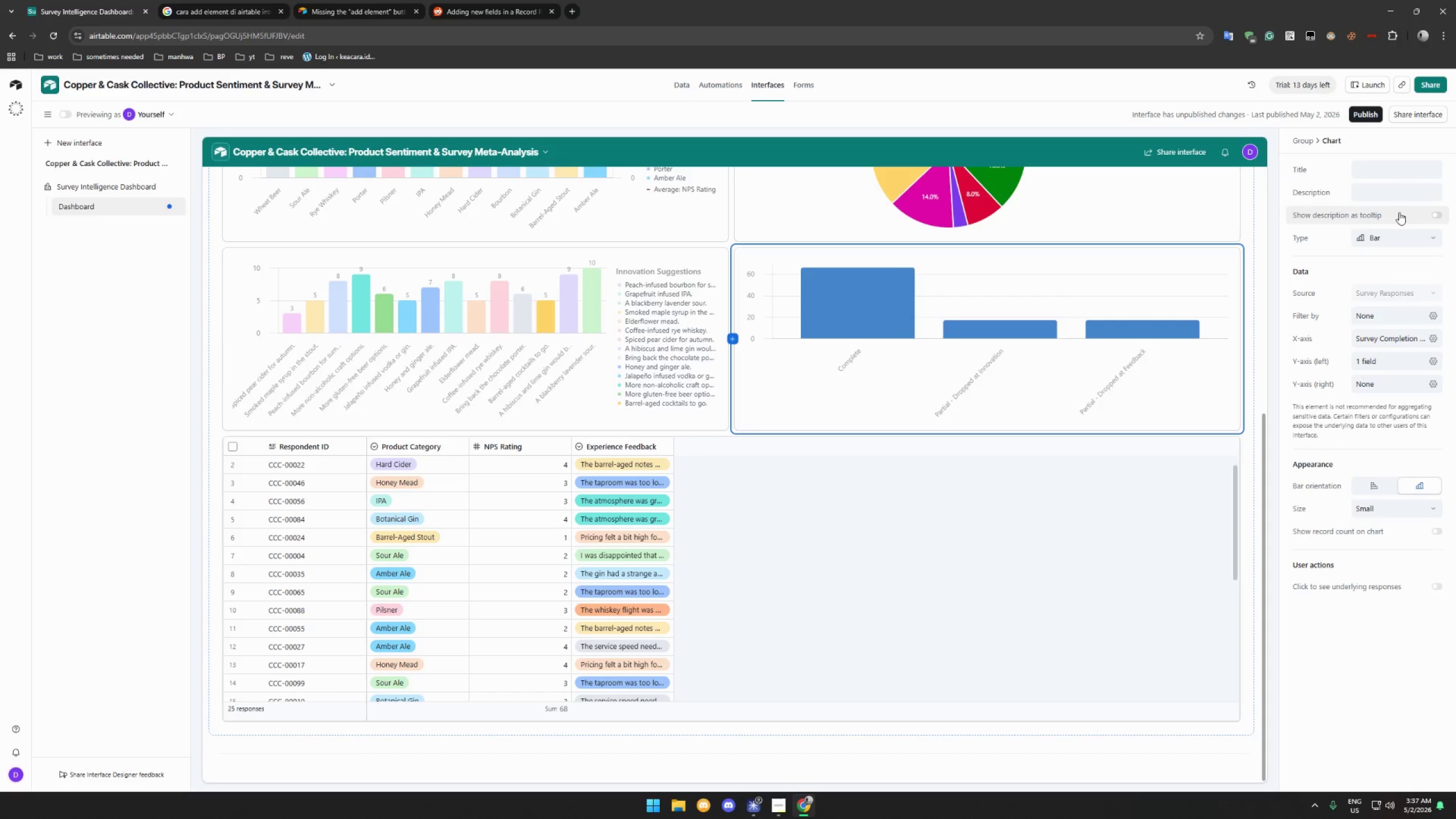 
mouse_move([1397, 324])
 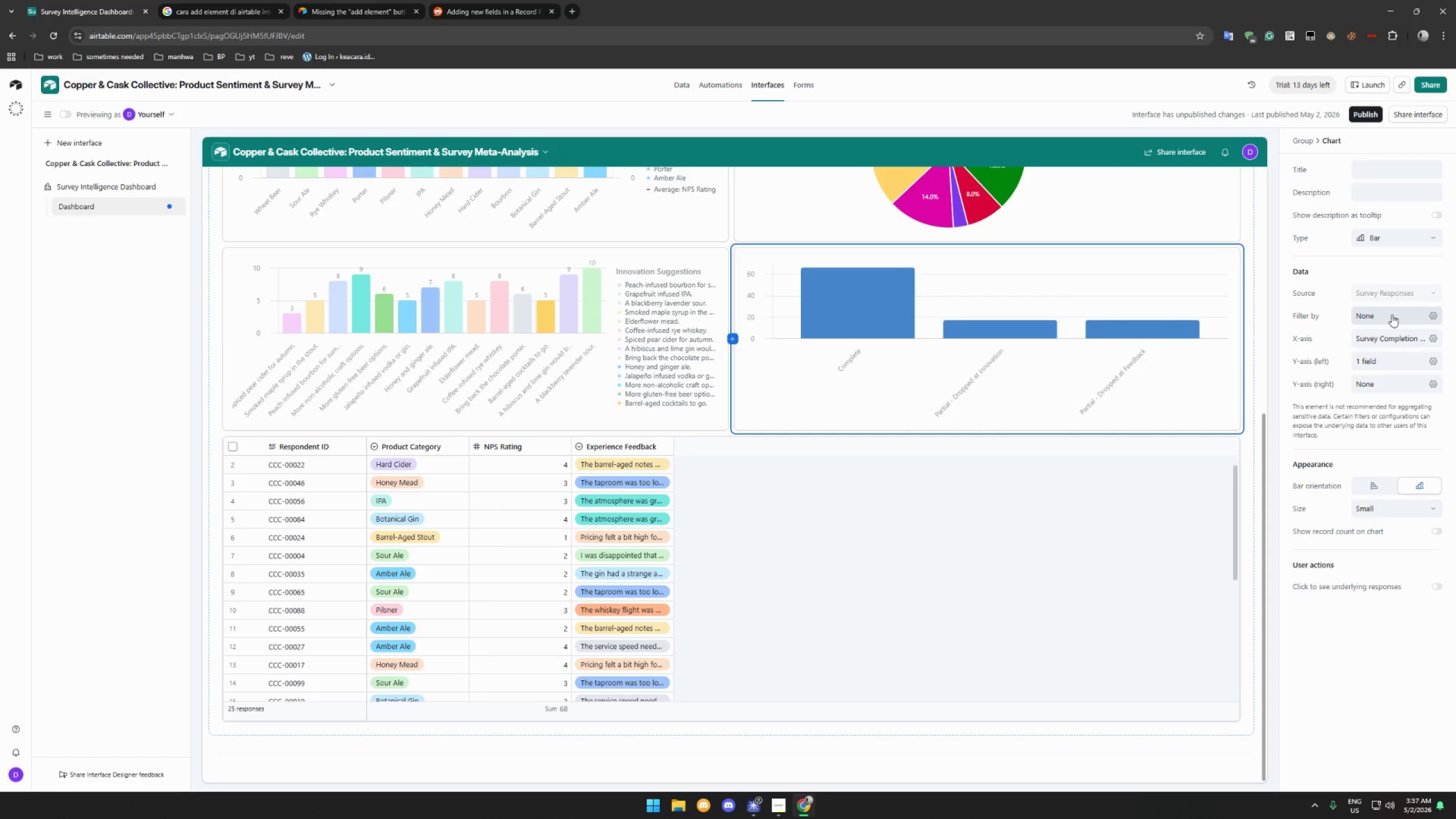 
left_click([1392, 315])
 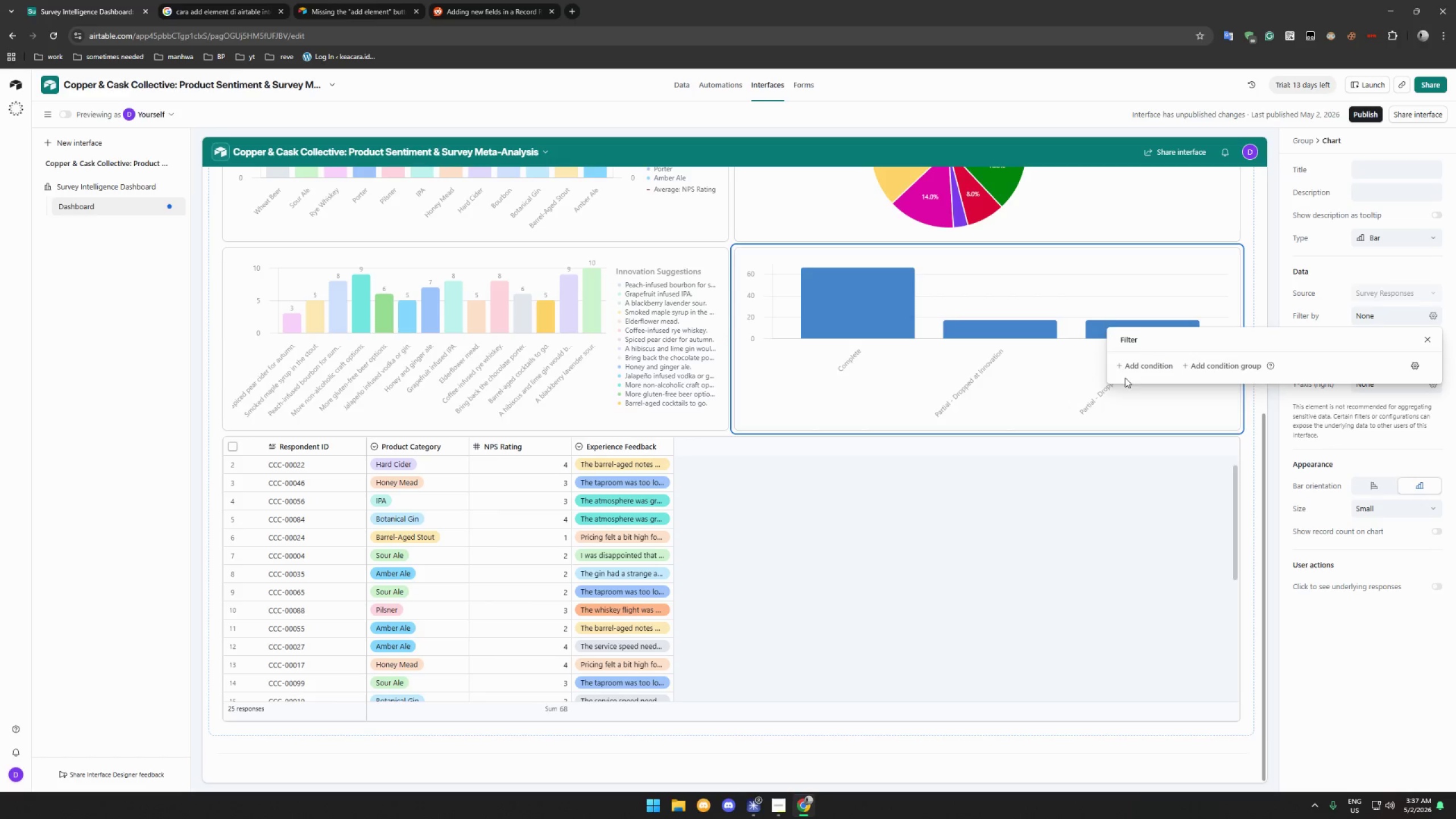 
left_click([1135, 367])
 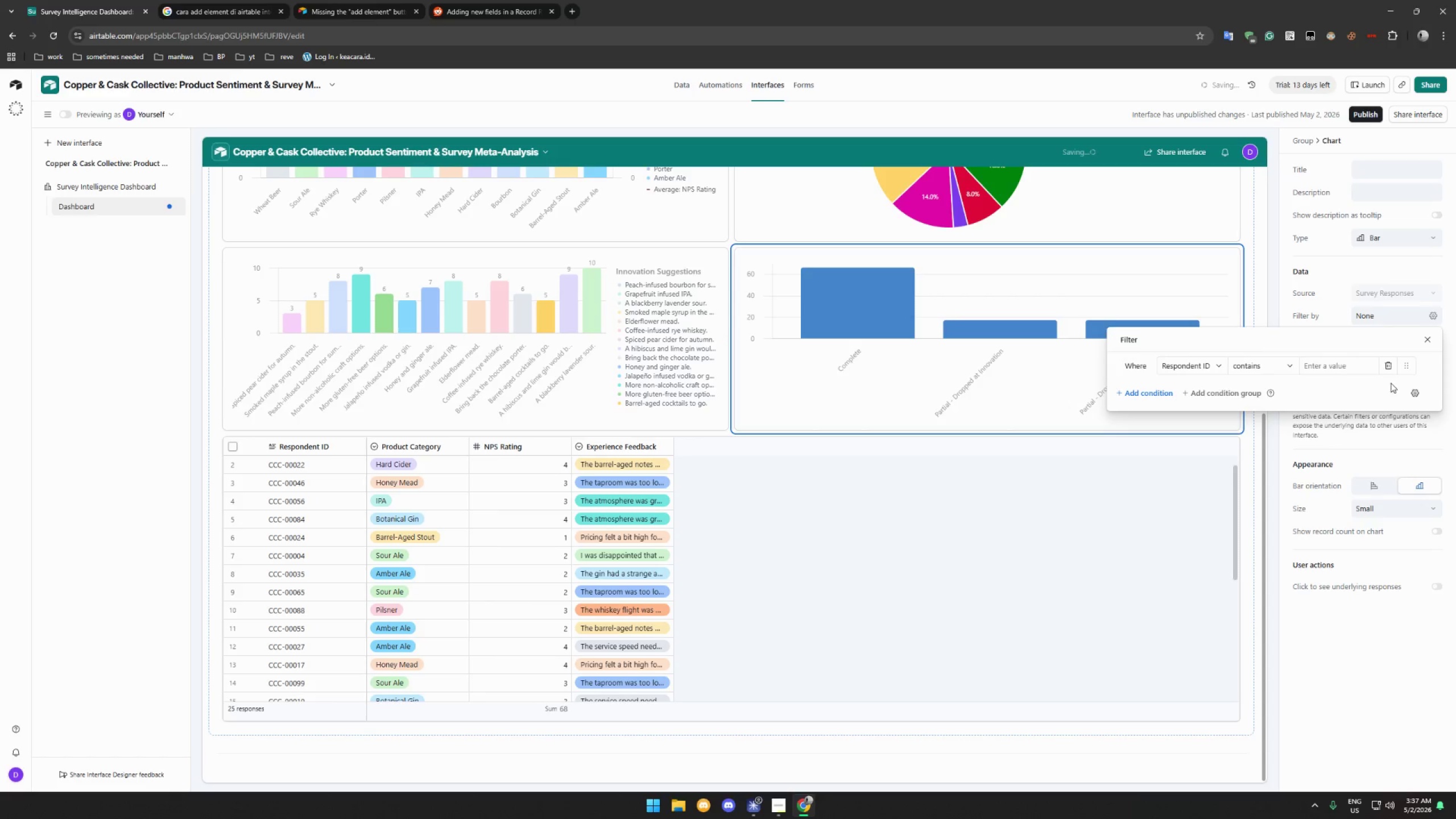 
left_click([1393, 365])
 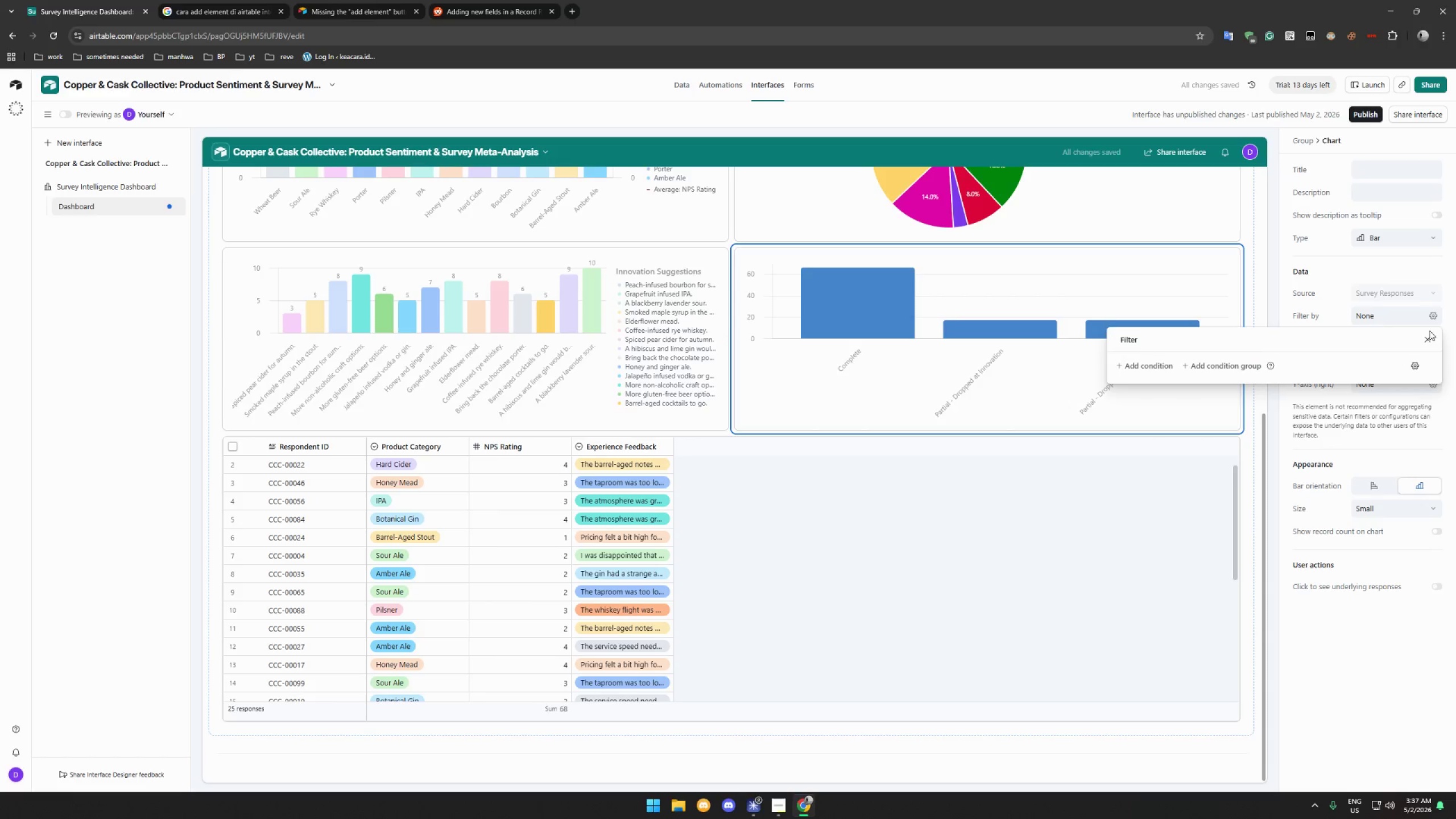 
left_click([1429, 336])
 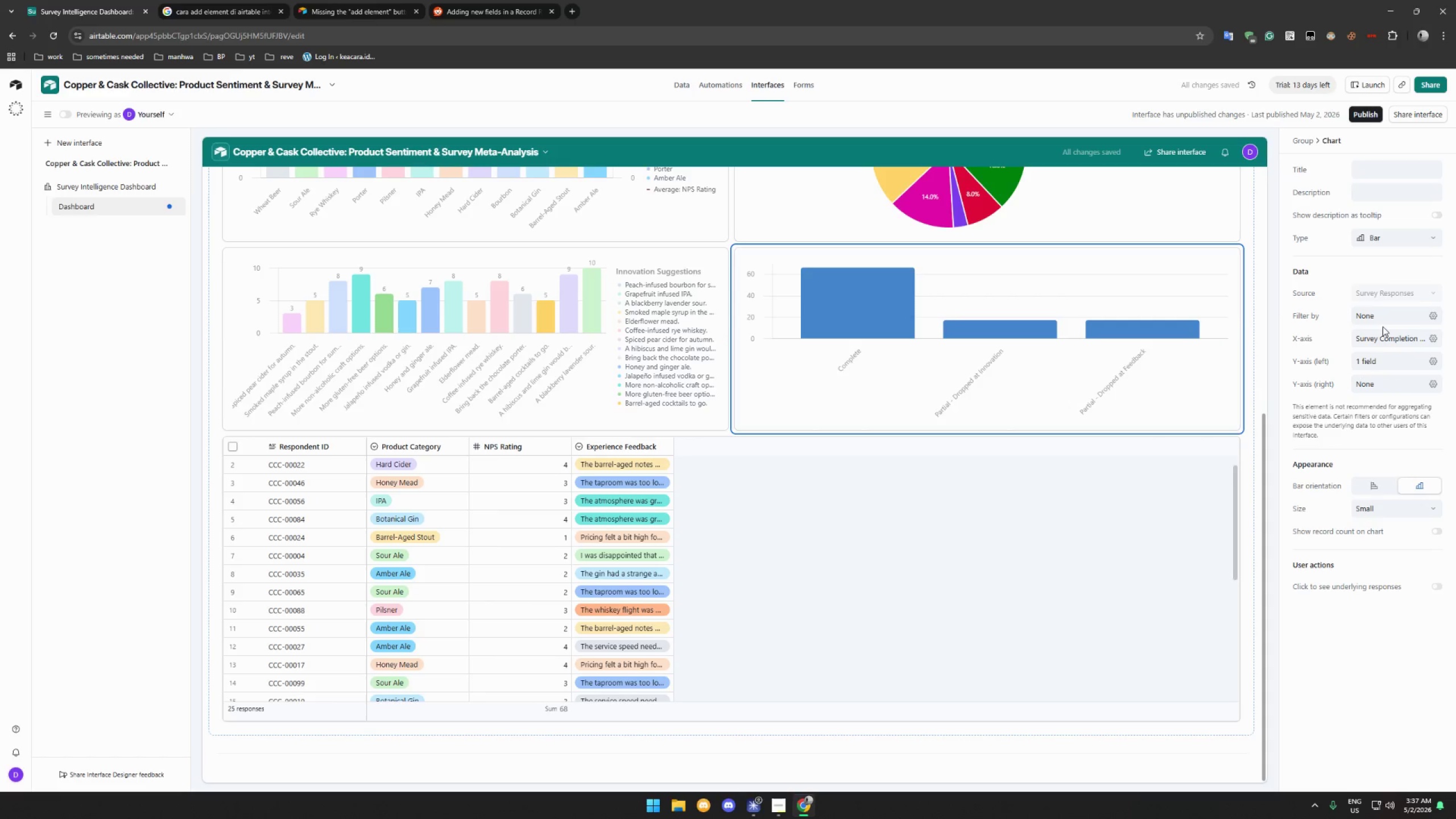 
left_click([1388, 318])
 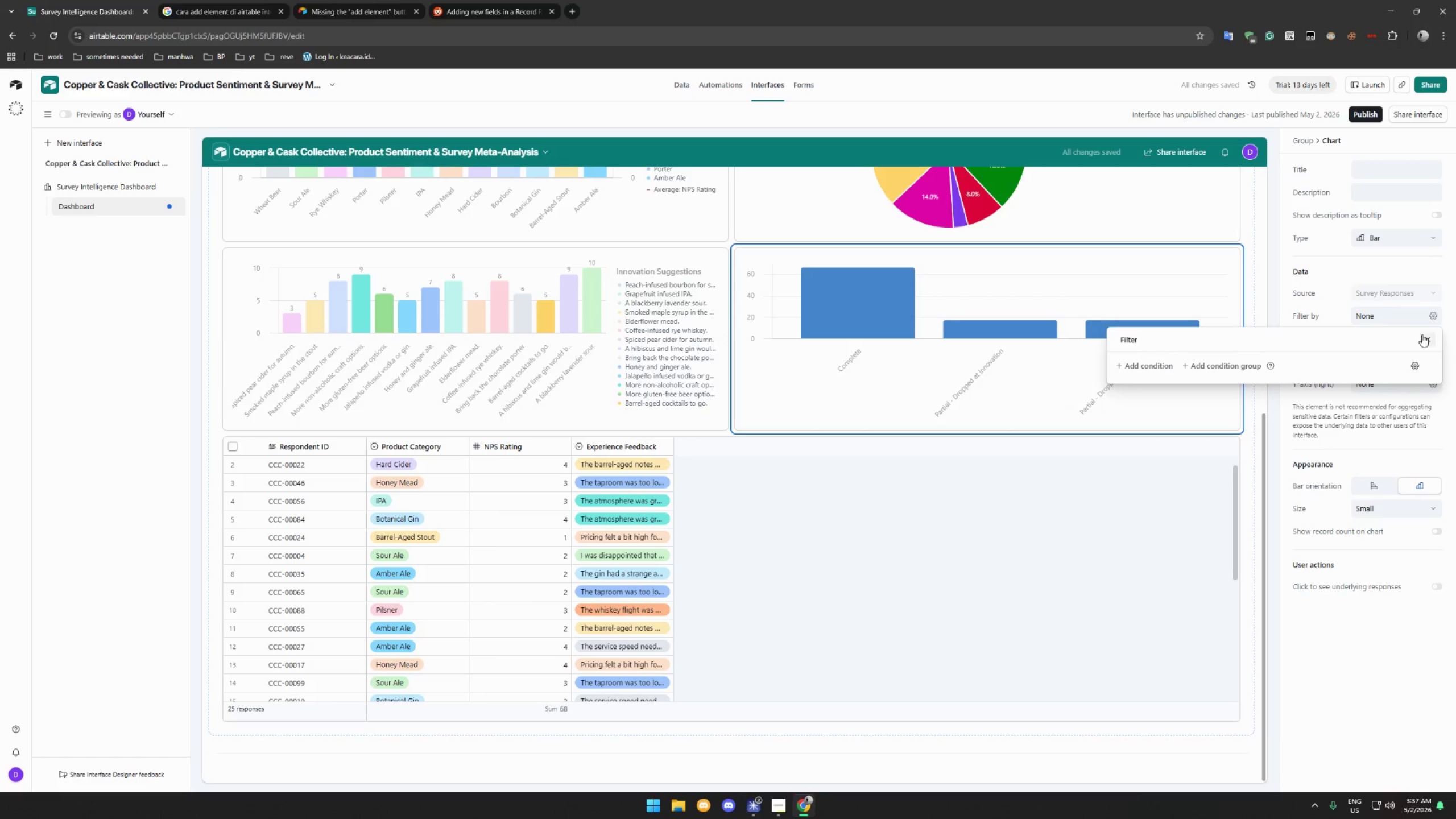 
left_click([1427, 336])
 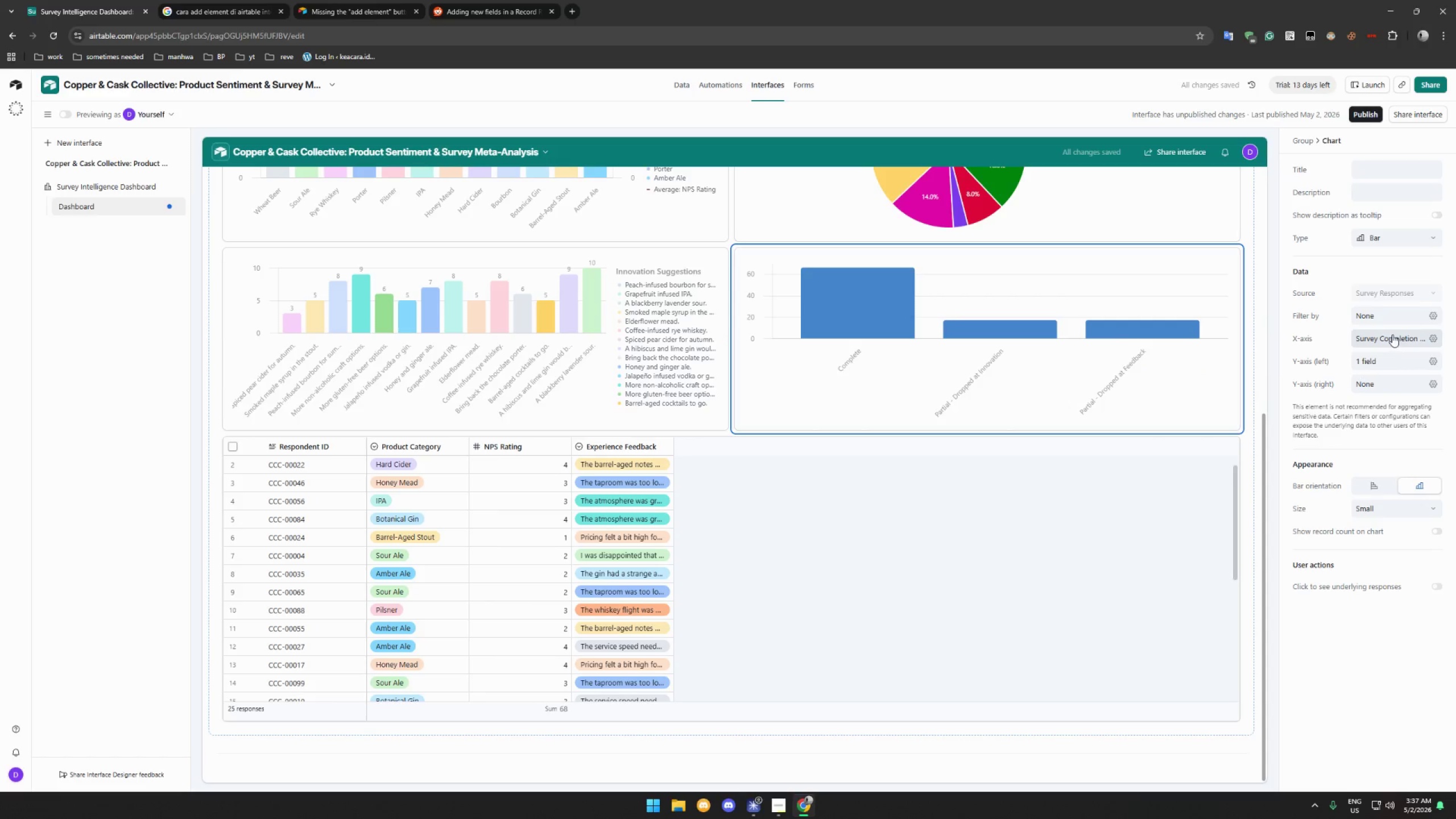 
left_click([1392, 334])
 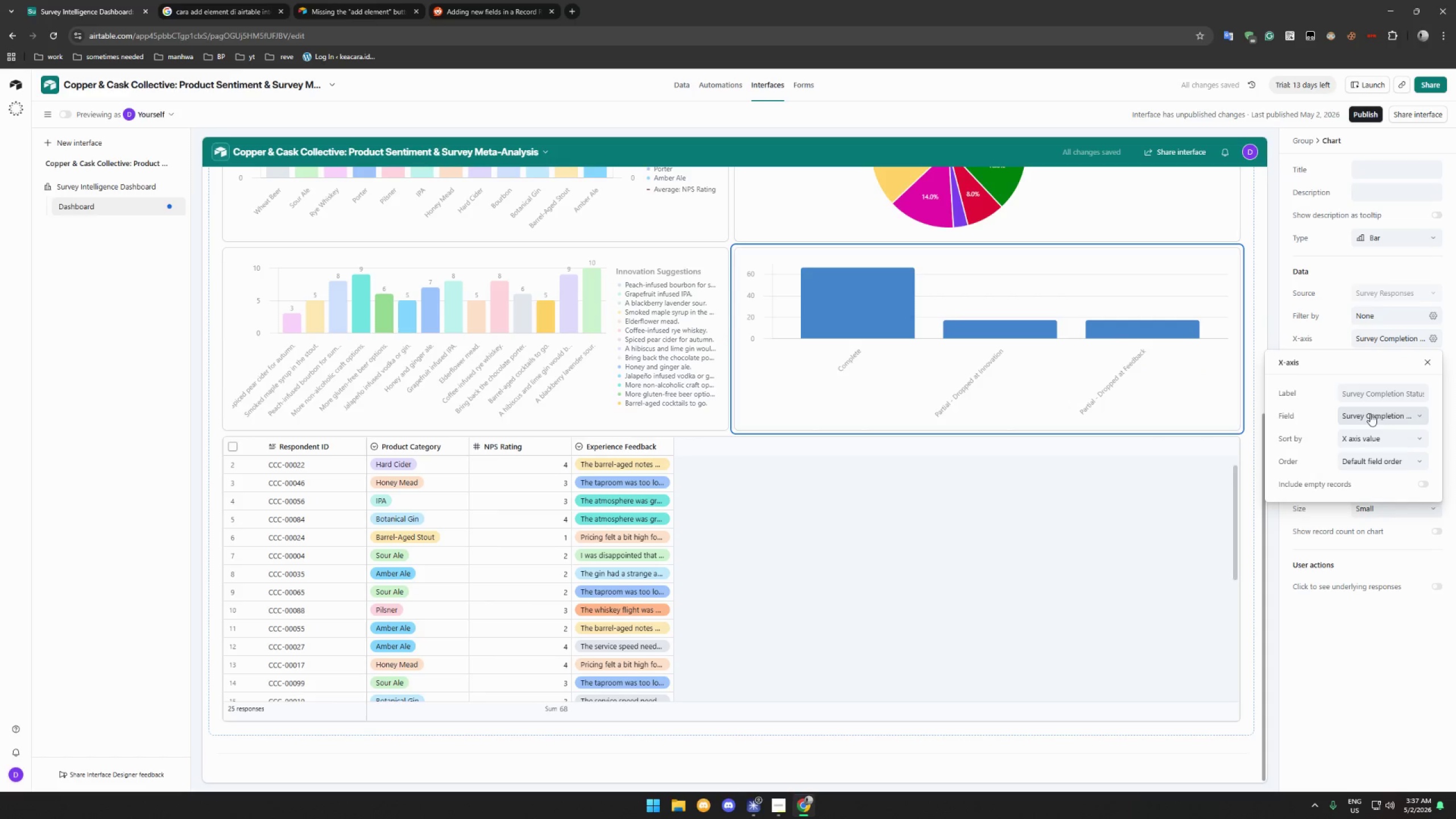 
left_click([1372, 413])
 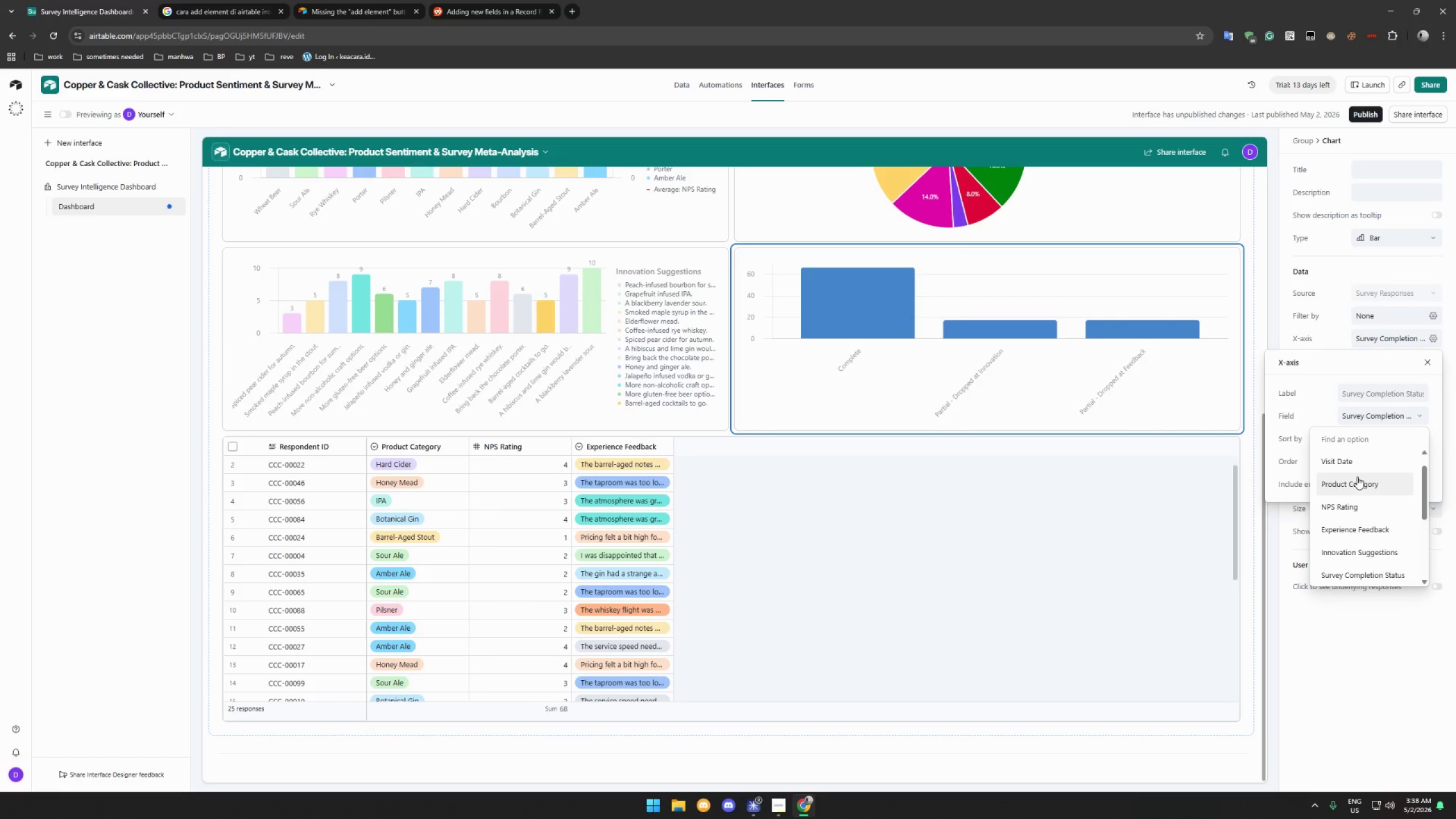 
wait(10.19)
 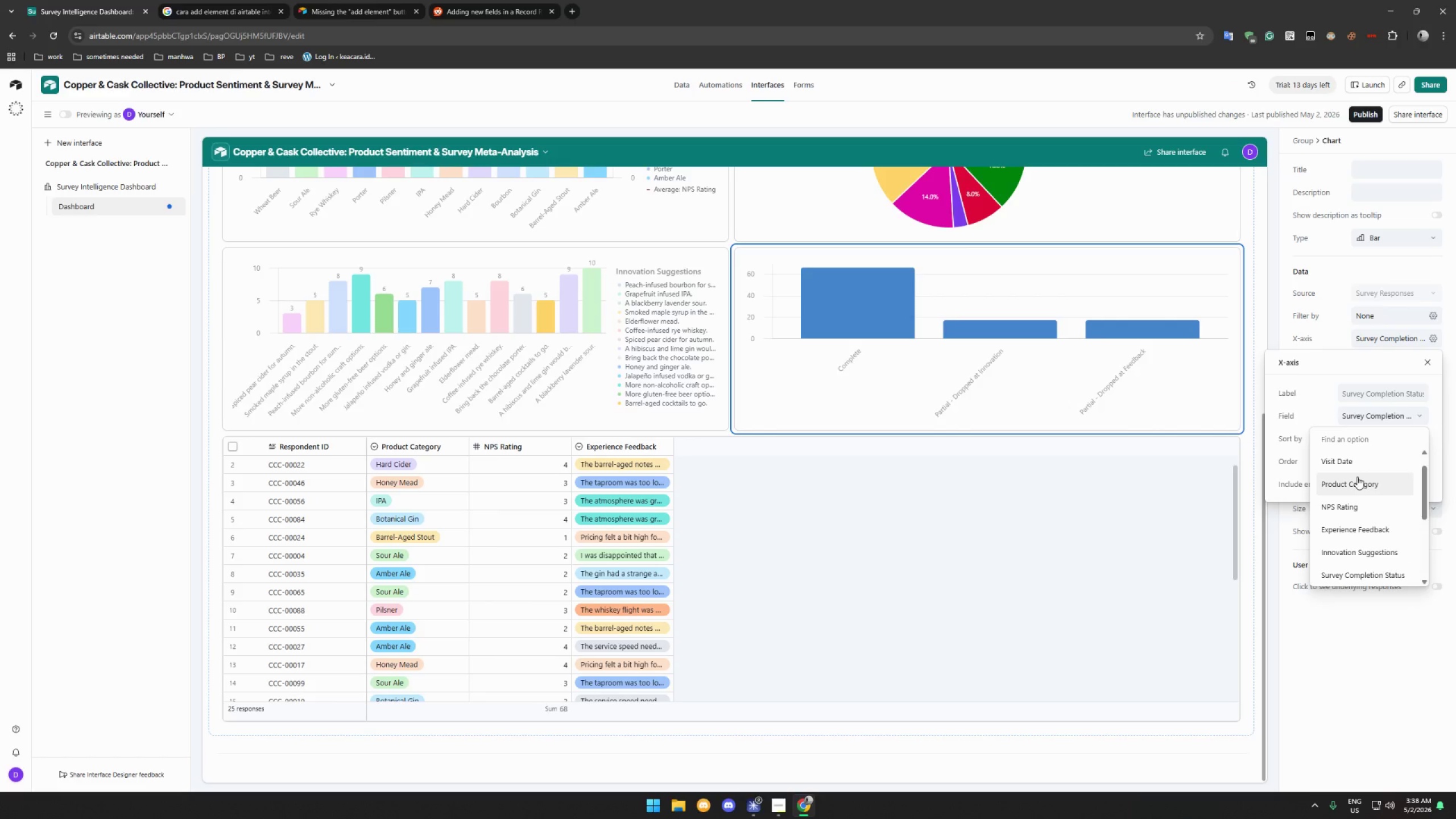 
left_click([1376, 483])
 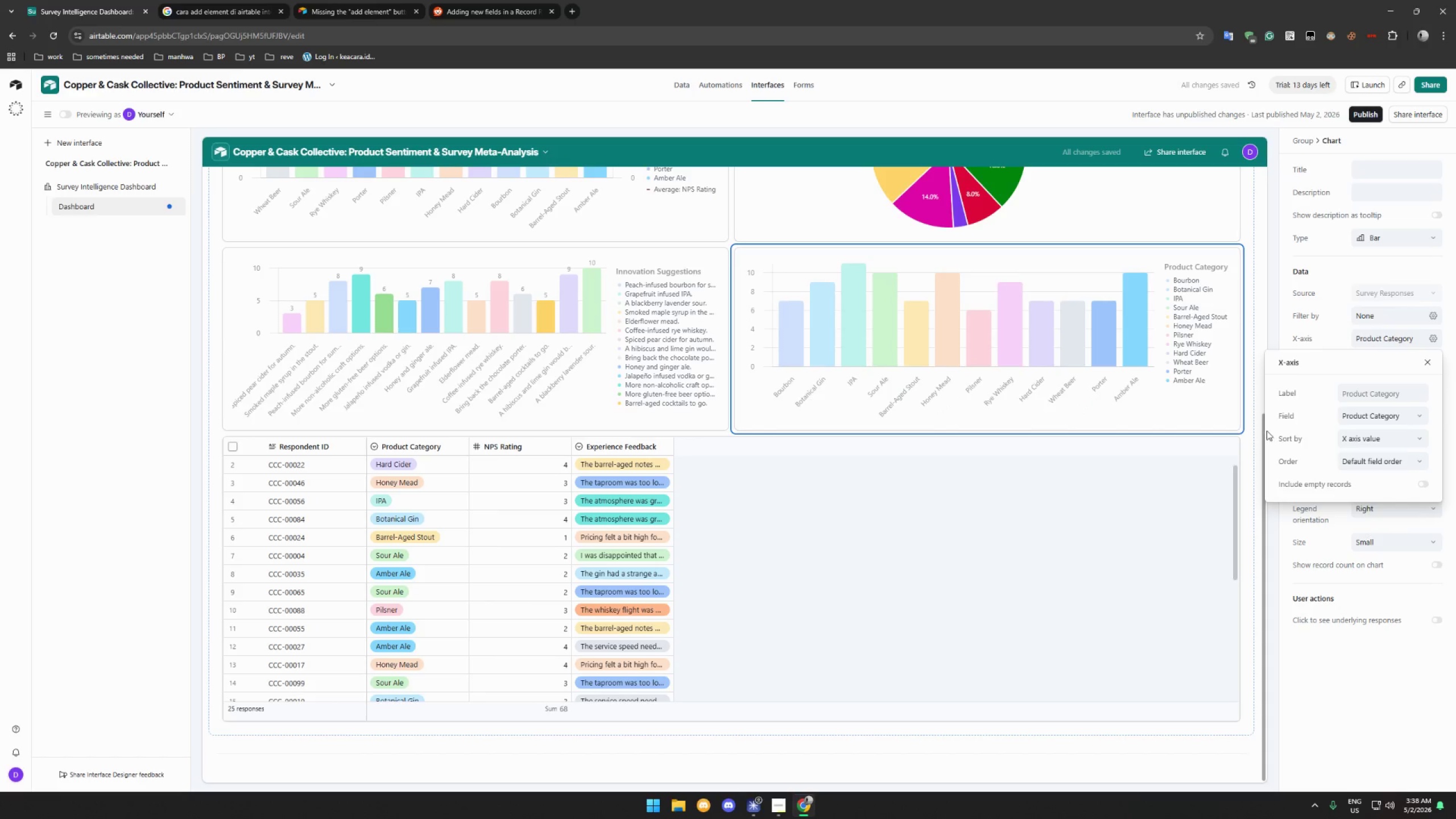 
scroll: coordinate [966, 427], scroll_direction: up, amount: 9.0
 